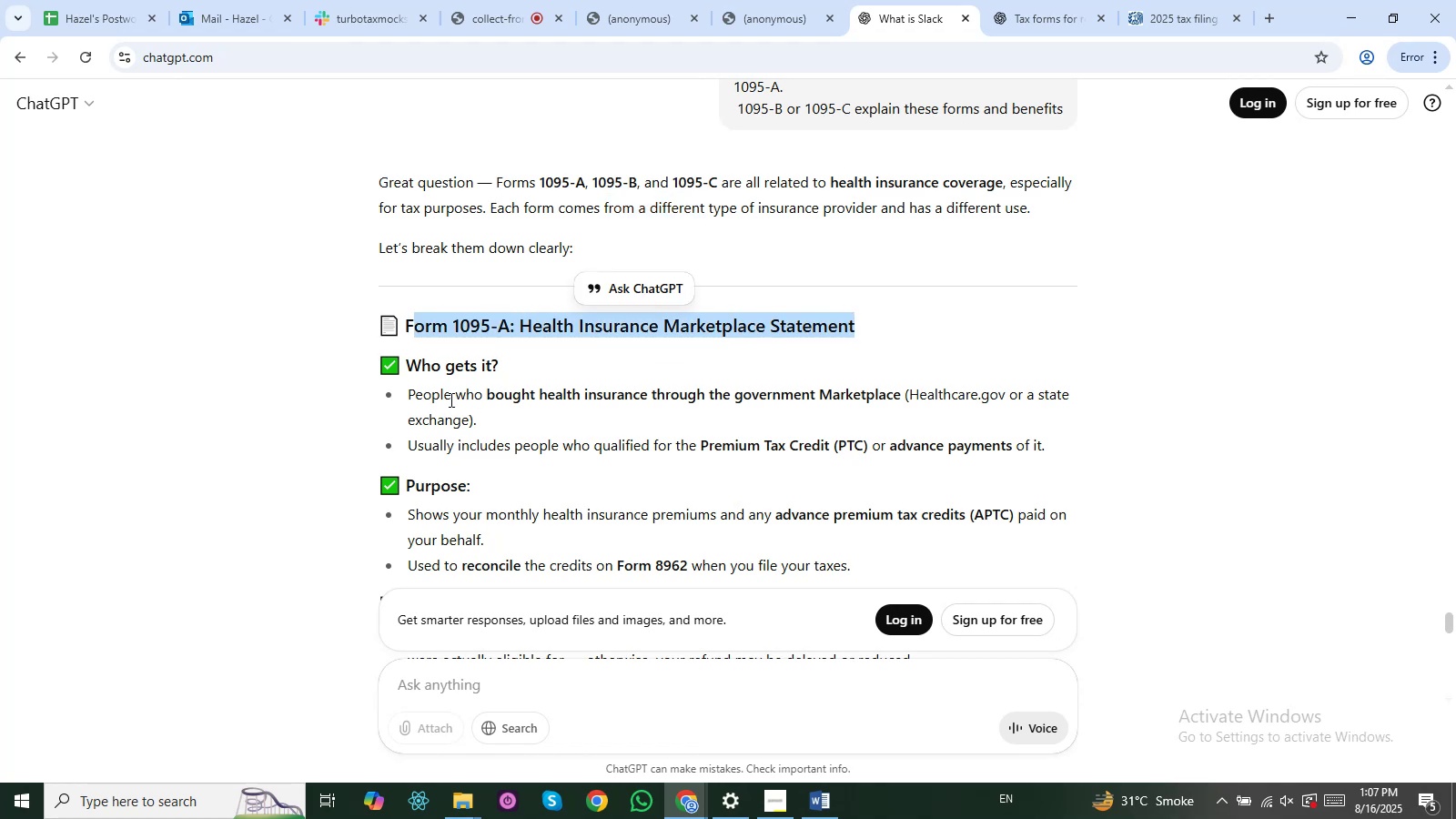 
wait(7.05)
 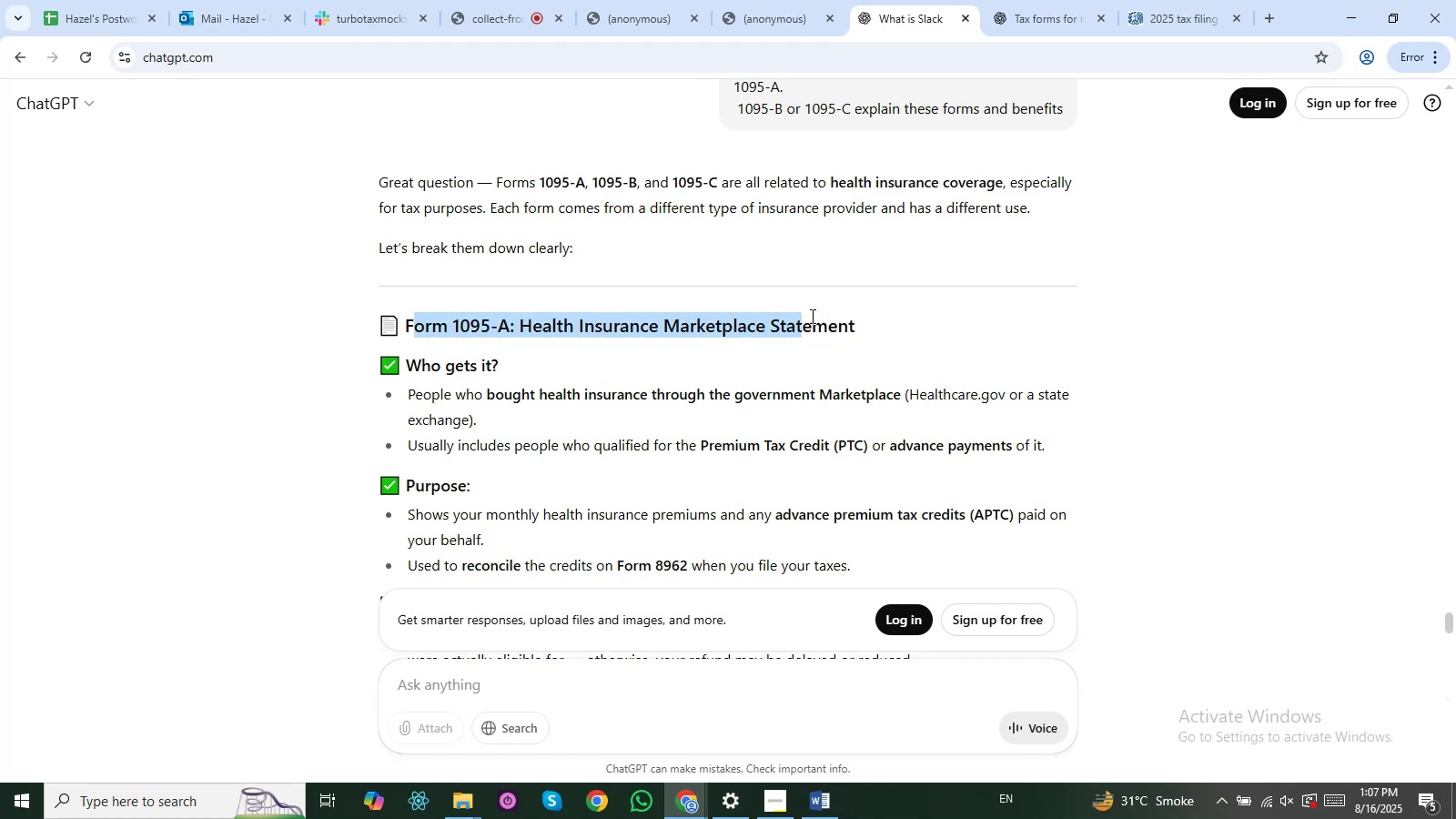 
left_click([620, 399])
 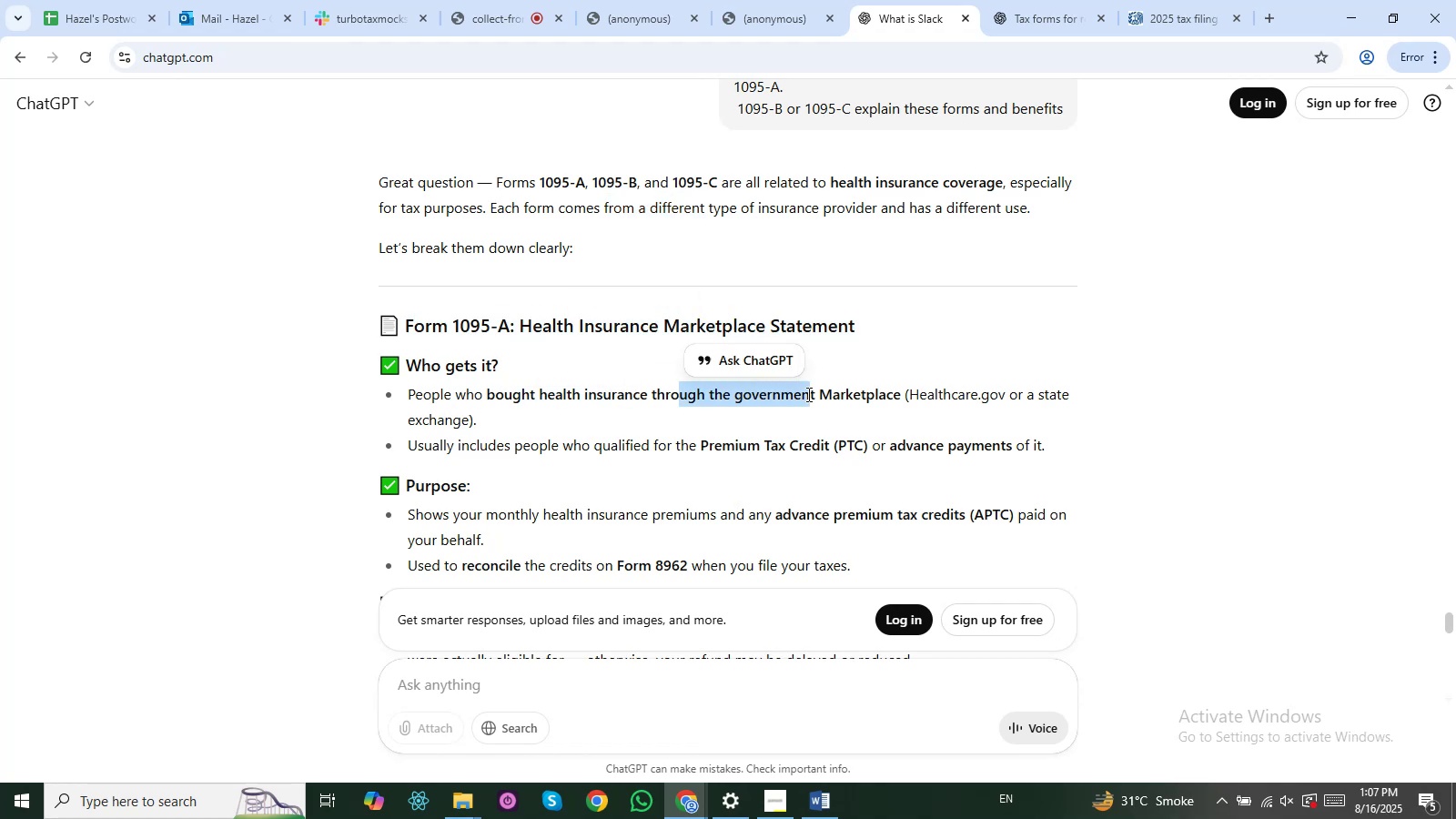 
left_click([838, 394])
 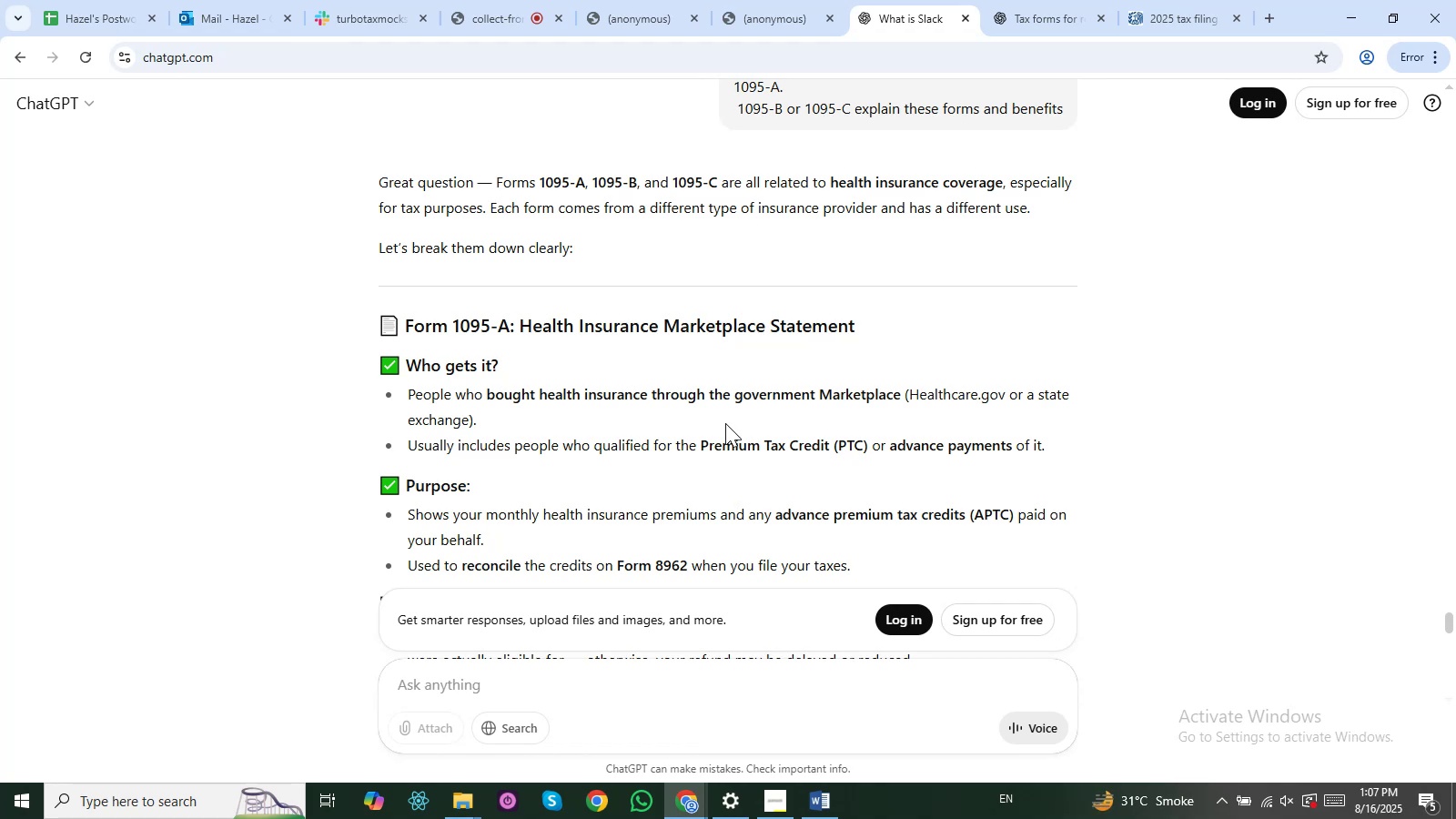 
wait(10.7)
 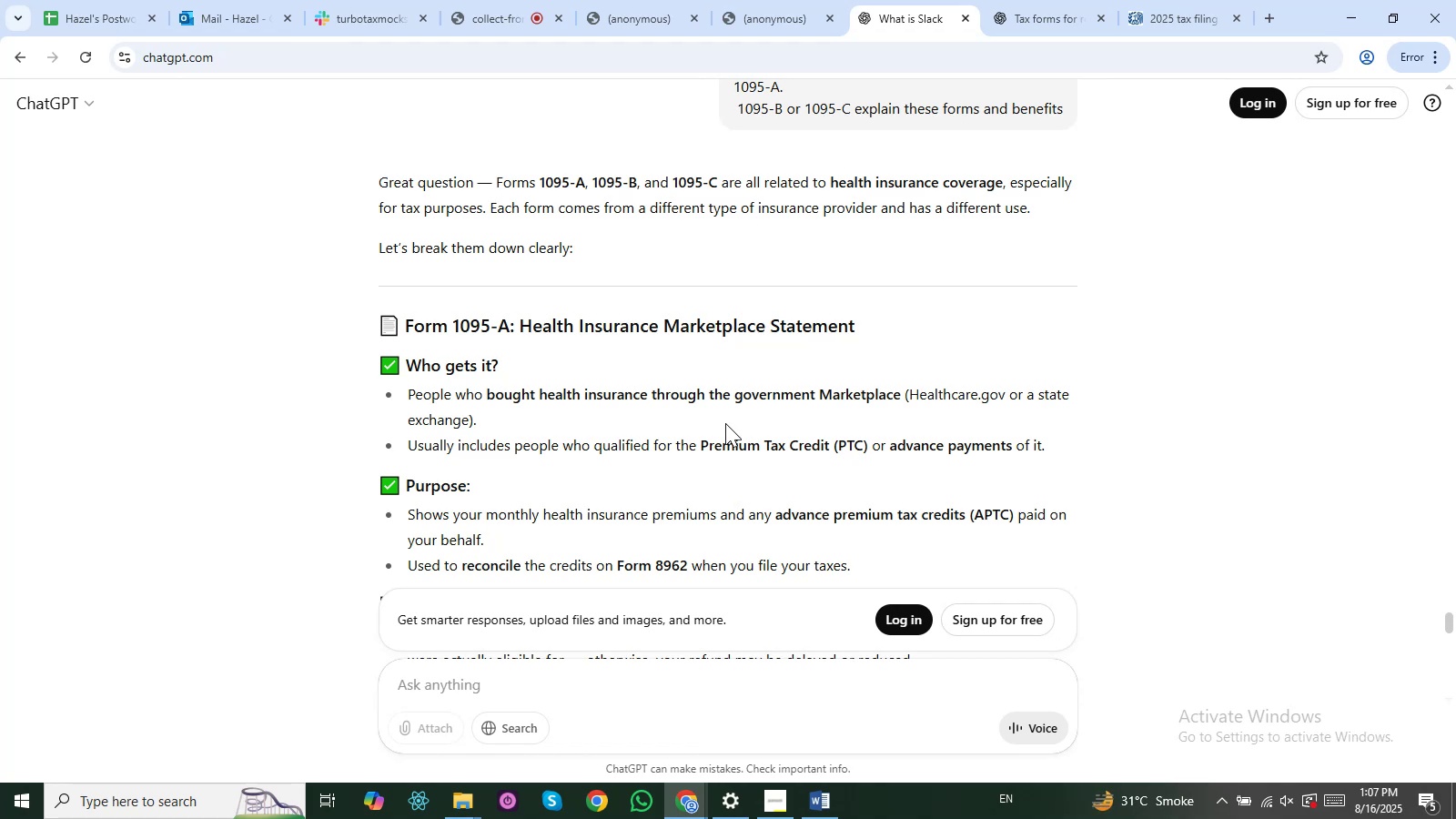 
left_click([742, 399])
 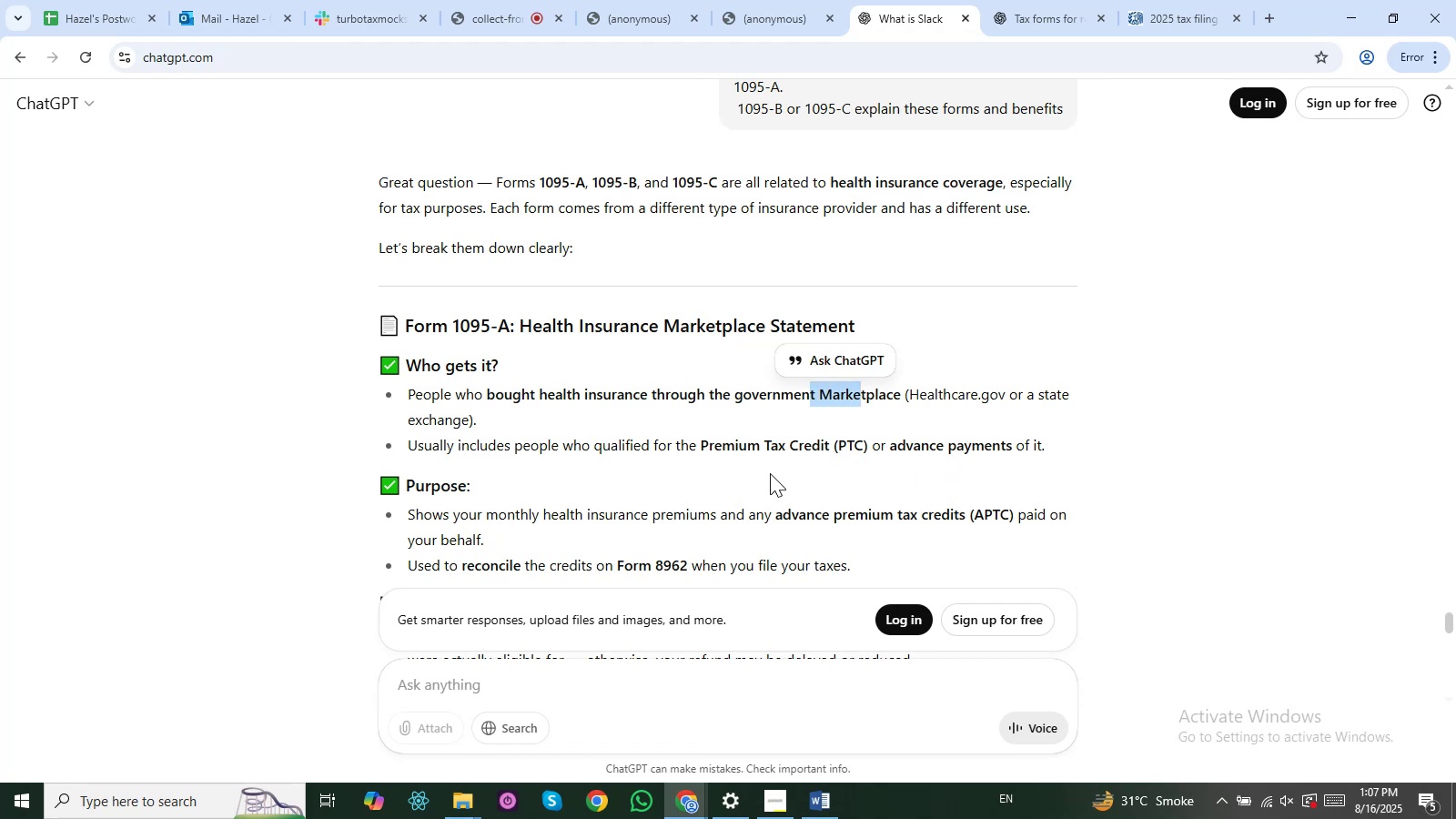 
wait(9.76)
 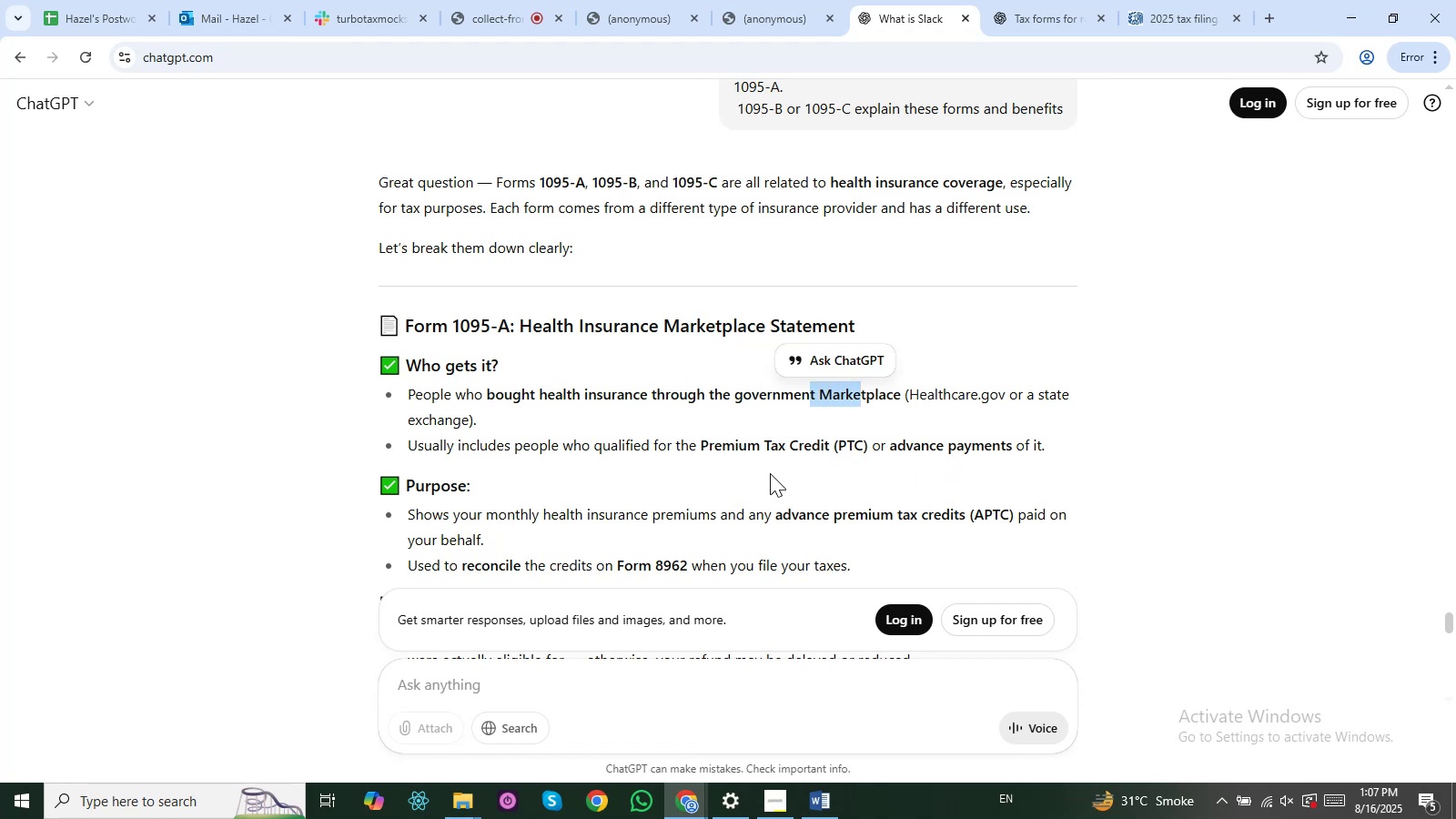 
left_click([432, 342])
 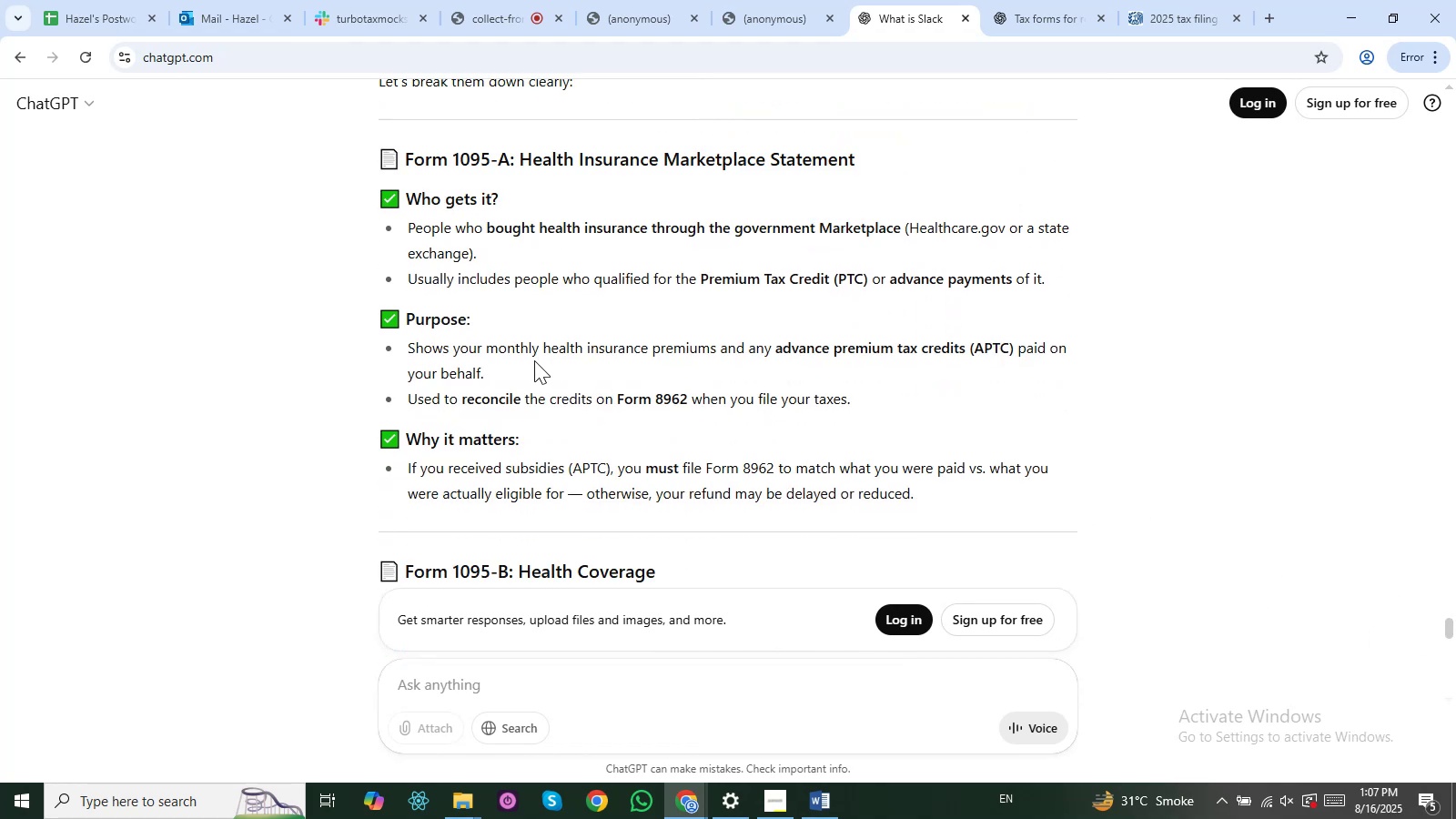 
key(ArrowUp)
 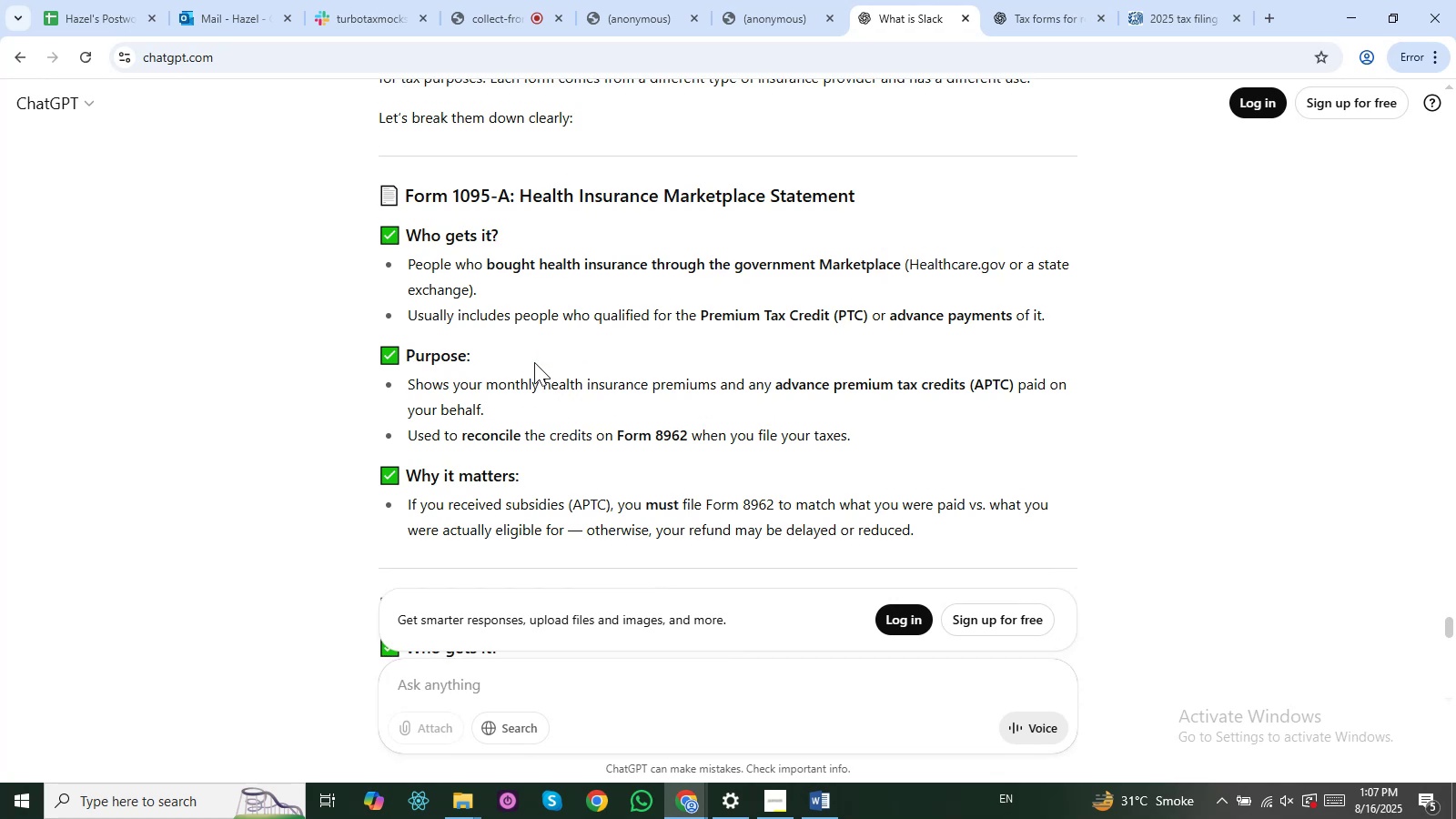 
key(ArrowDown)
 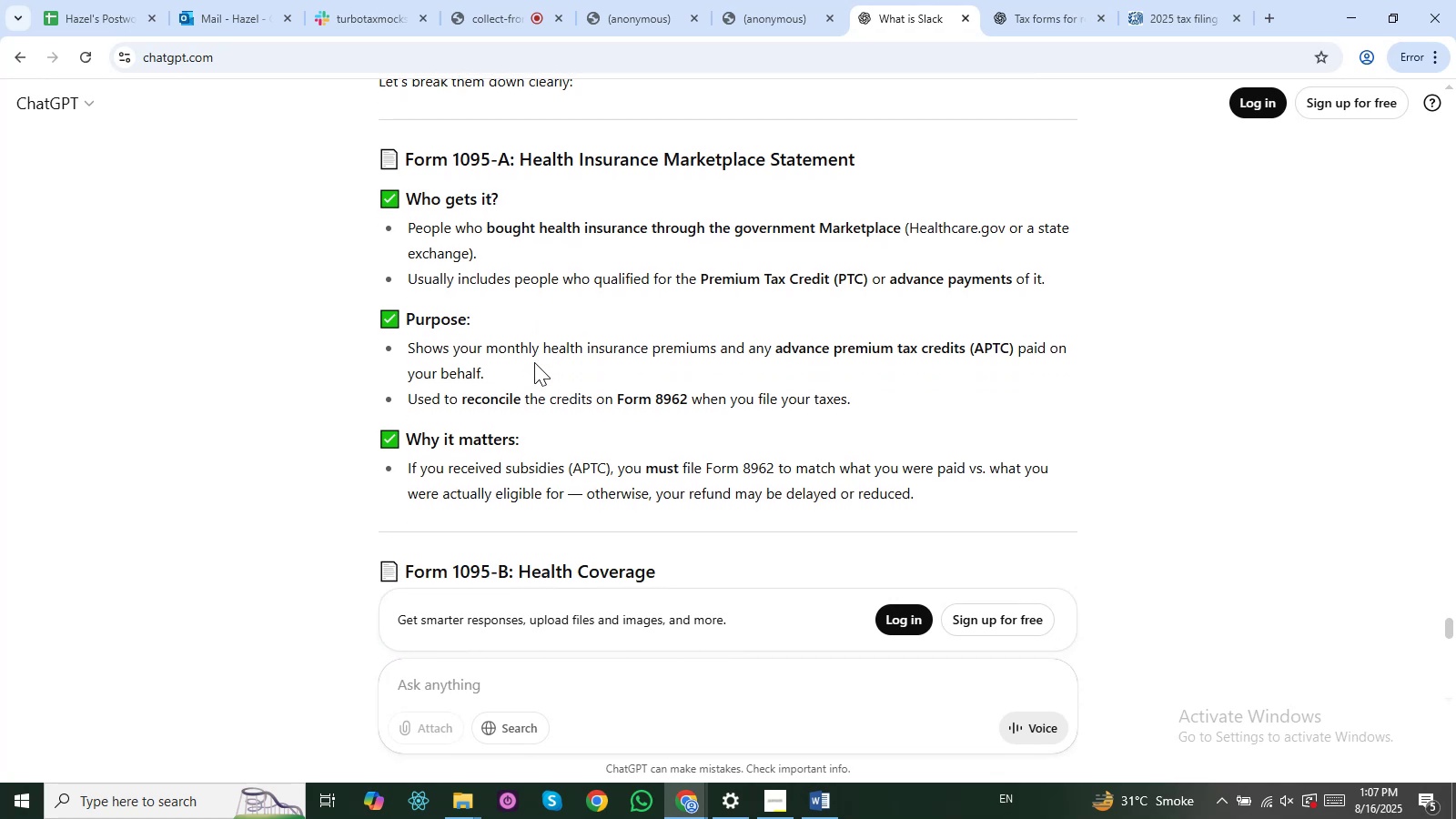 
key(ArrowDown)
 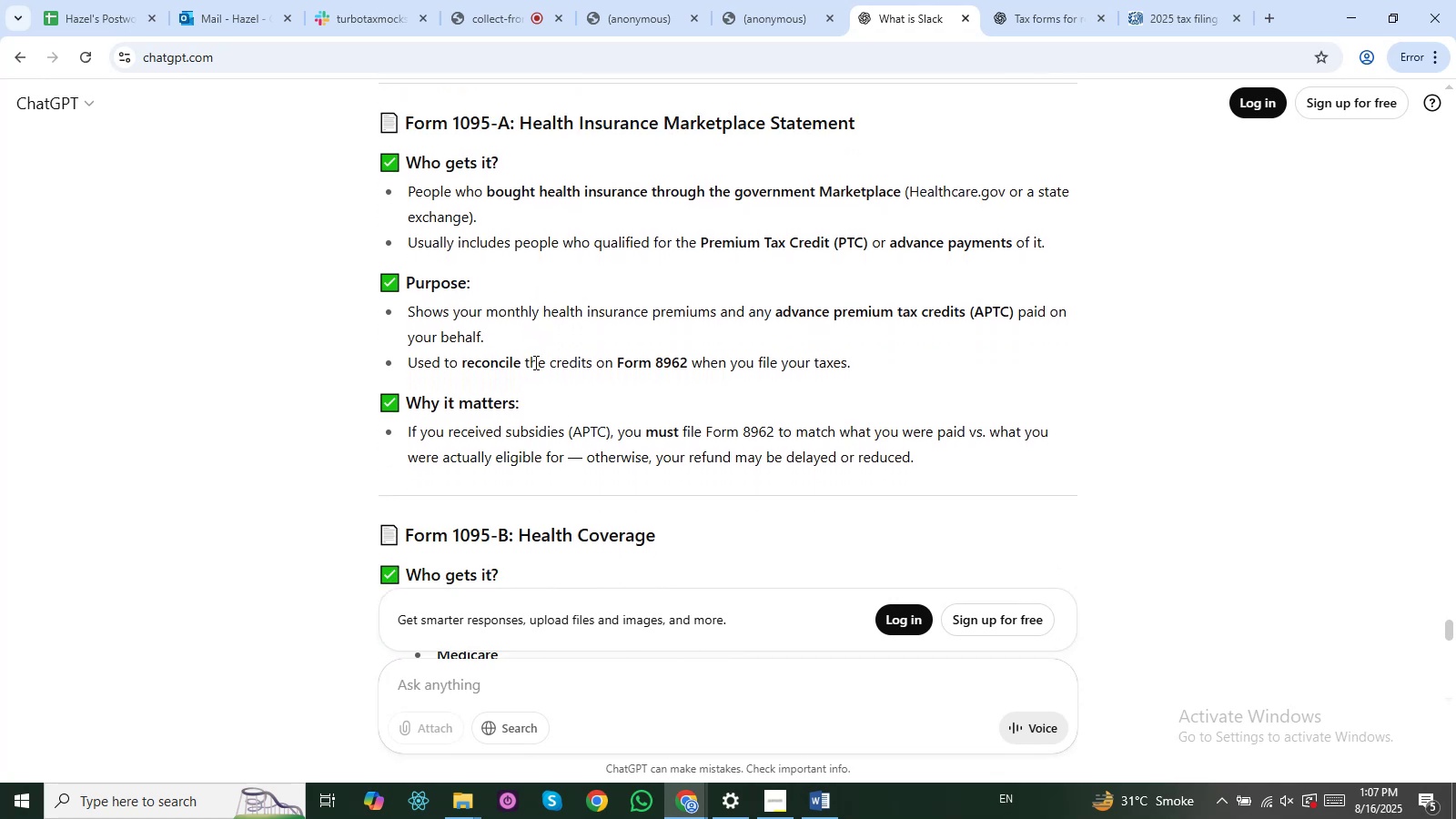 
key(ArrowDown)
 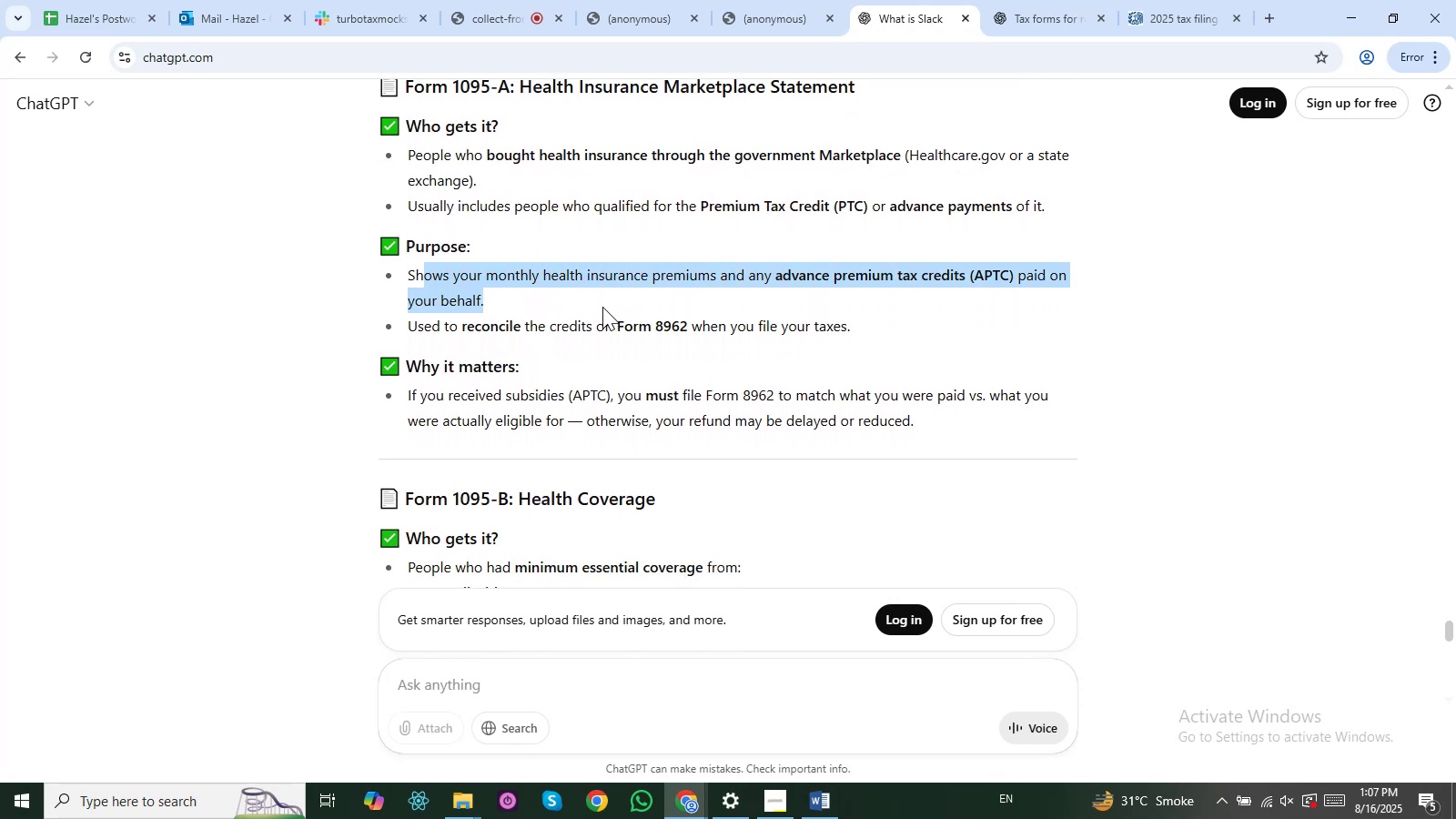 
wait(13.18)
 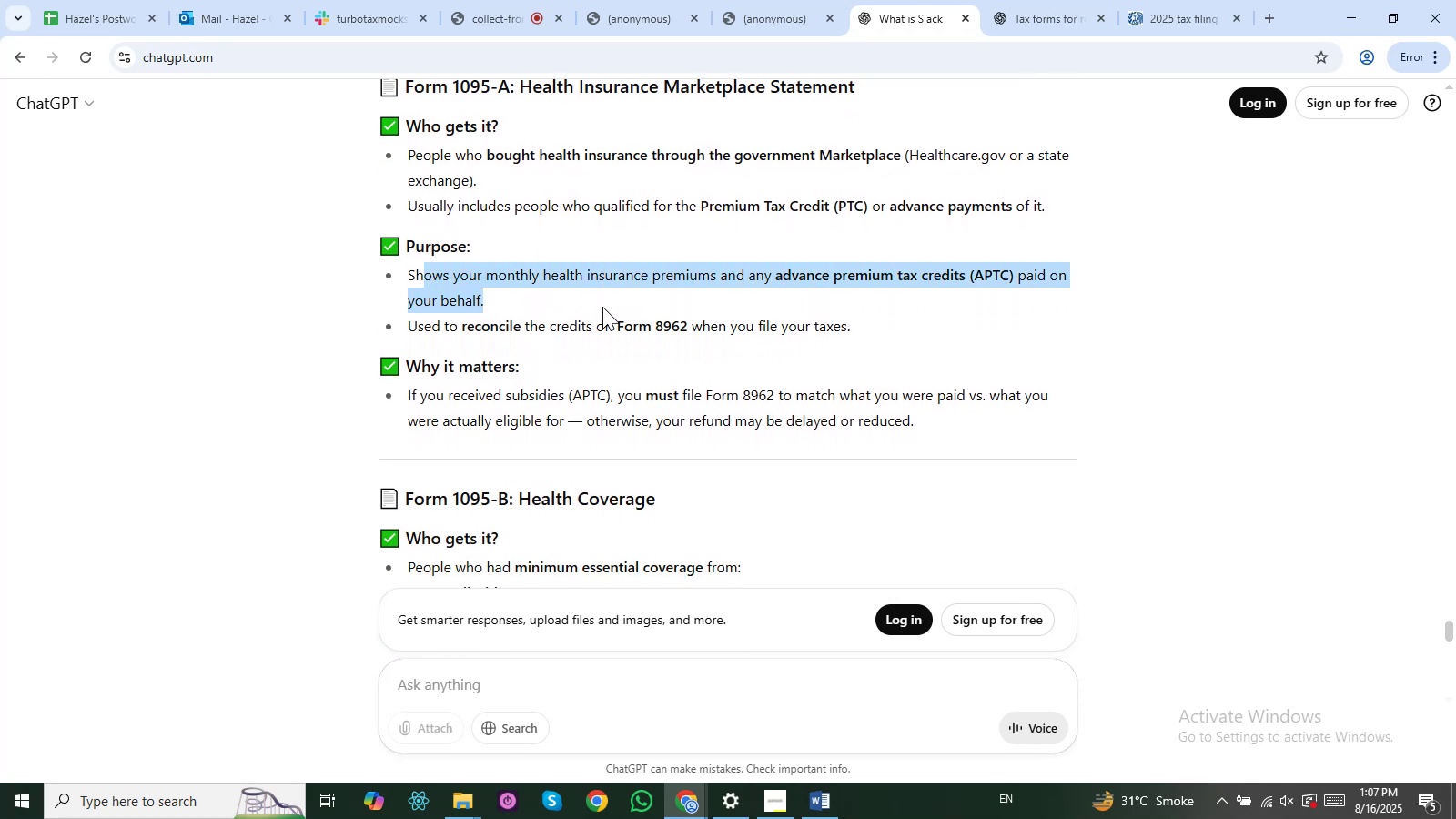 
left_click([668, 324])
 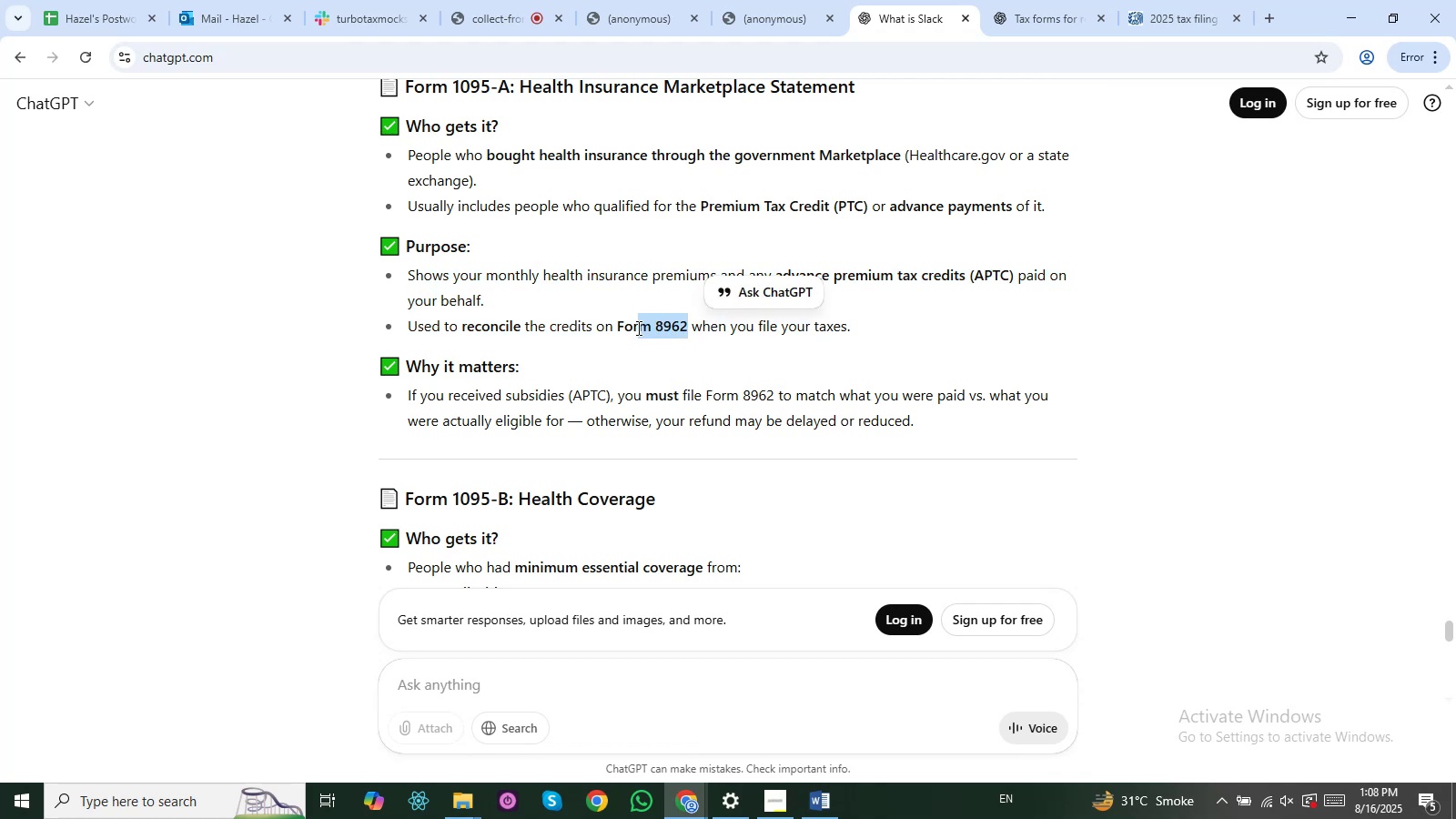 
wait(5.75)
 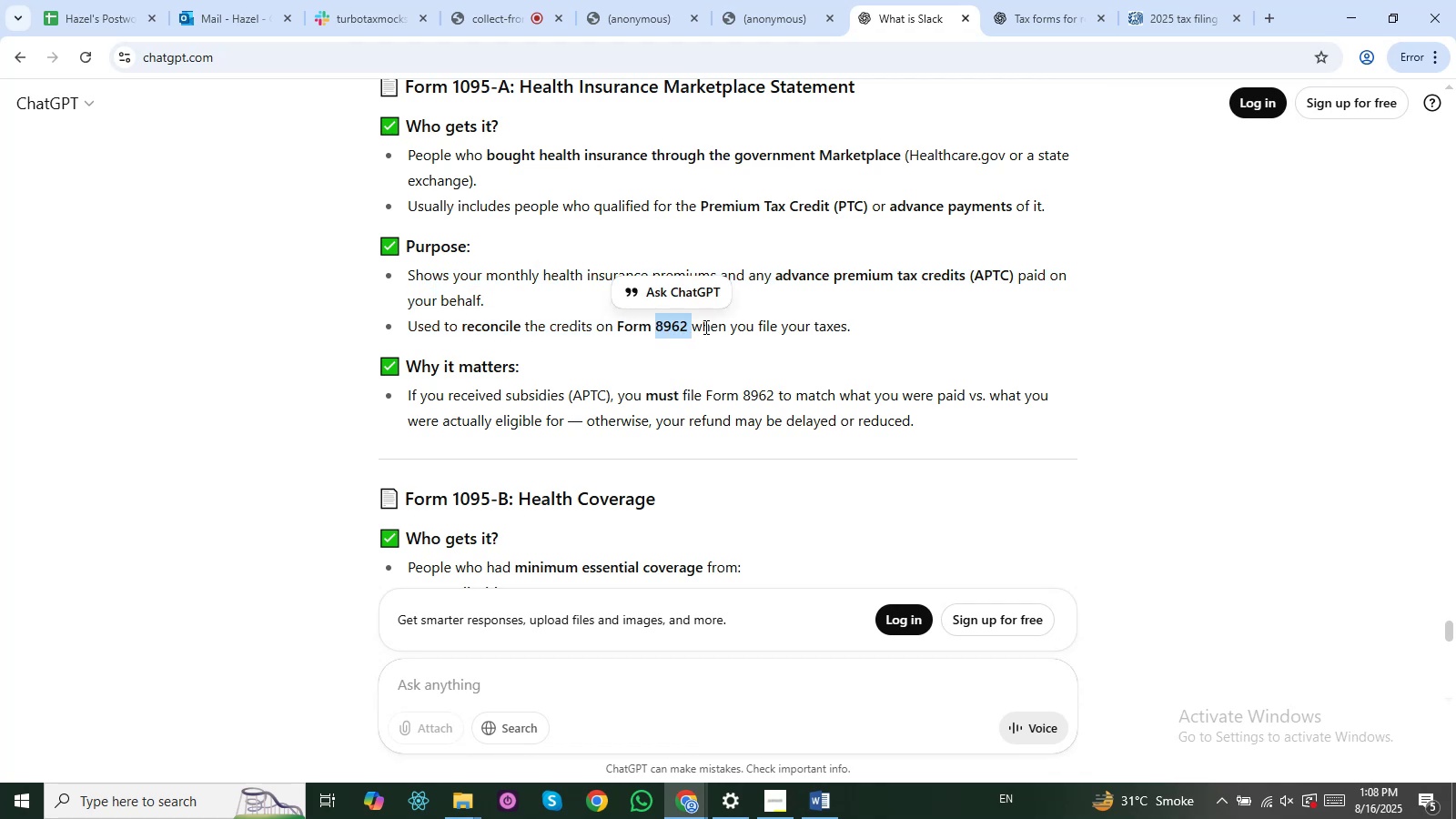 
left_click([626, 326])
 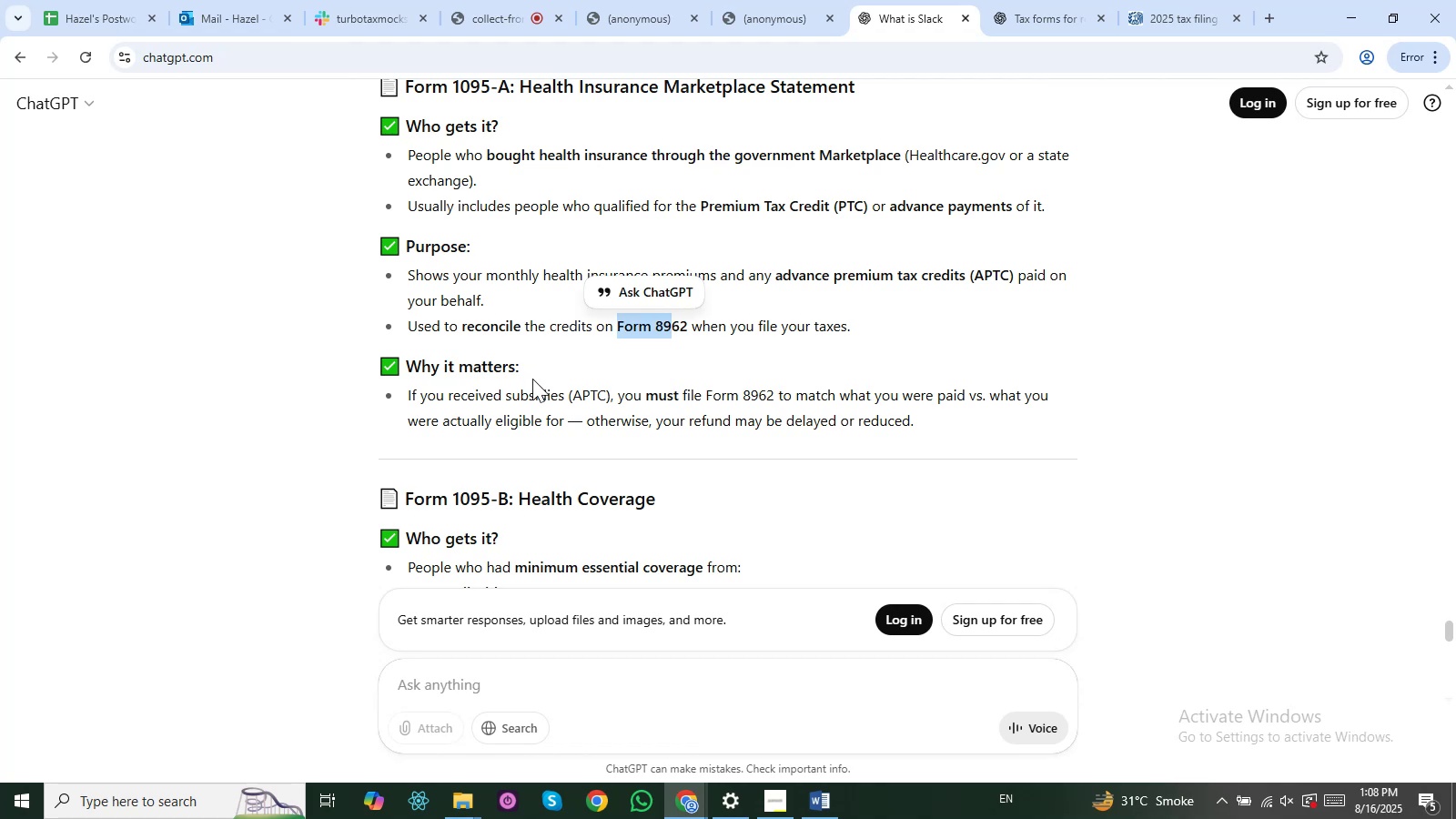 
wait(13.95)
 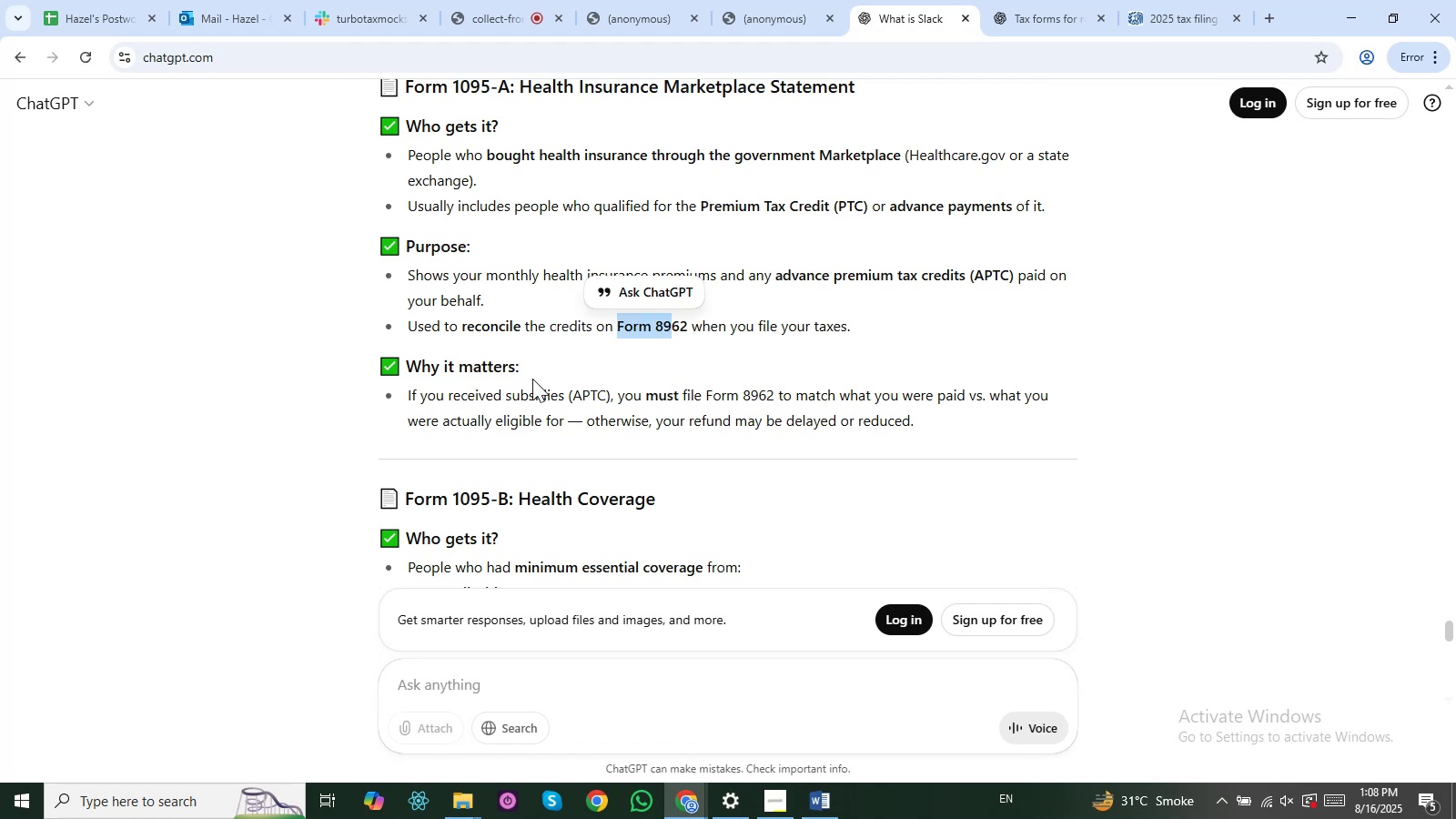 
left_click([766, 404])
 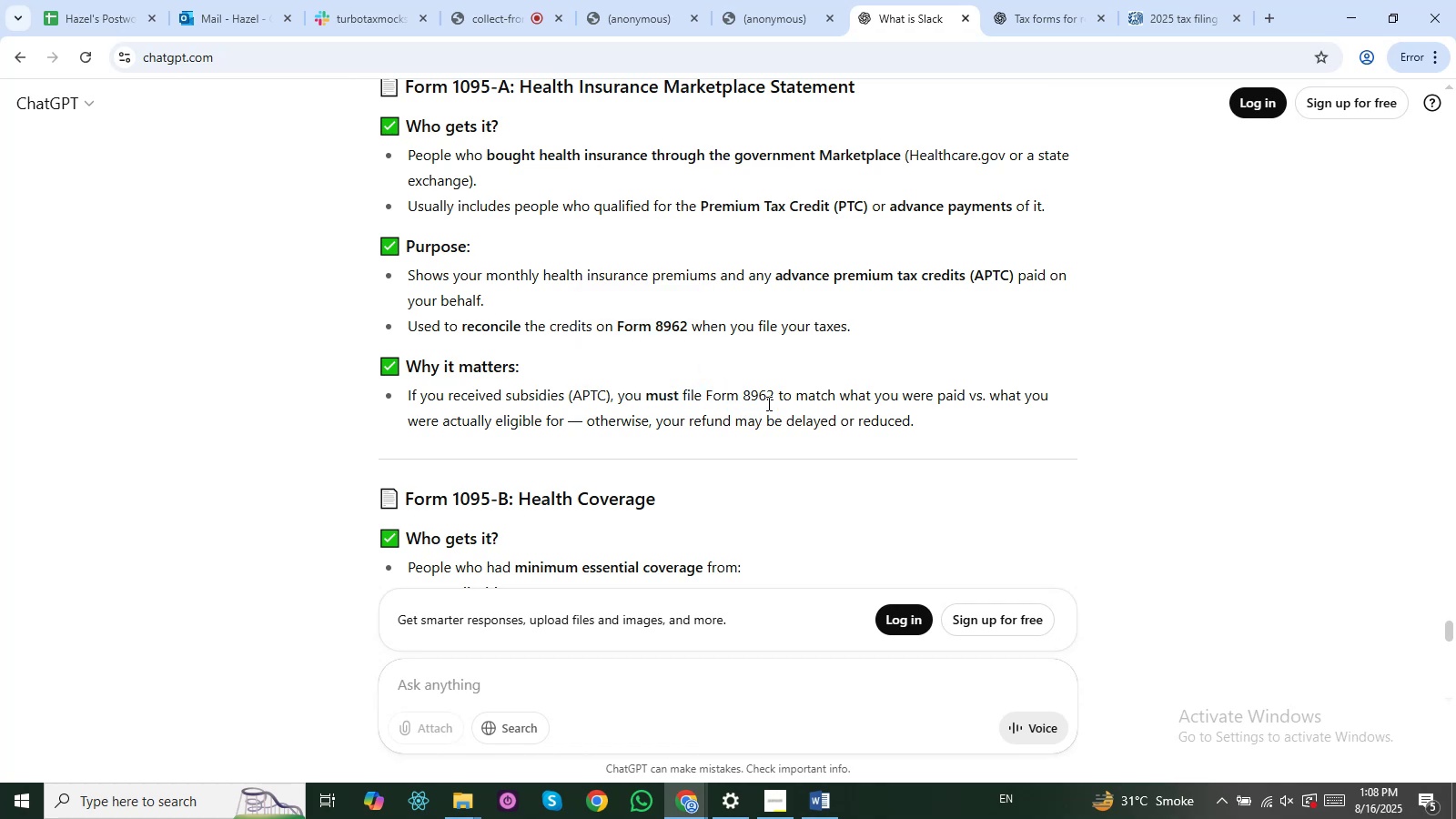 
left_click([767, 403])
 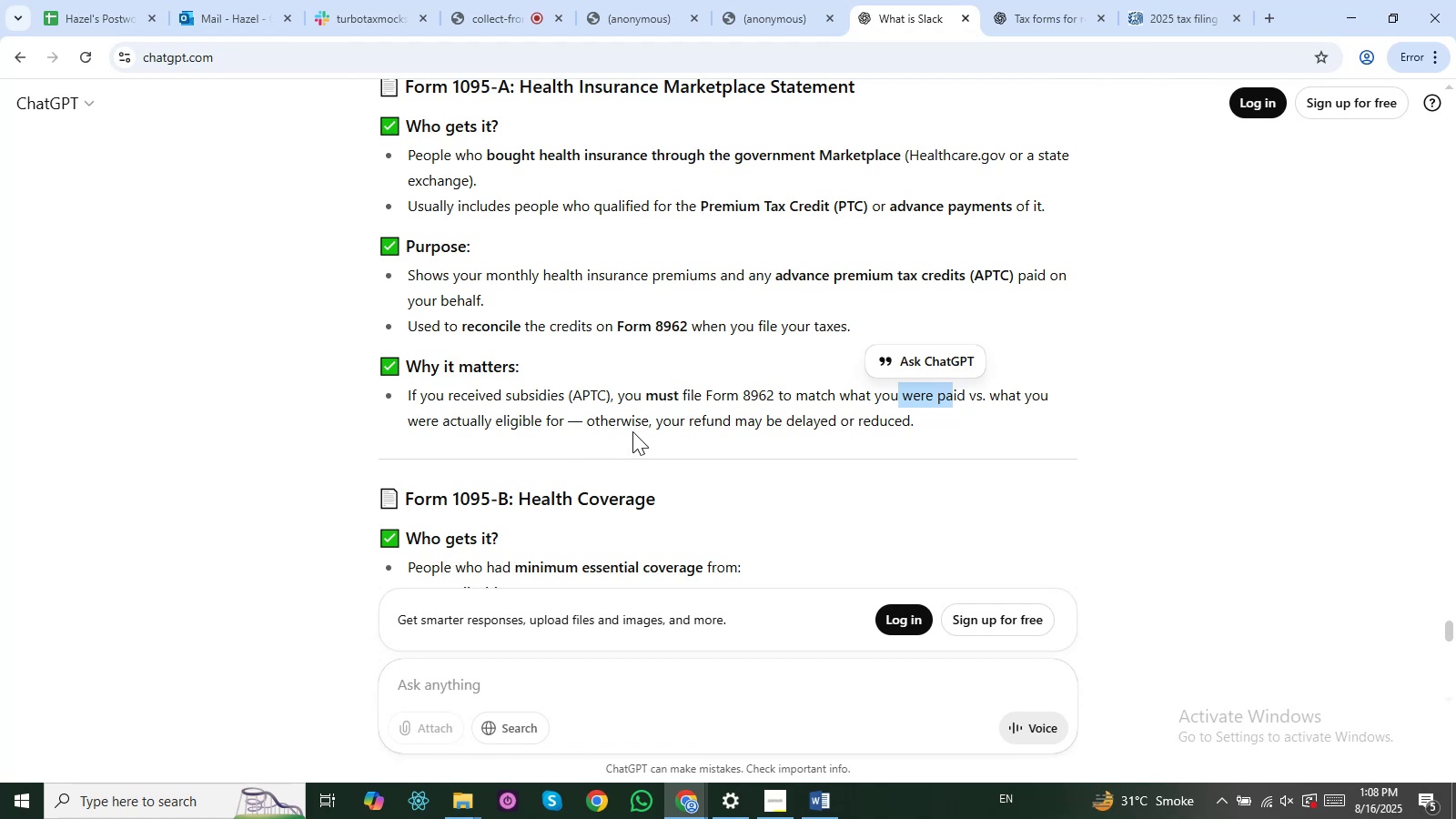 
wait(14.46)
 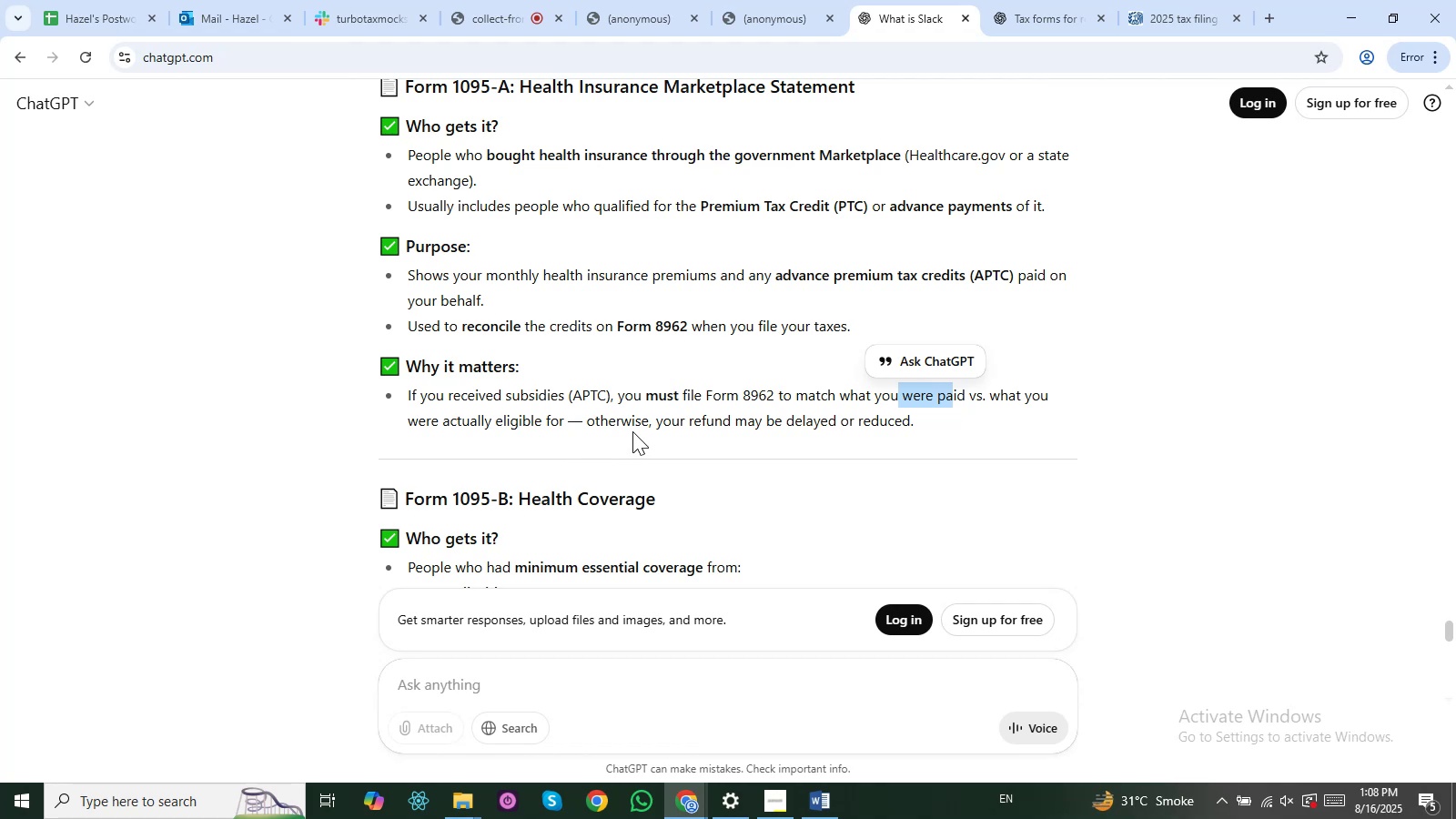 
scroll: coordinate [678, 484], scroll_direction: down, amount: 1.0
 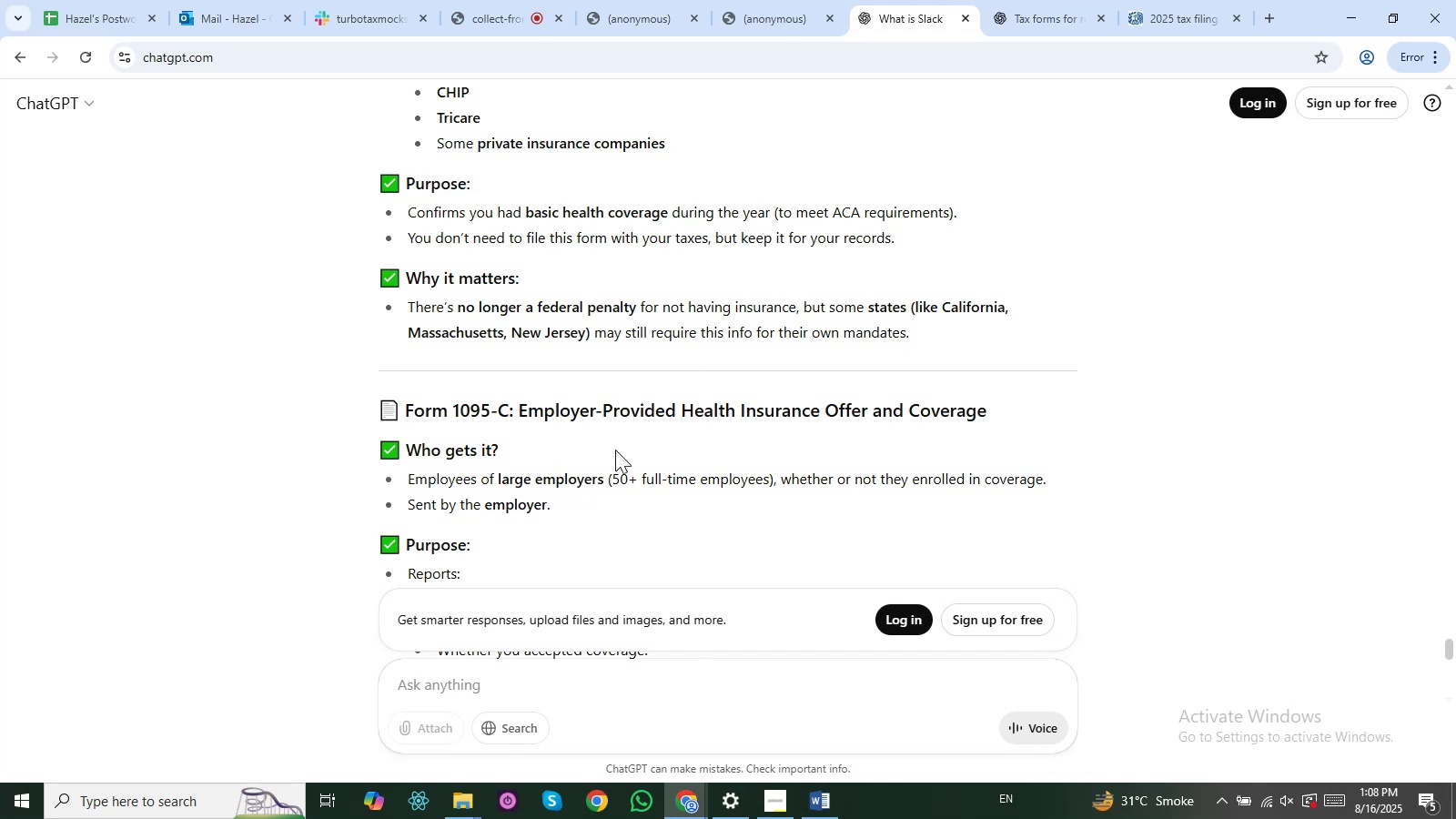 
scroll: coordinate [609, 444], scroll_direction: up, amount: 1.0
 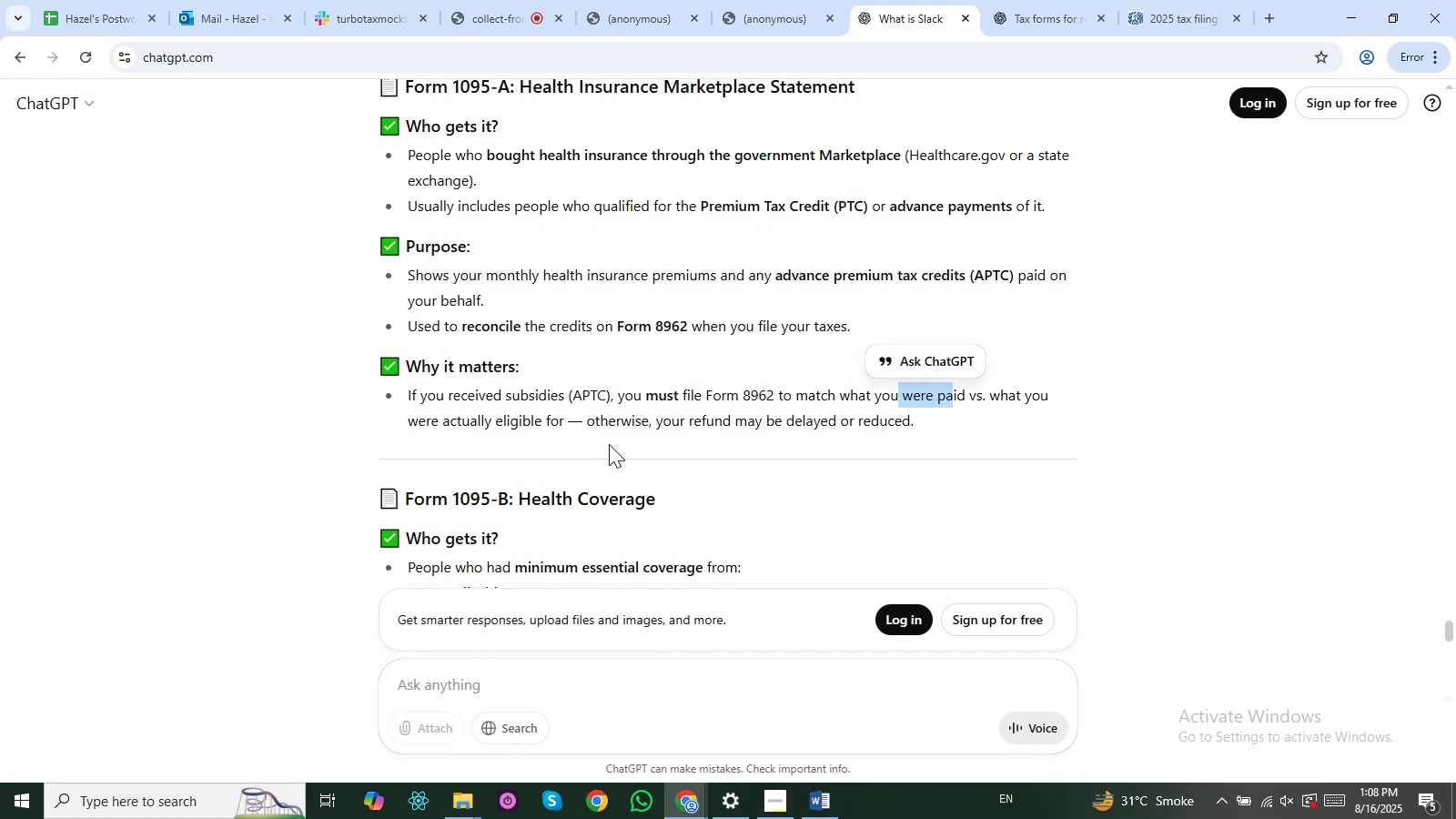 
key(ArrowDown)
 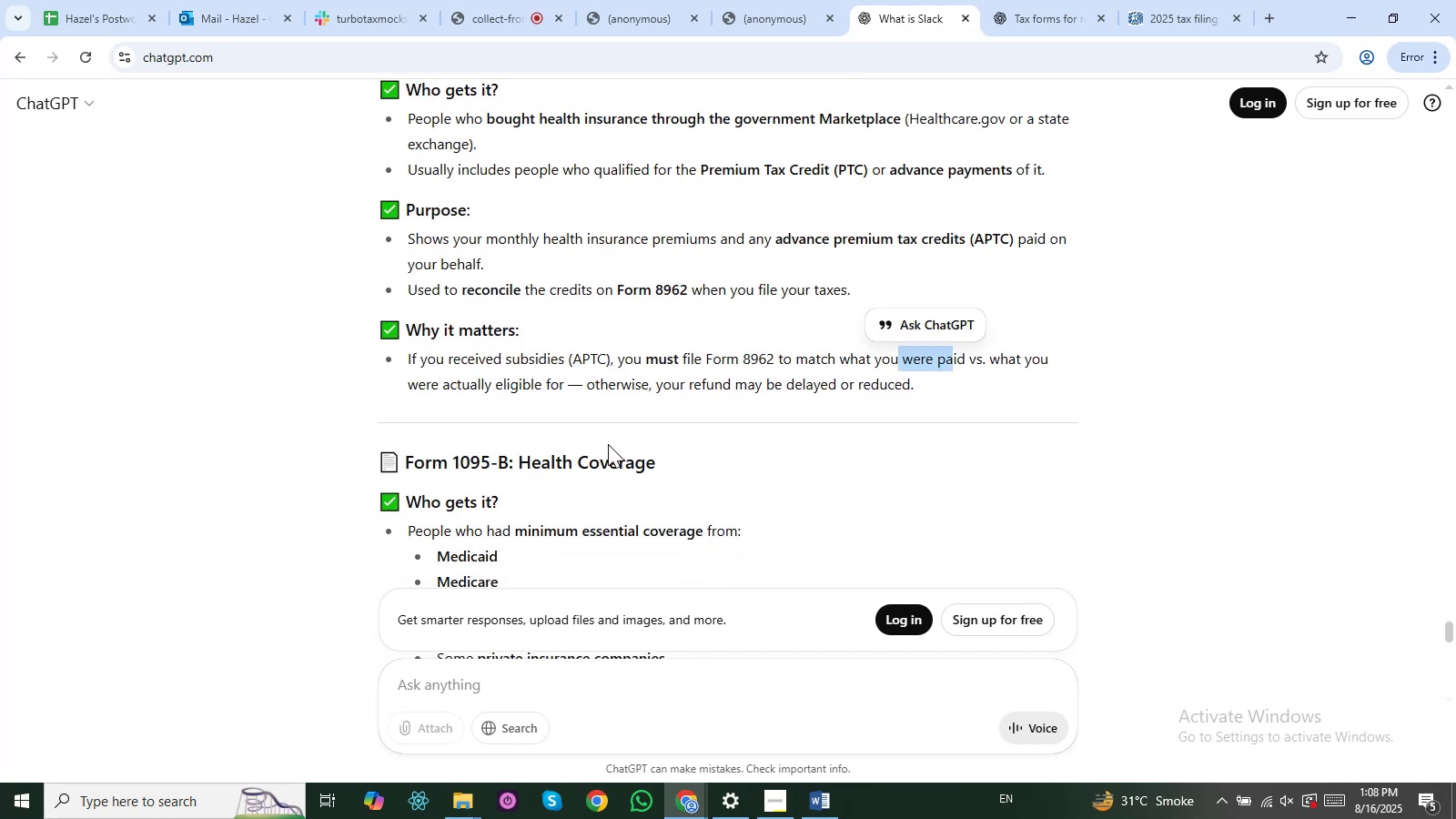 
key(ArrowDown)
 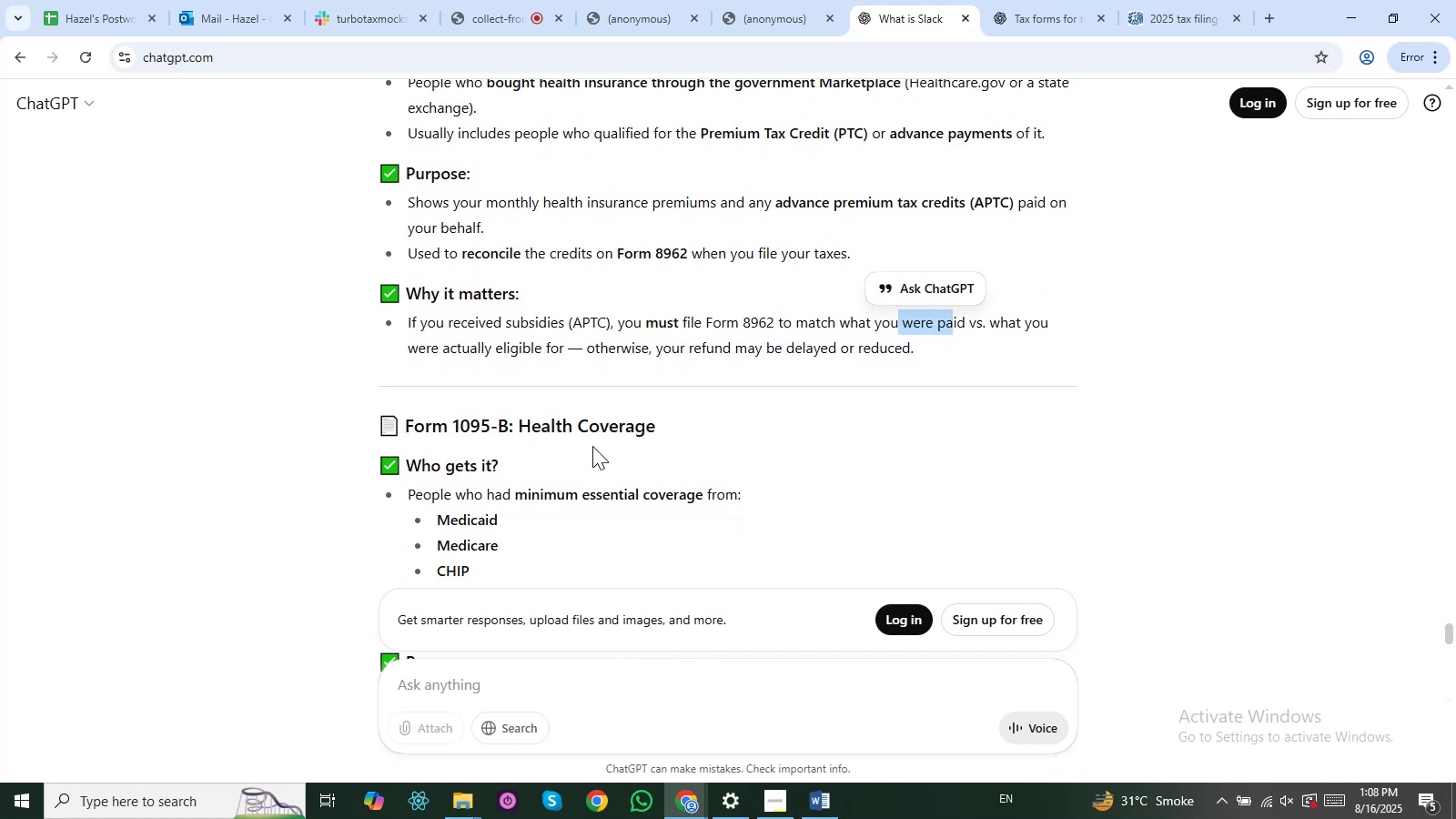 
key(ArrowDown)
 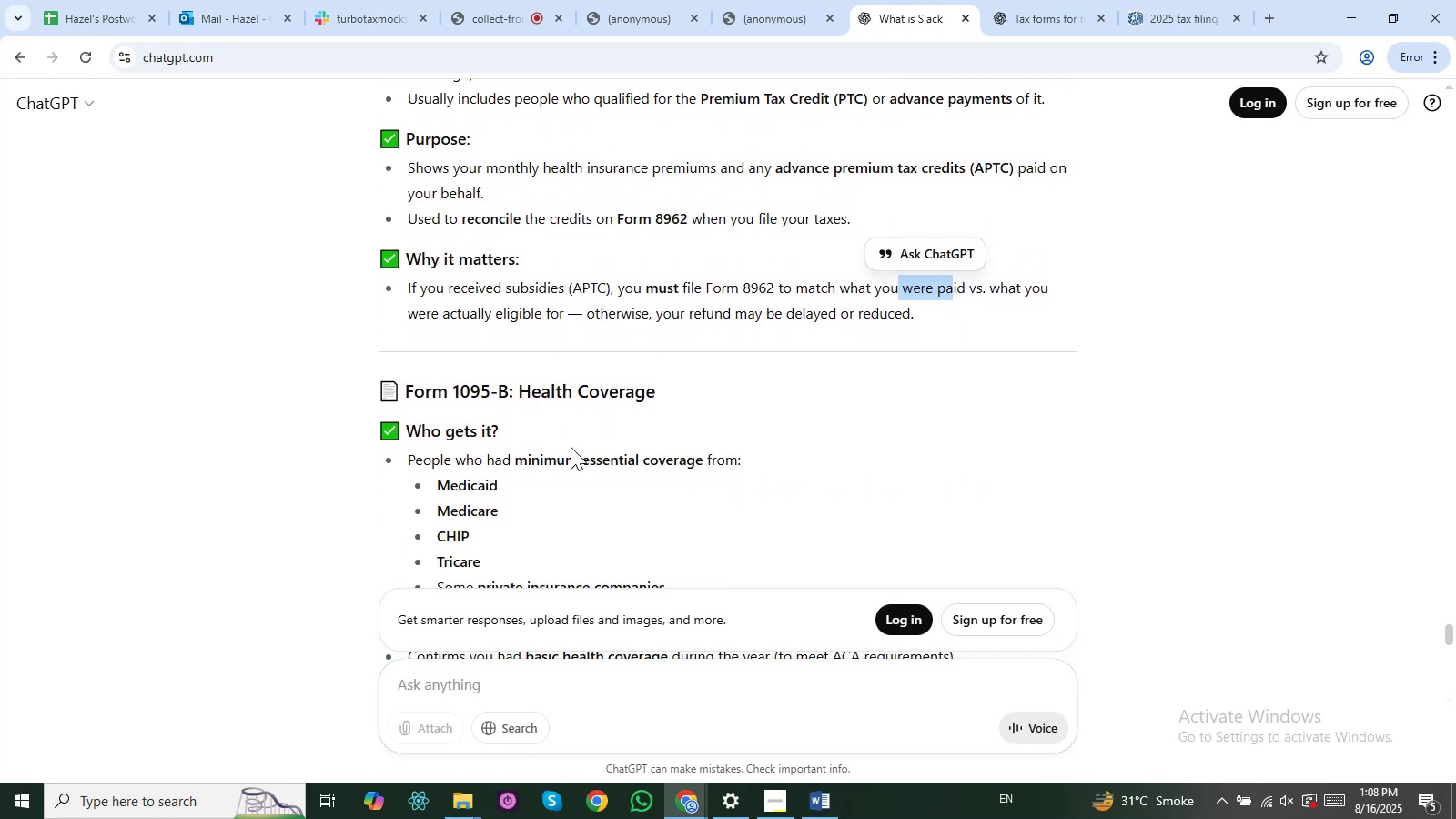 
key(ArrowDown)
 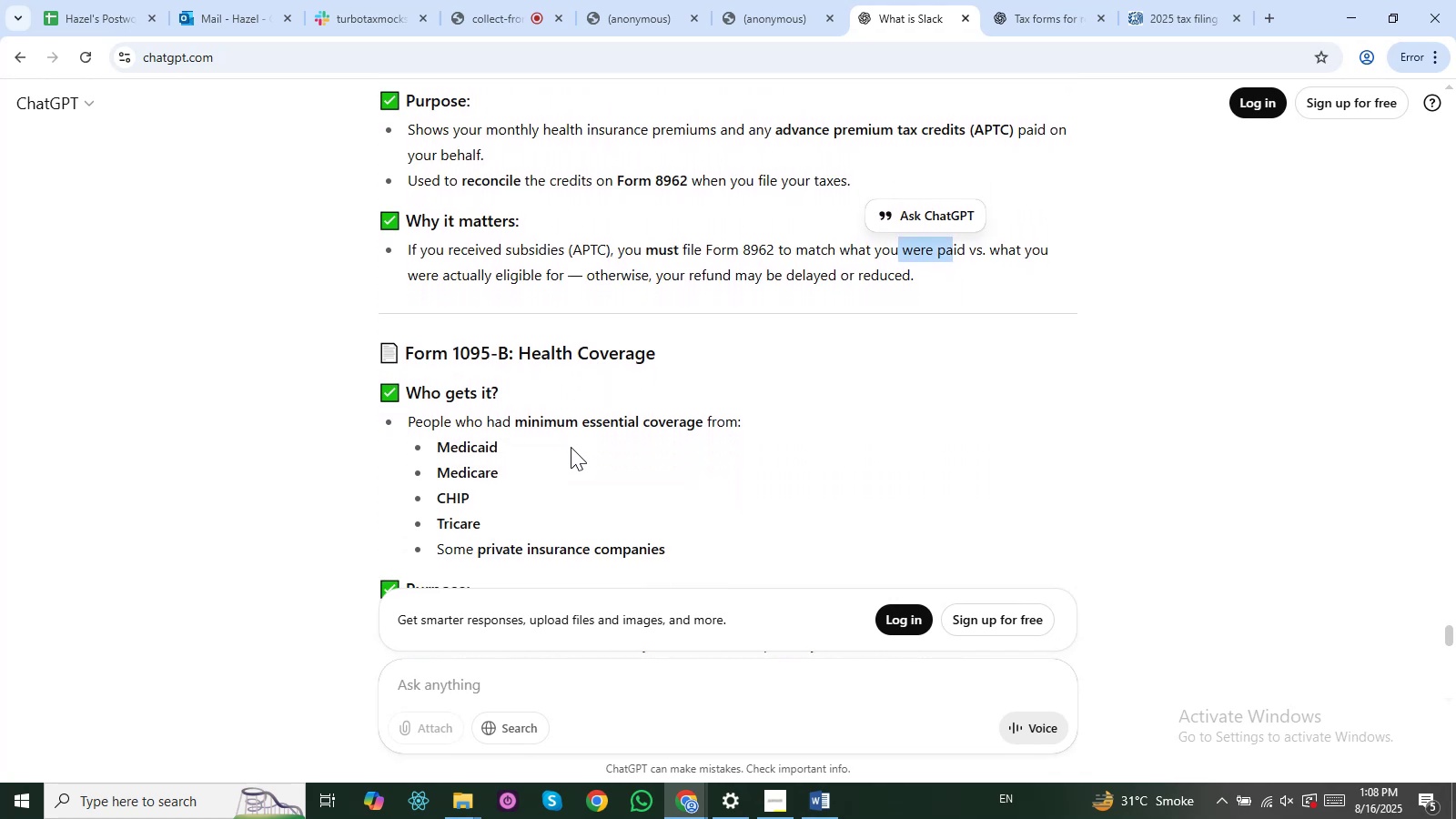 
key(ArrowDown)
 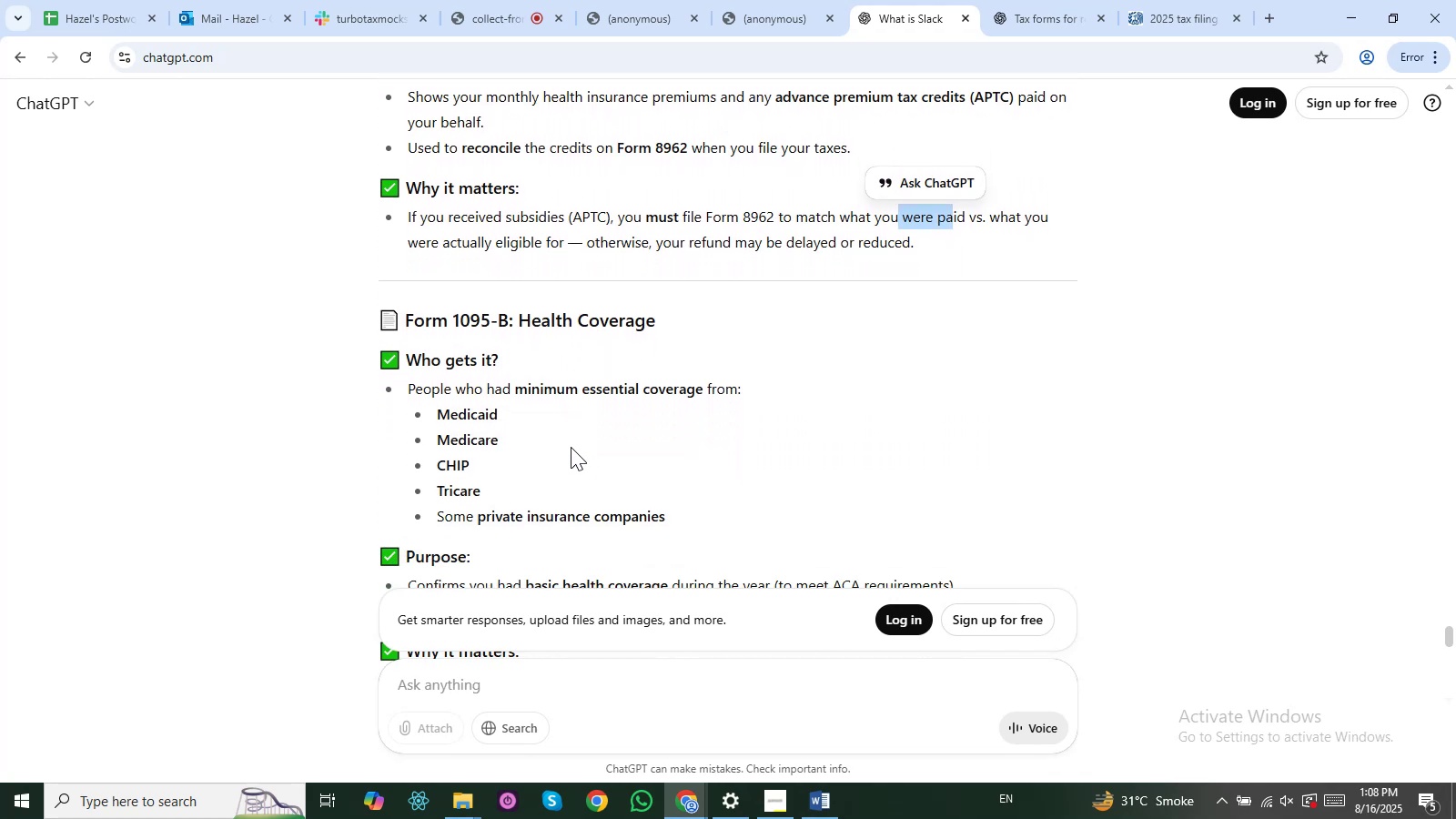 
key(ArrowDown)
 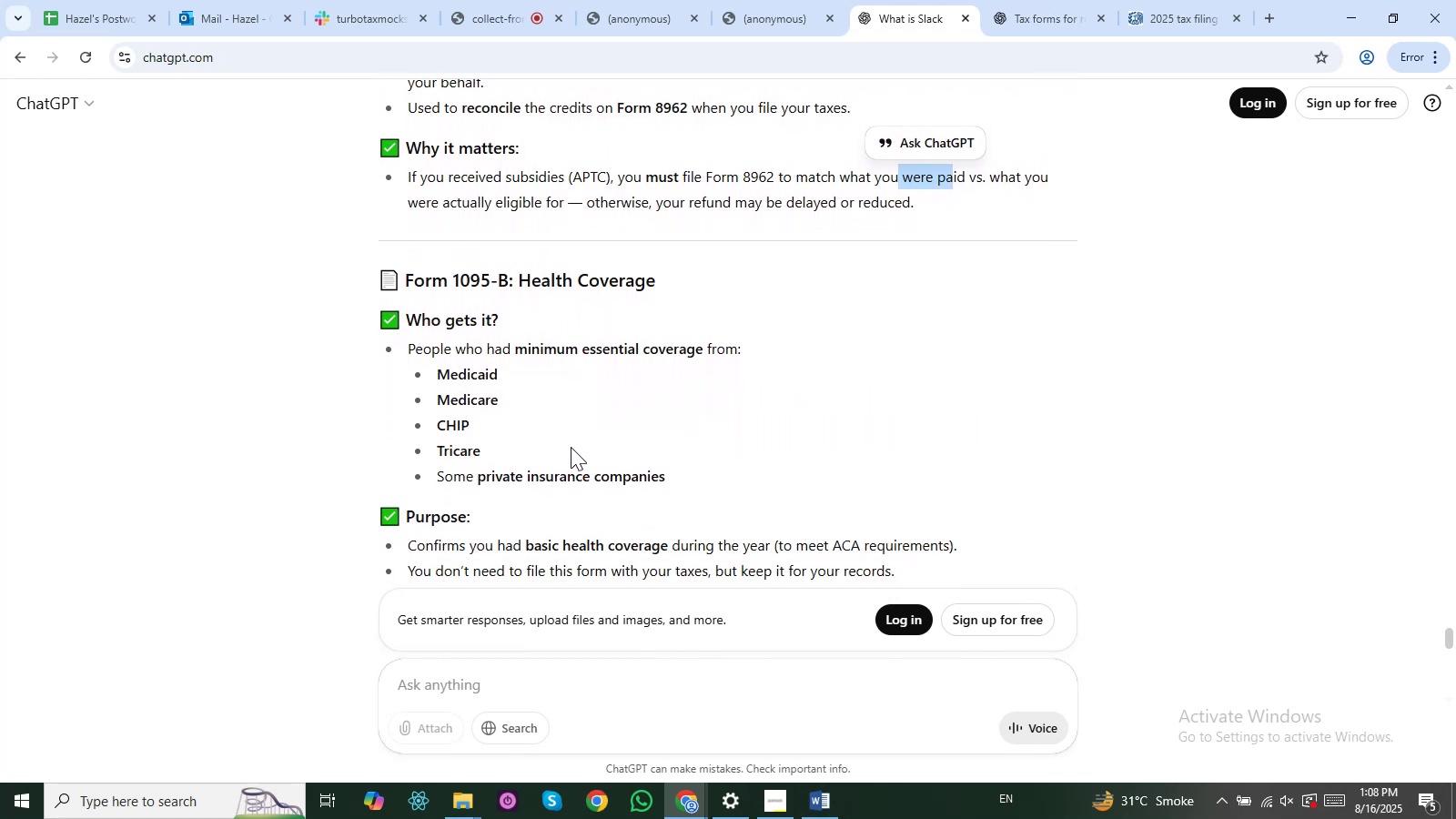 
key(ArrowDown)
 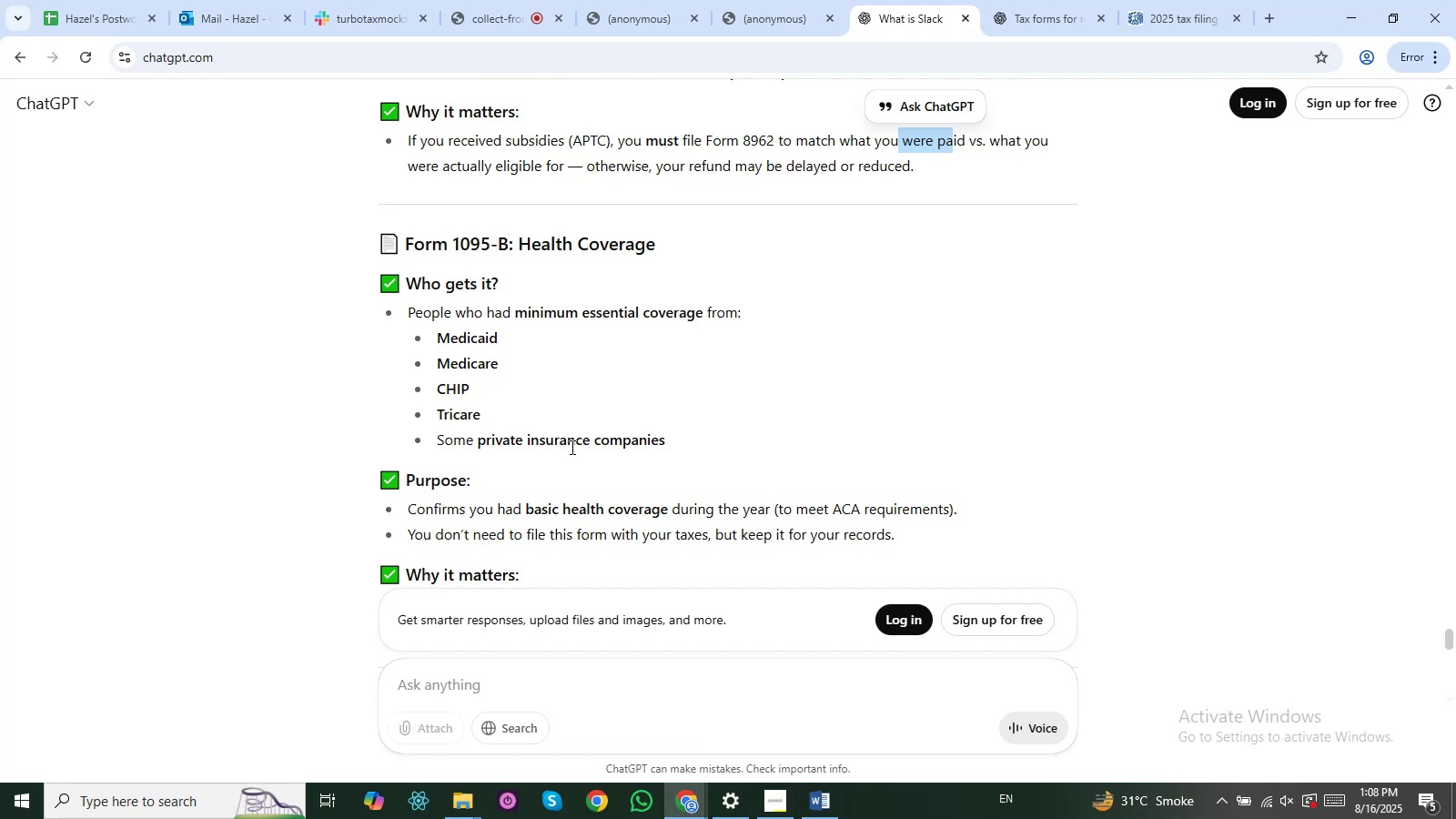 
wait(23.28)
 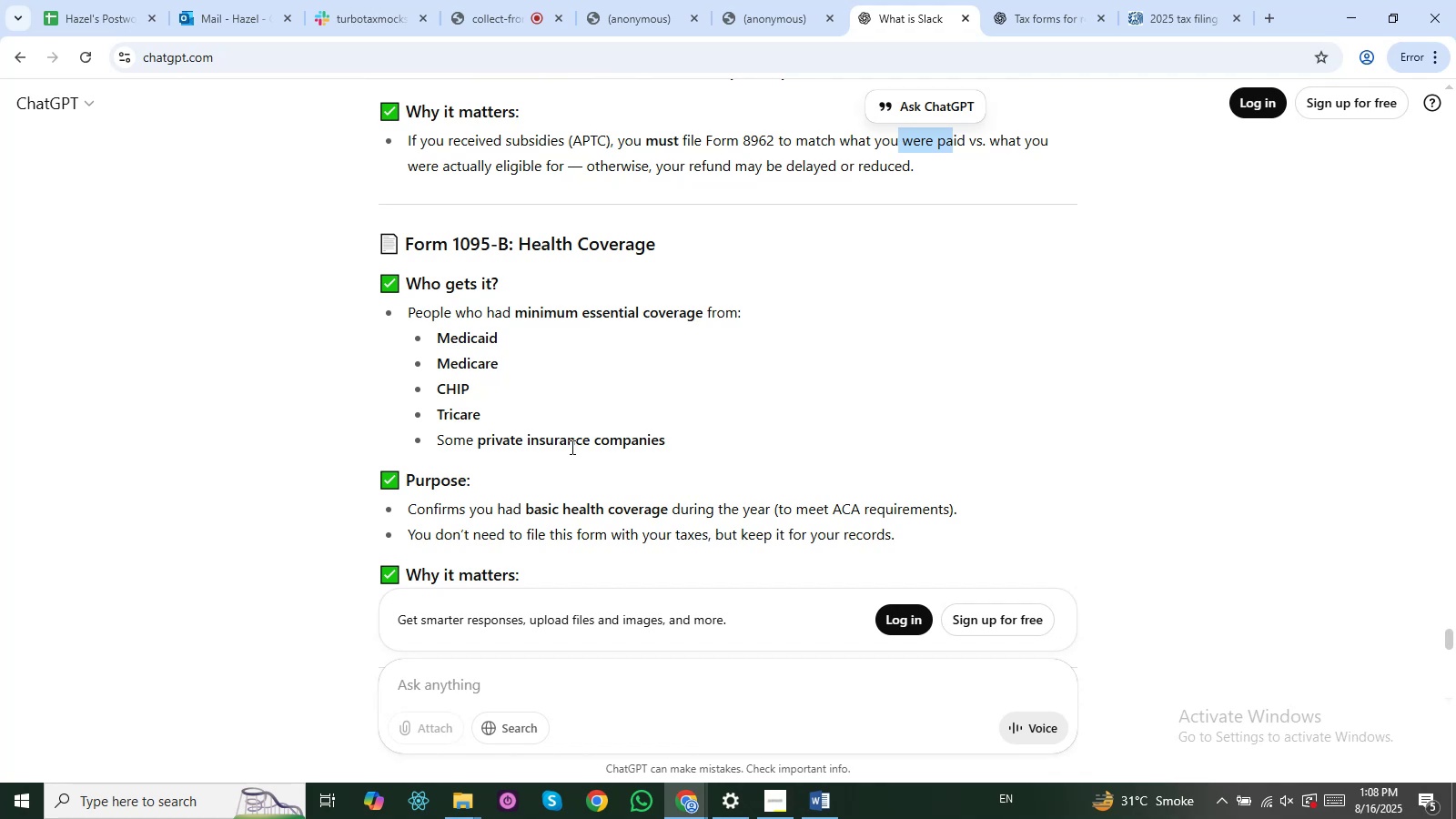 
left_click([1340, 593])
 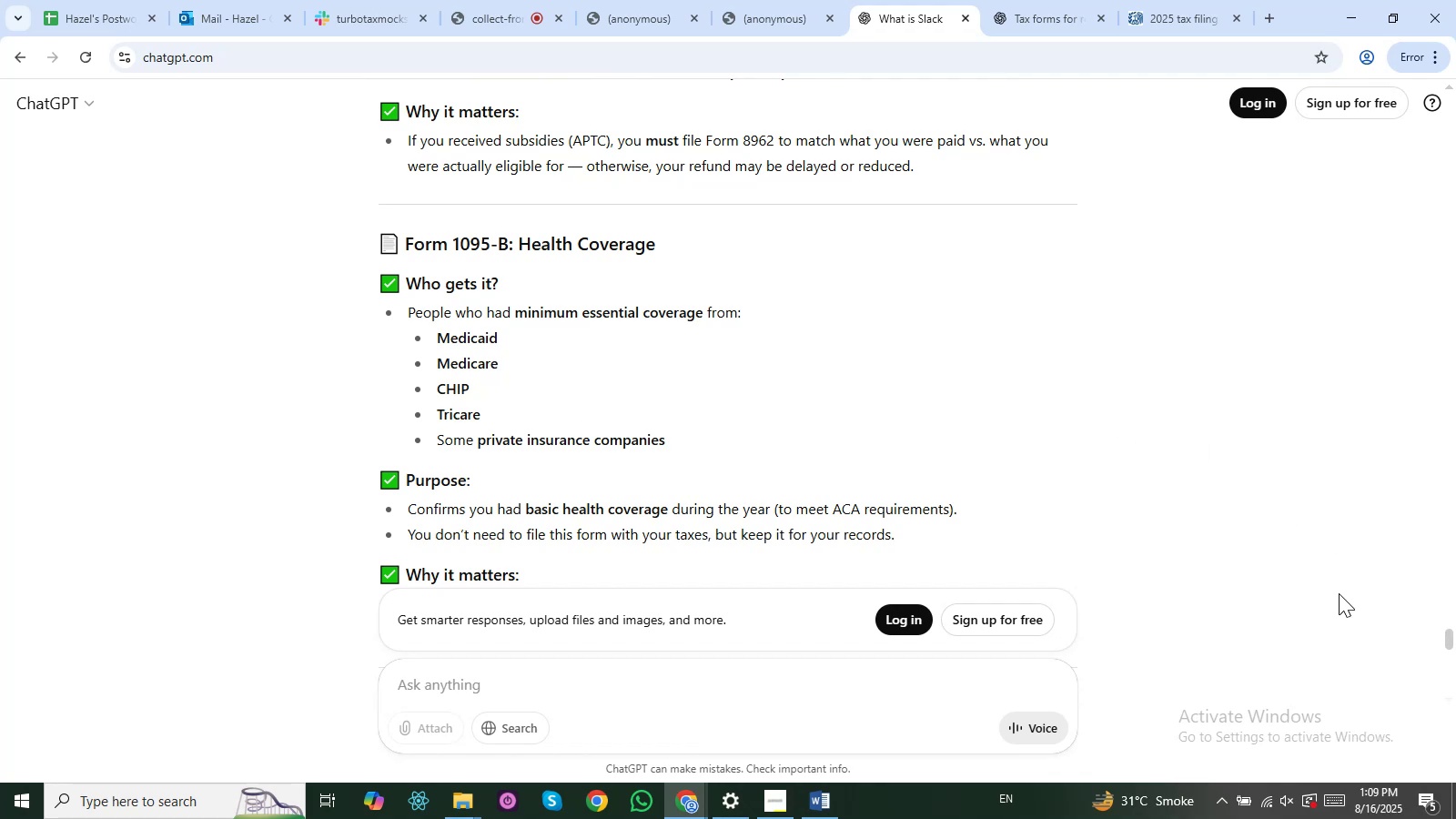 
key(ArrowUp)
 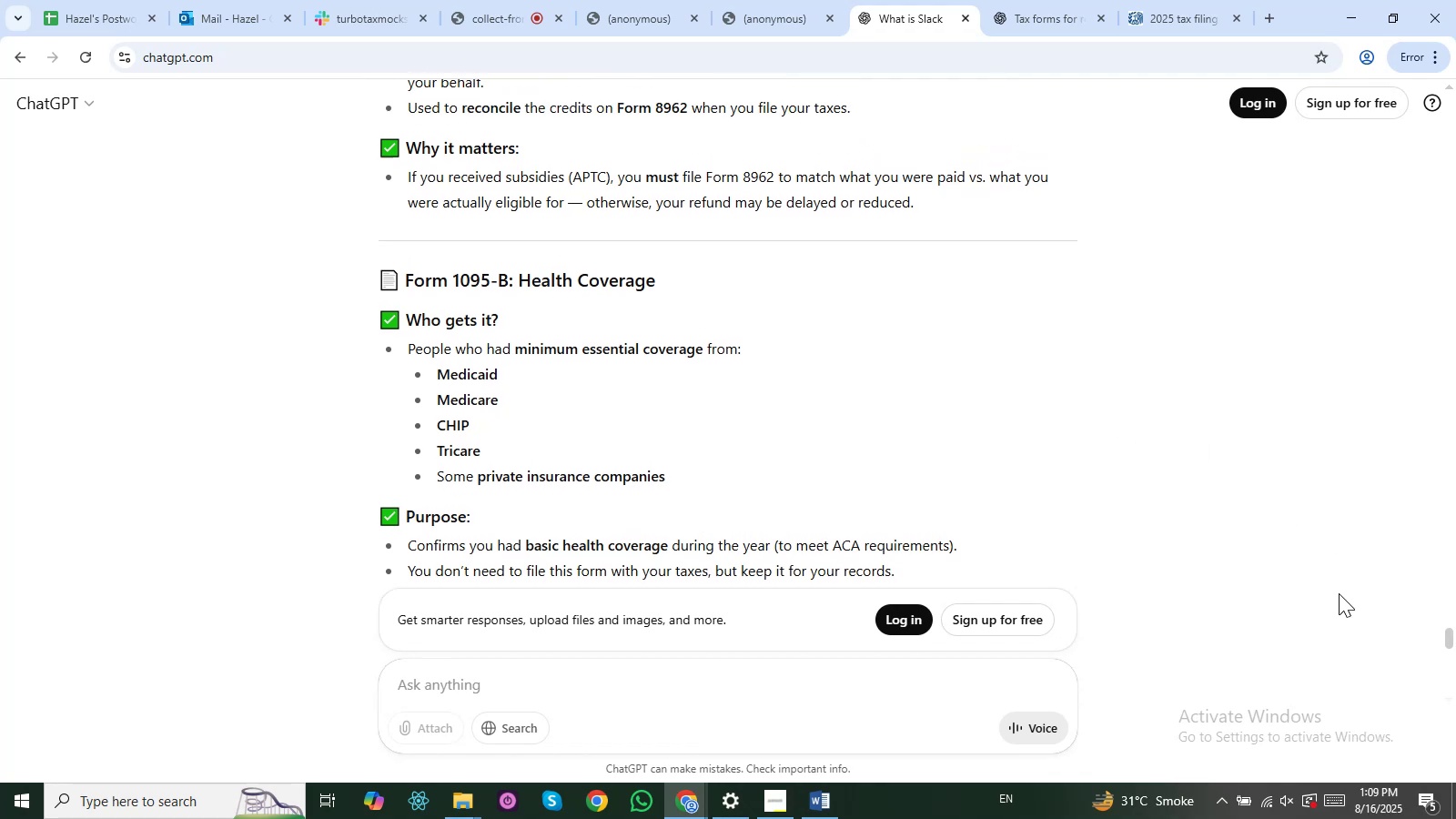 
key(ArrowUp)
 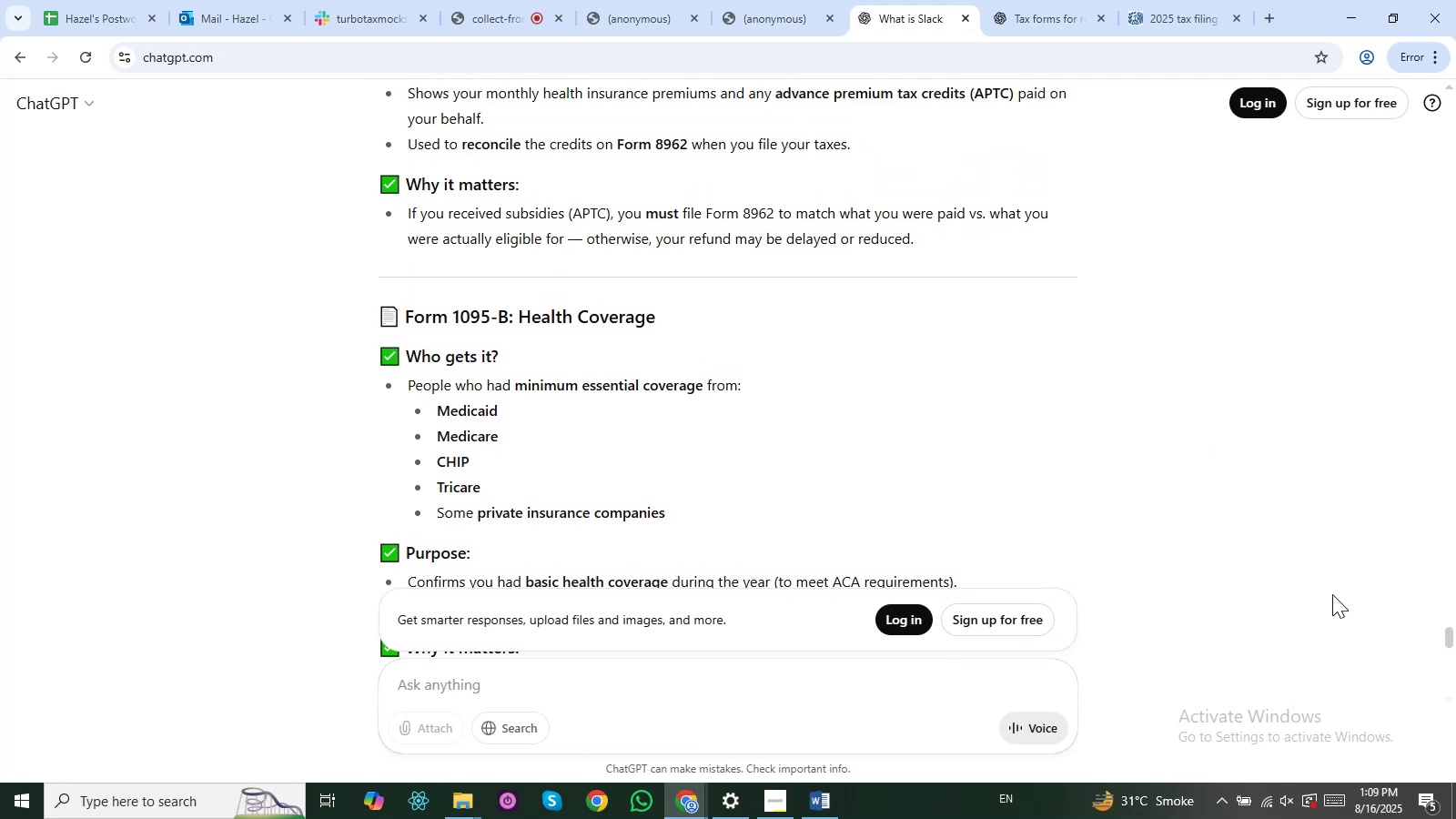 
hold_key(key=ArrowUp, duration=0.63)
 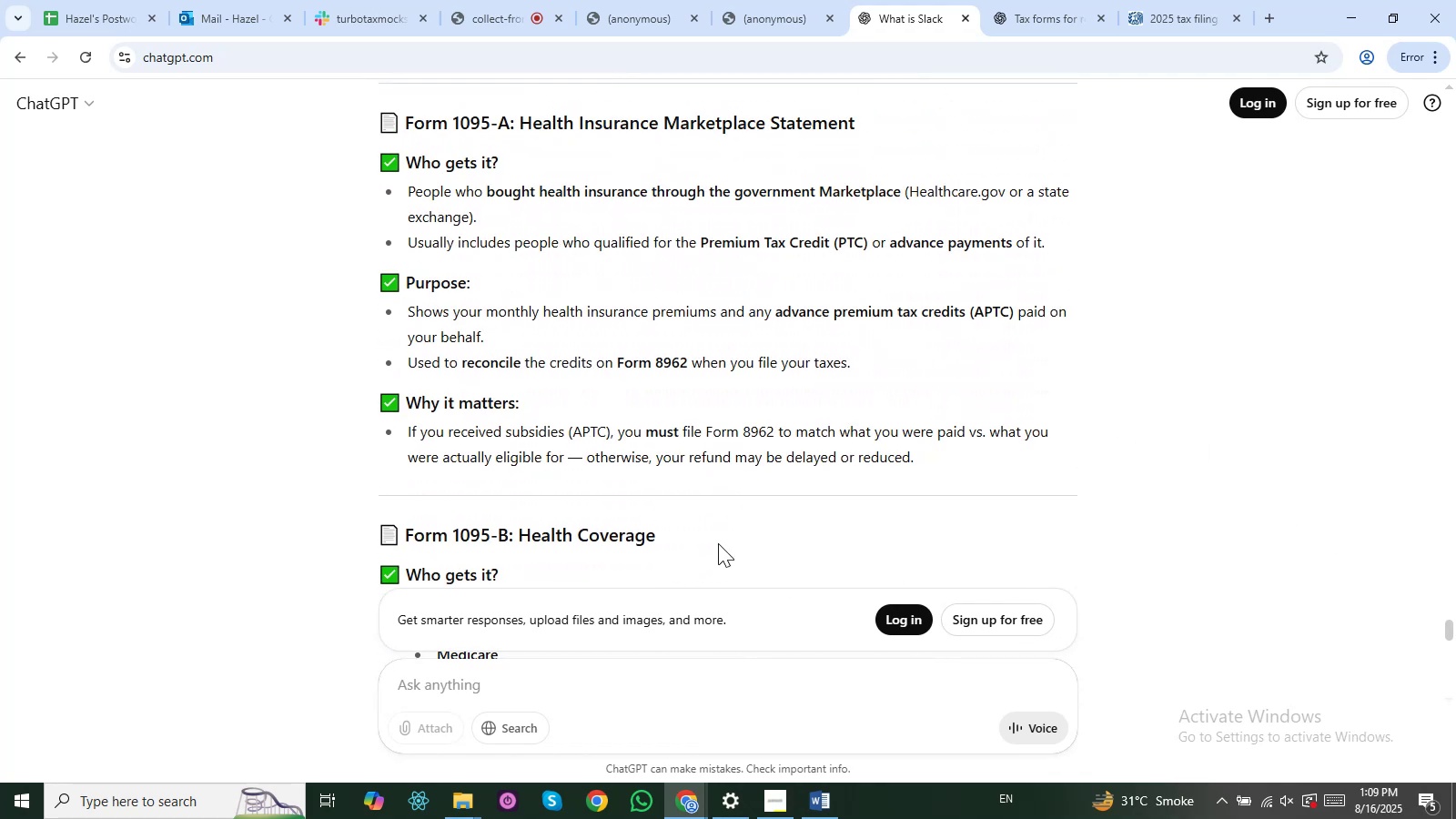 
key(ArrowUp)
 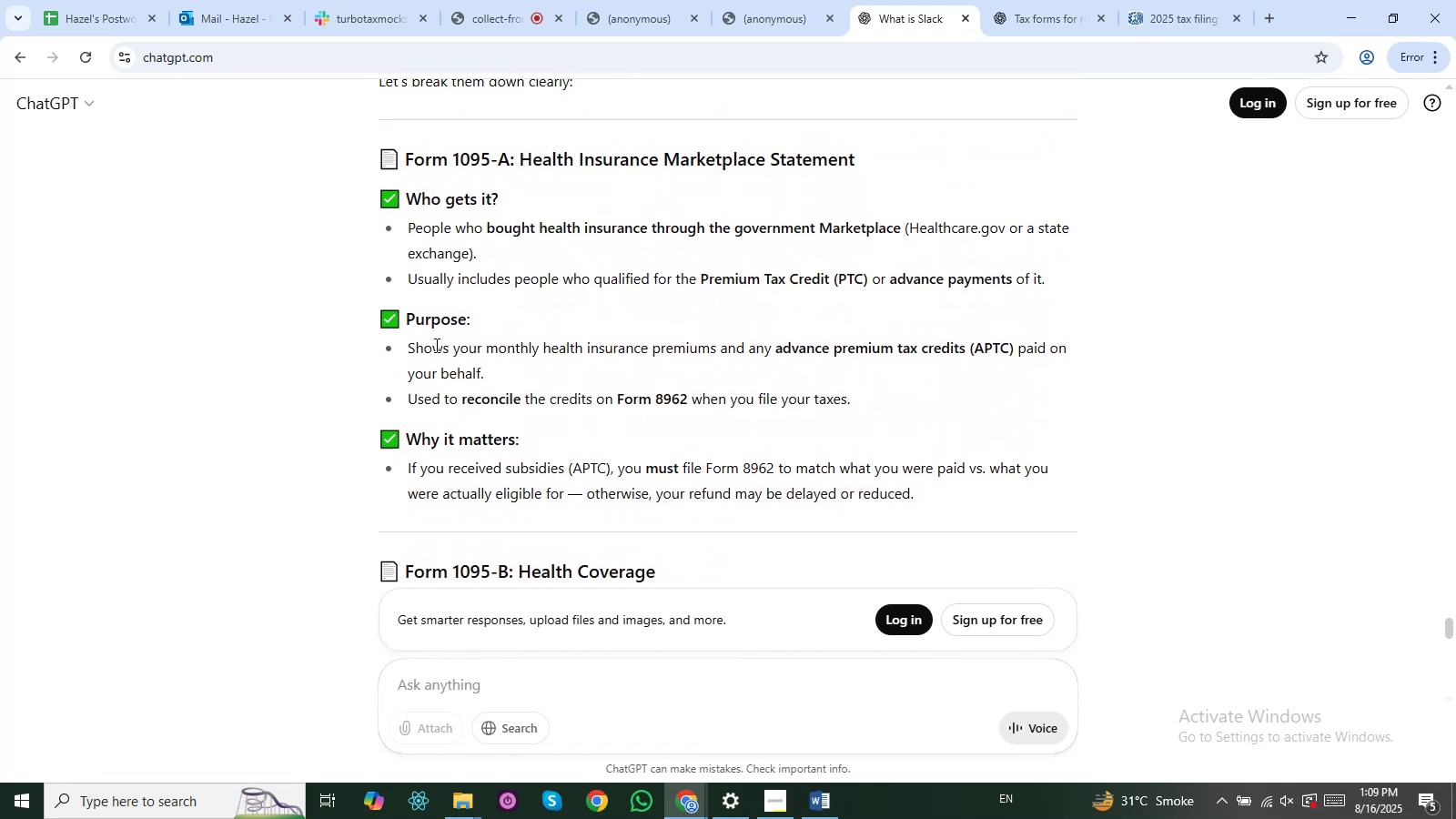 
key(ArrowUp)
 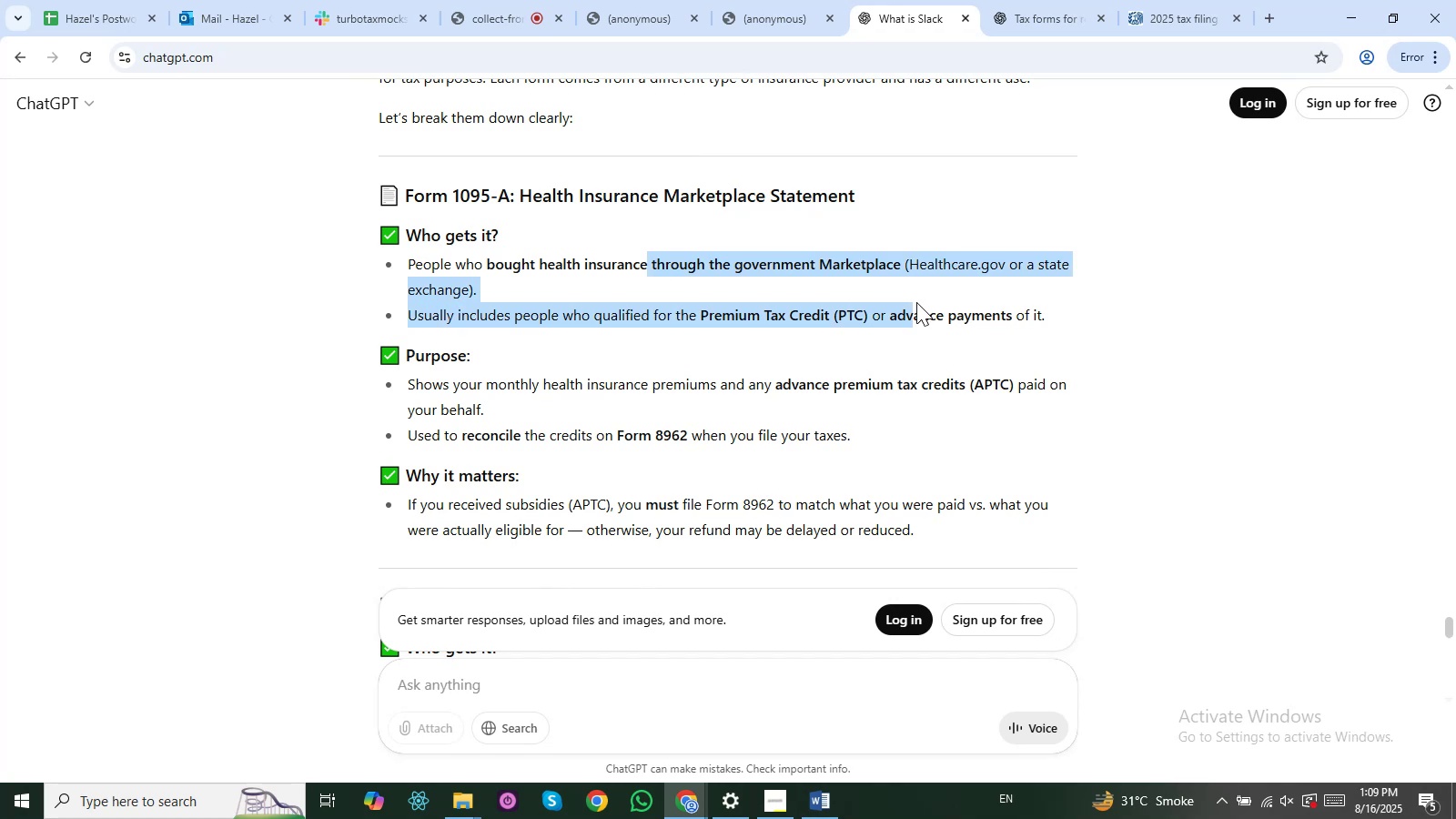 
left_click([916, 302])
 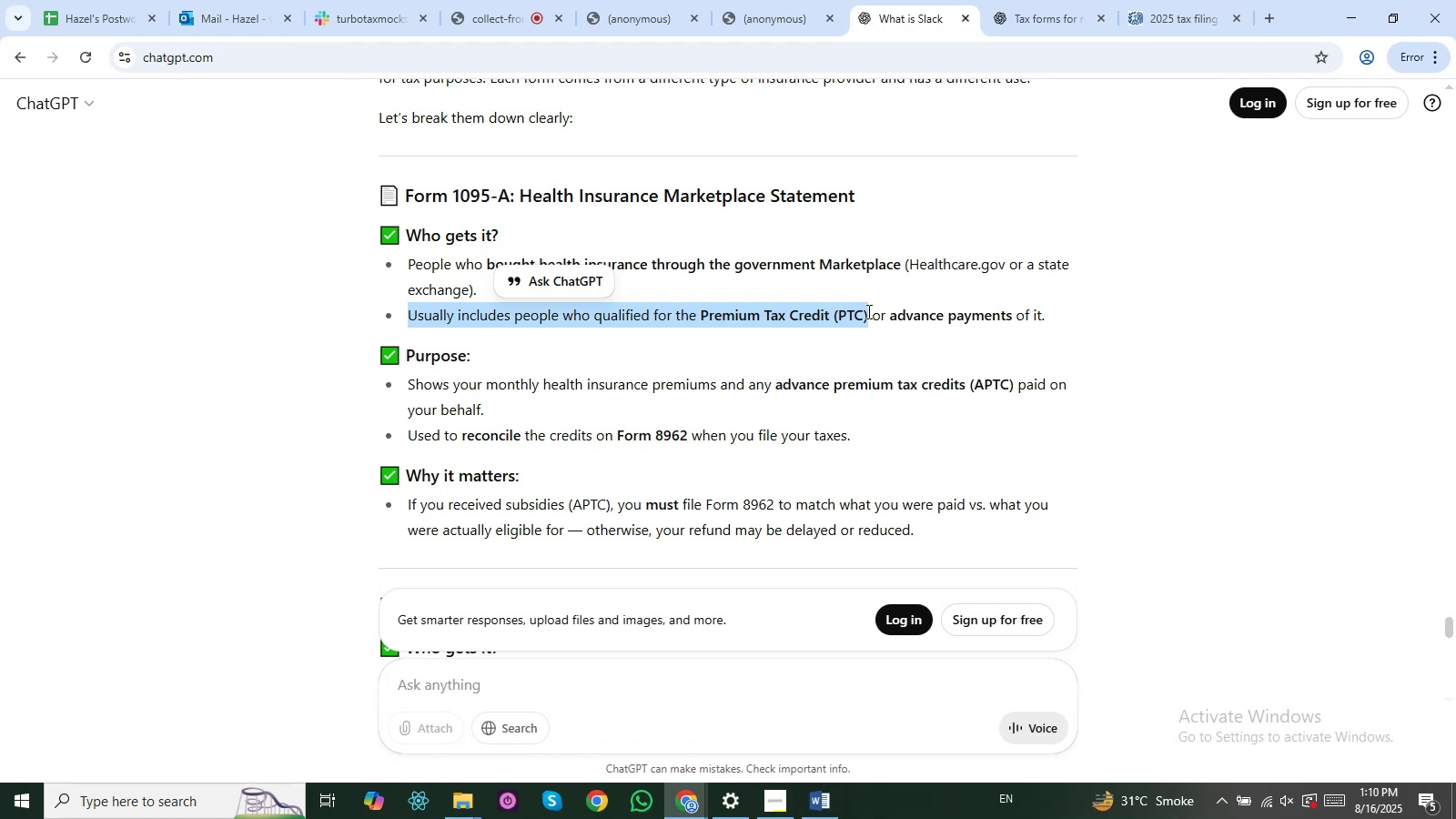 
wait(83.9)
 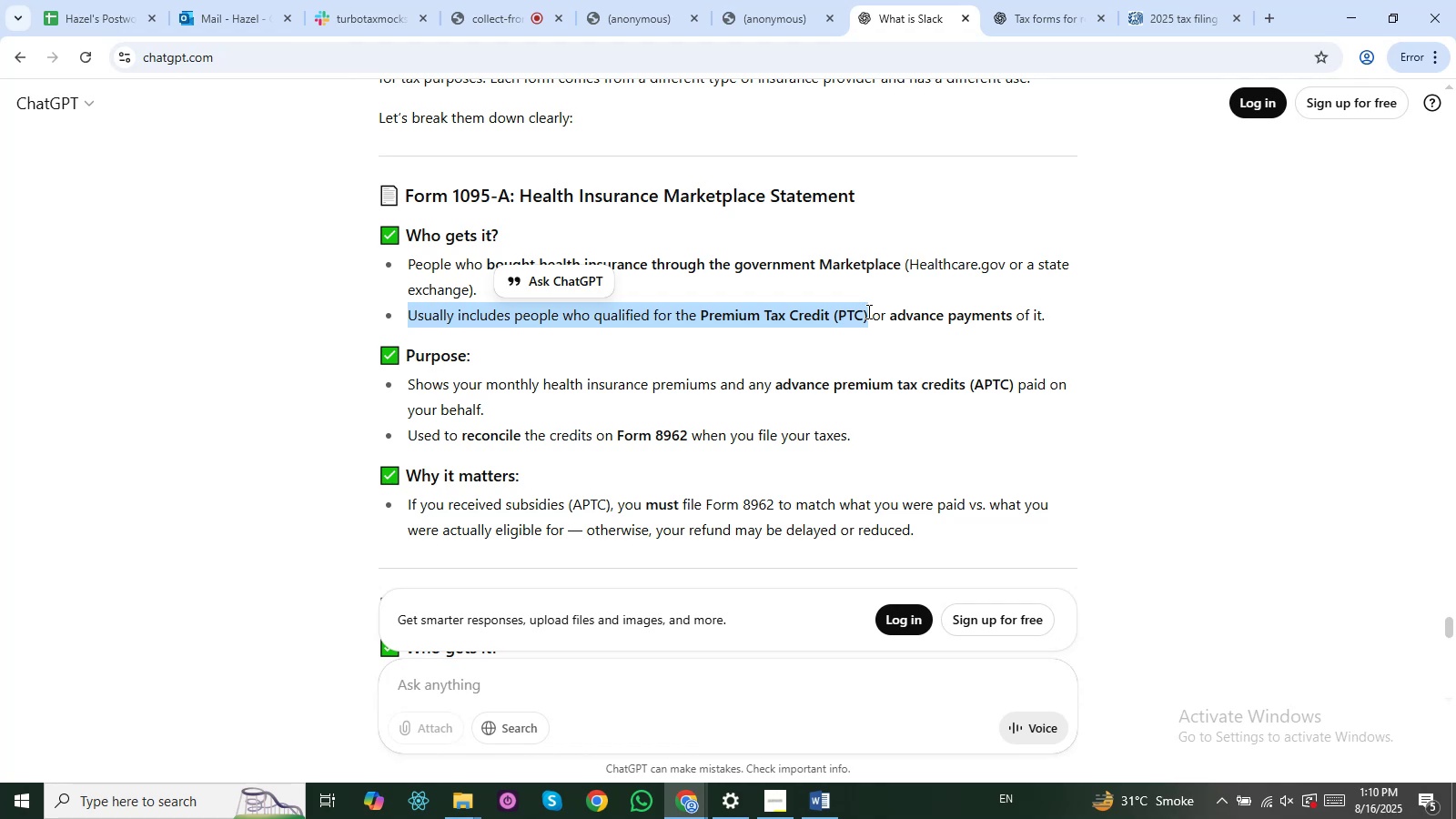 
right_click([1260, 801])
 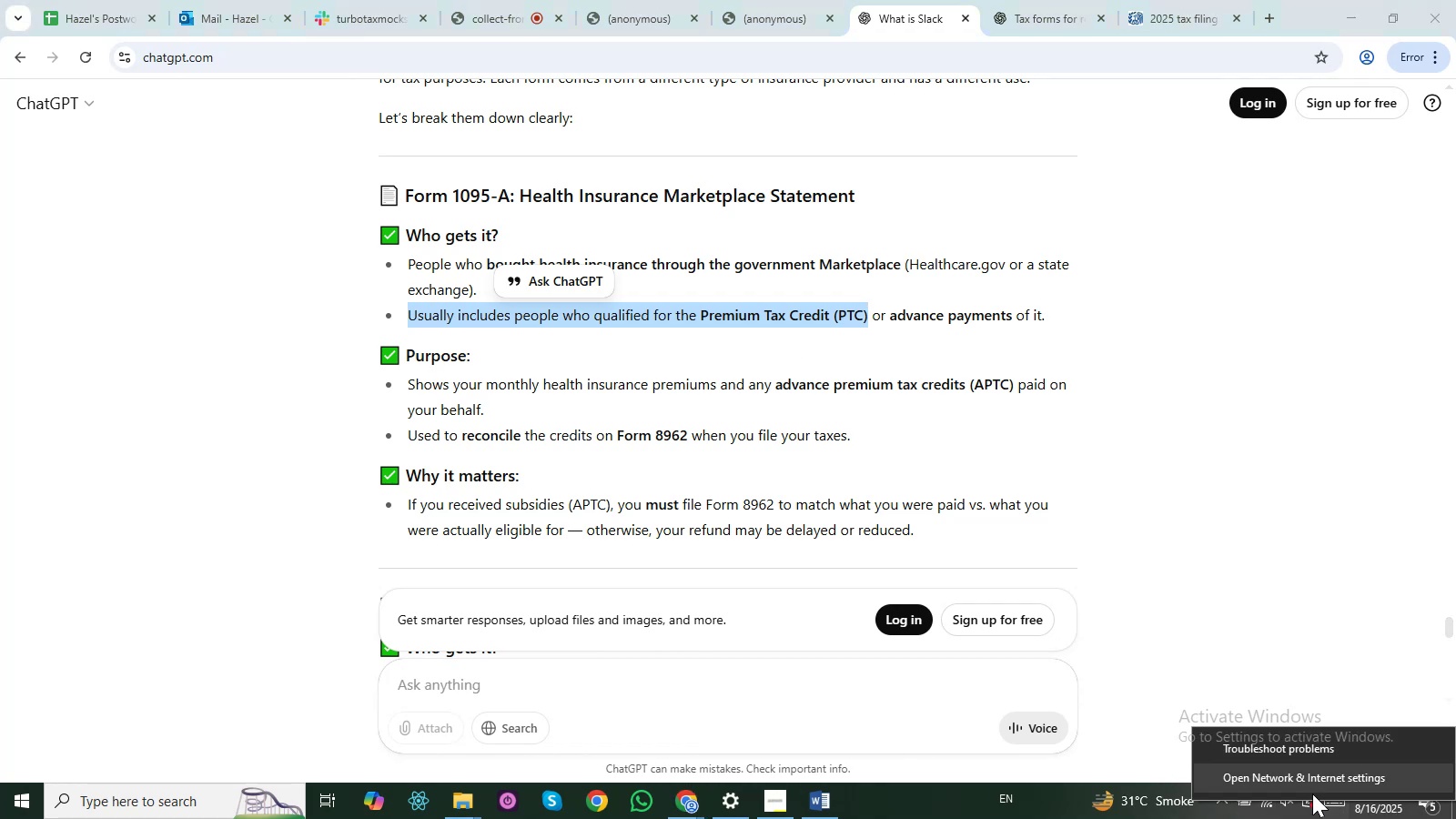 
left_click([1306, 787])
 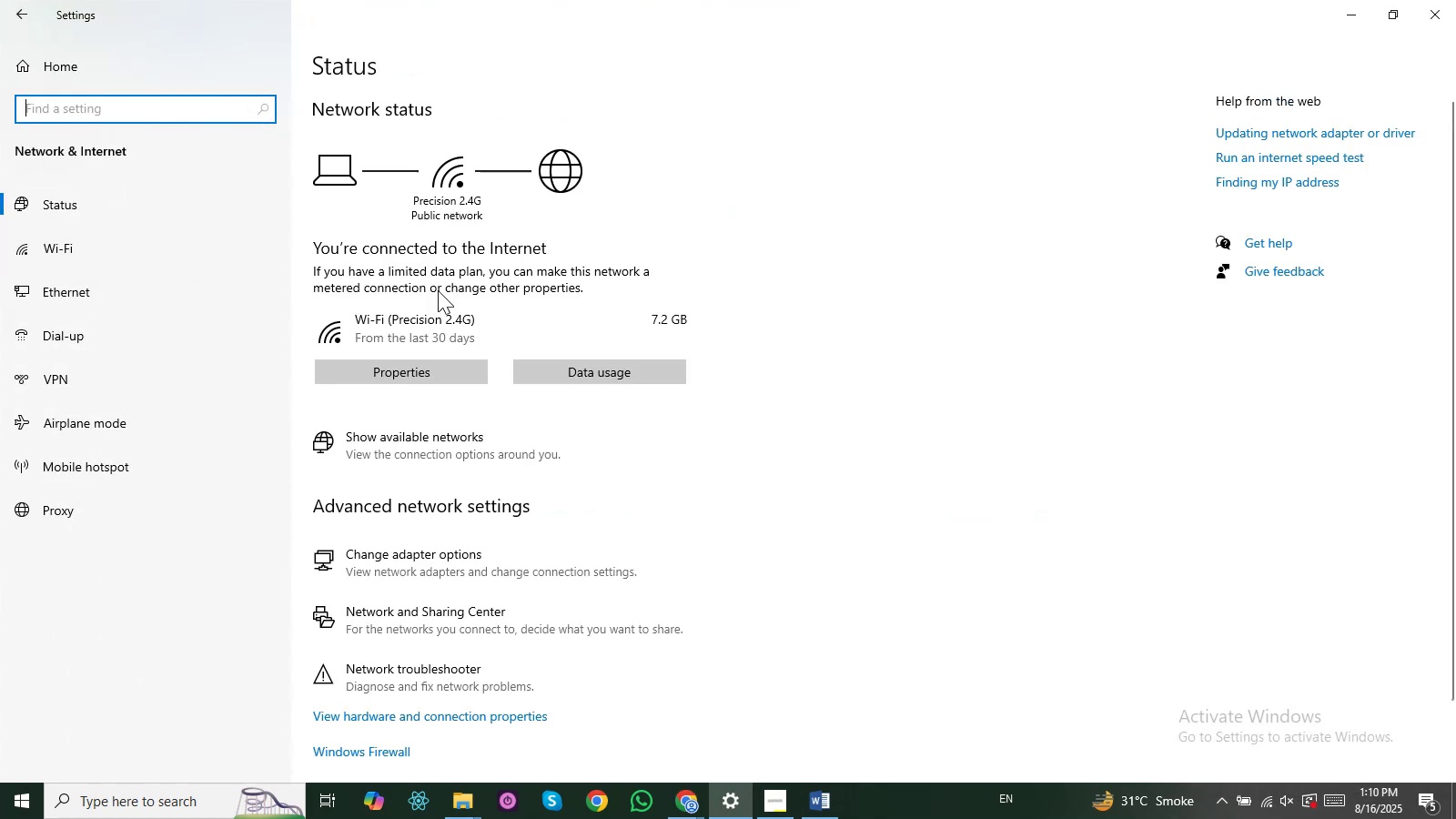 
left_click([444, 370])
 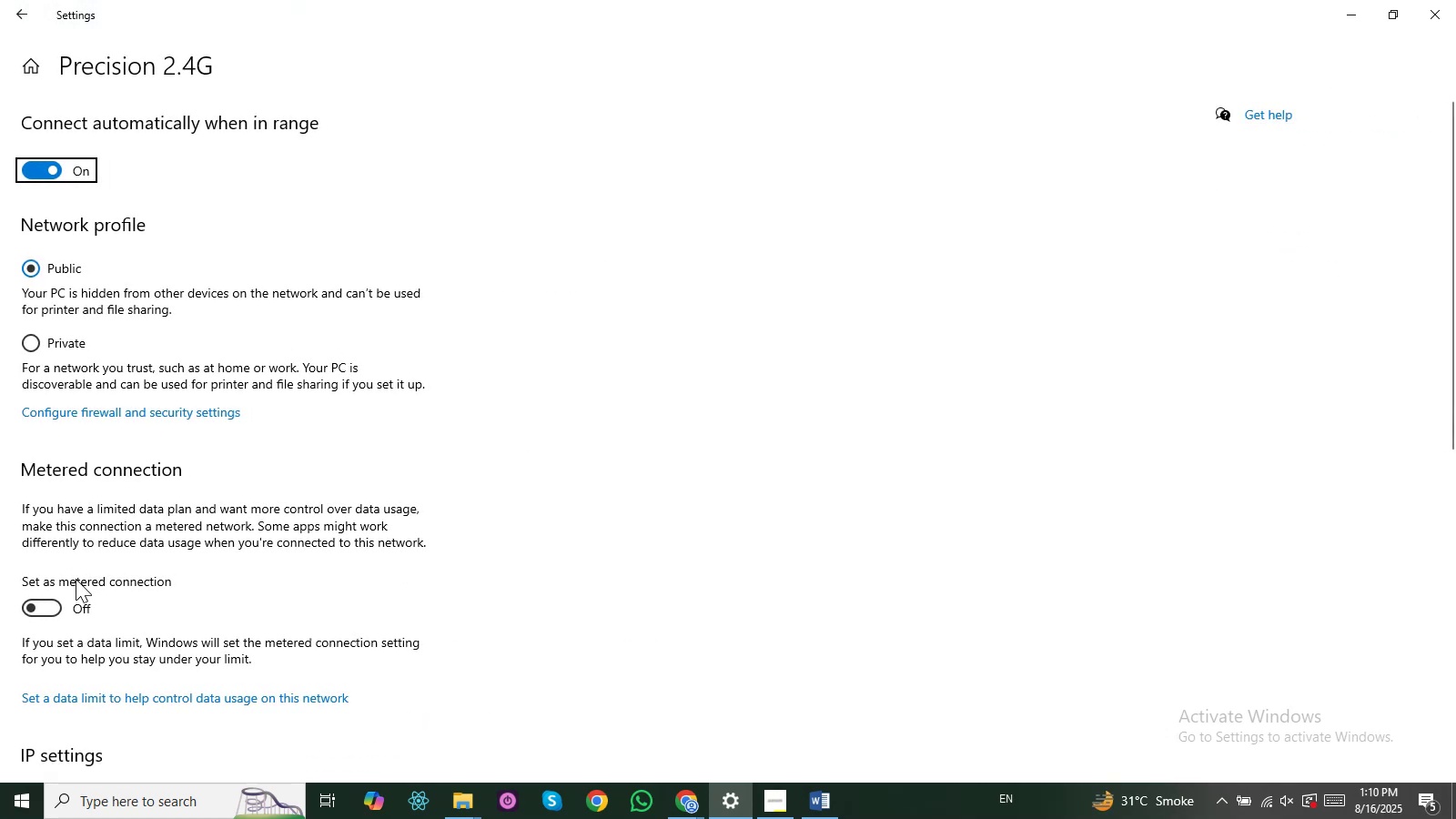 
scroll: coordinate [114, 339], scroll_direction: down, amount: 1.0
 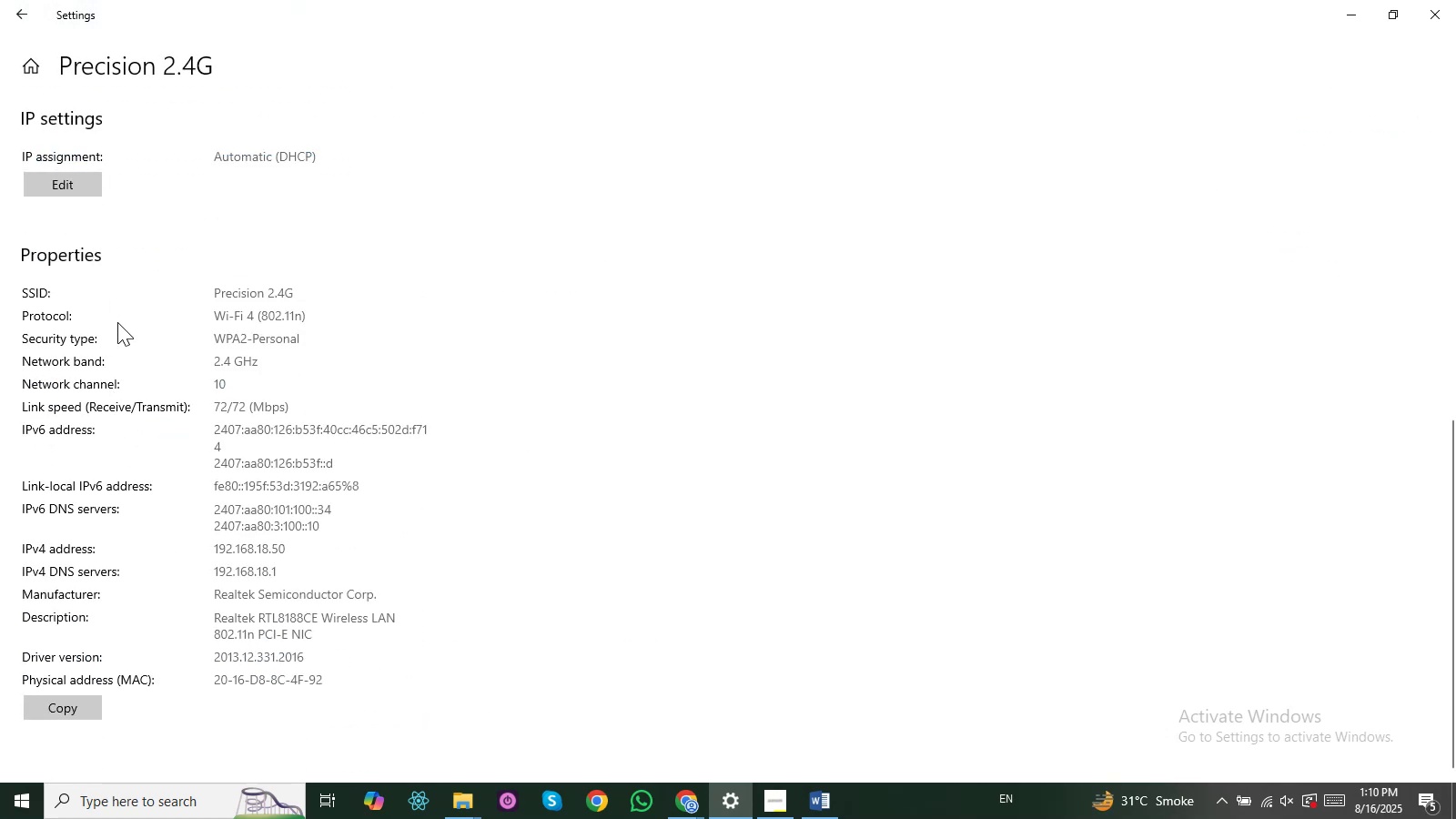 
scroll: coordinate [96, 278], scroll_direction: up, amount: 3.0
 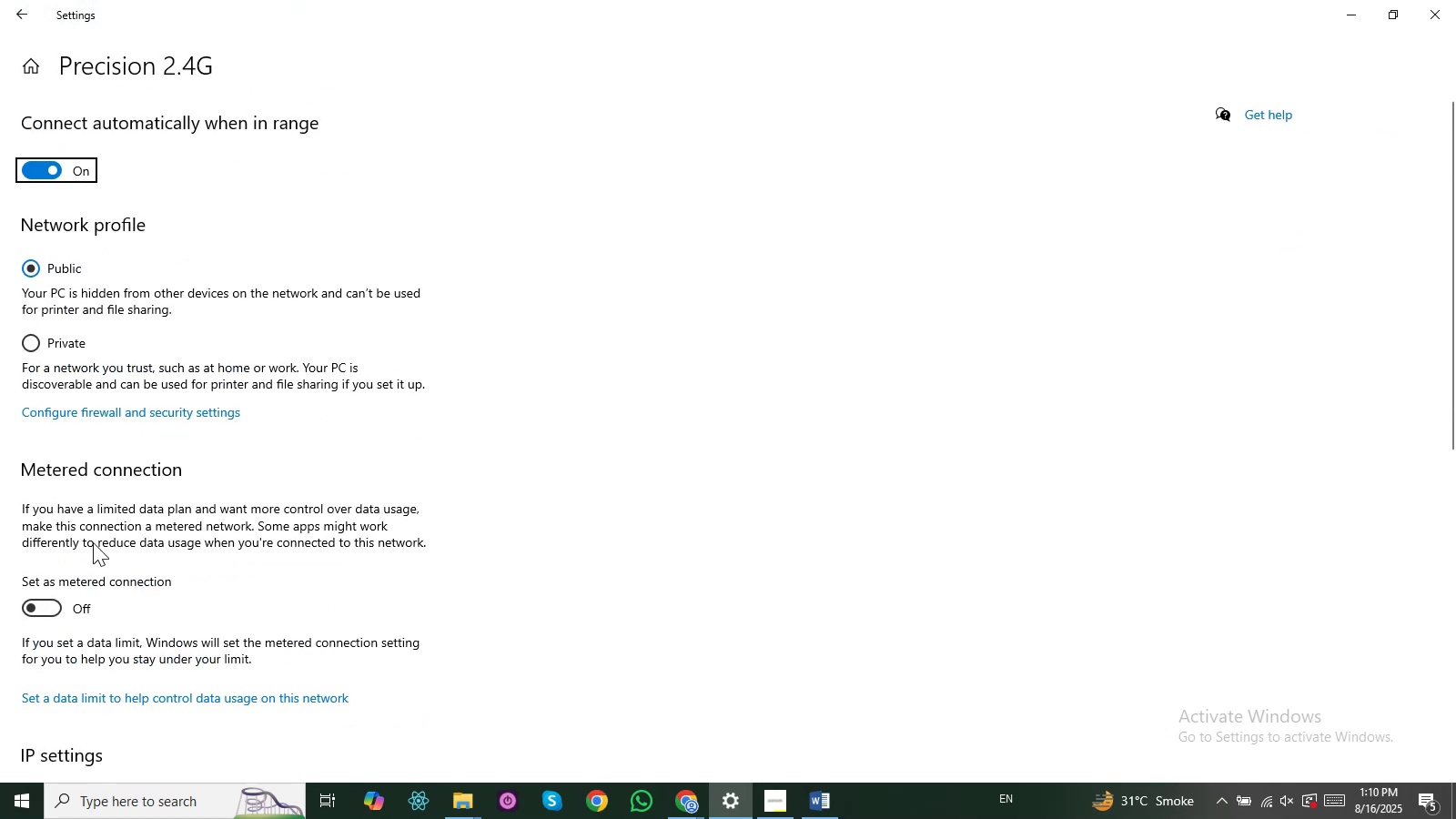 
scroll: coordinate [103, 631], scroll_direction: down, amount: 2.0
 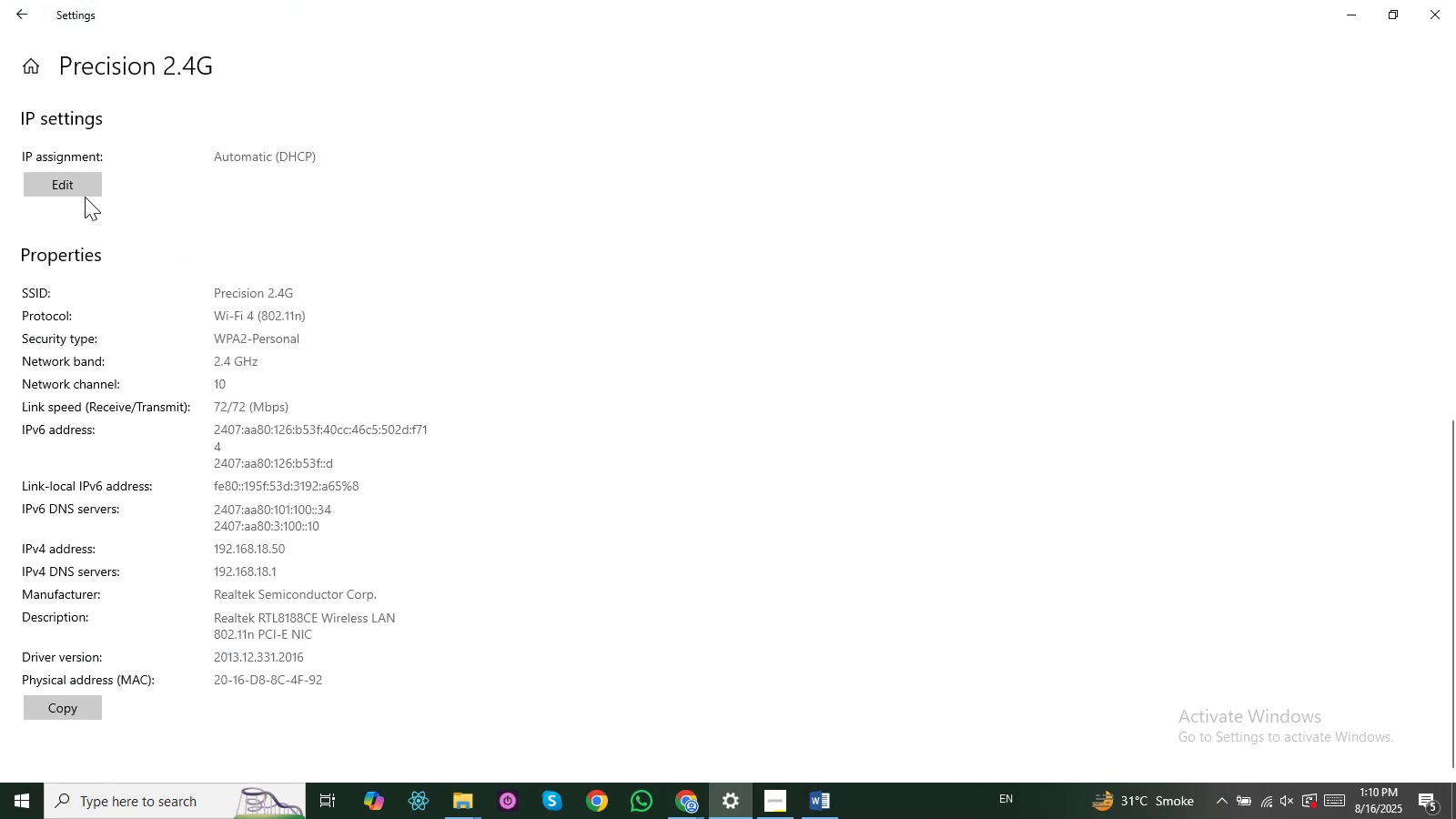 
left_click([72, 193])
 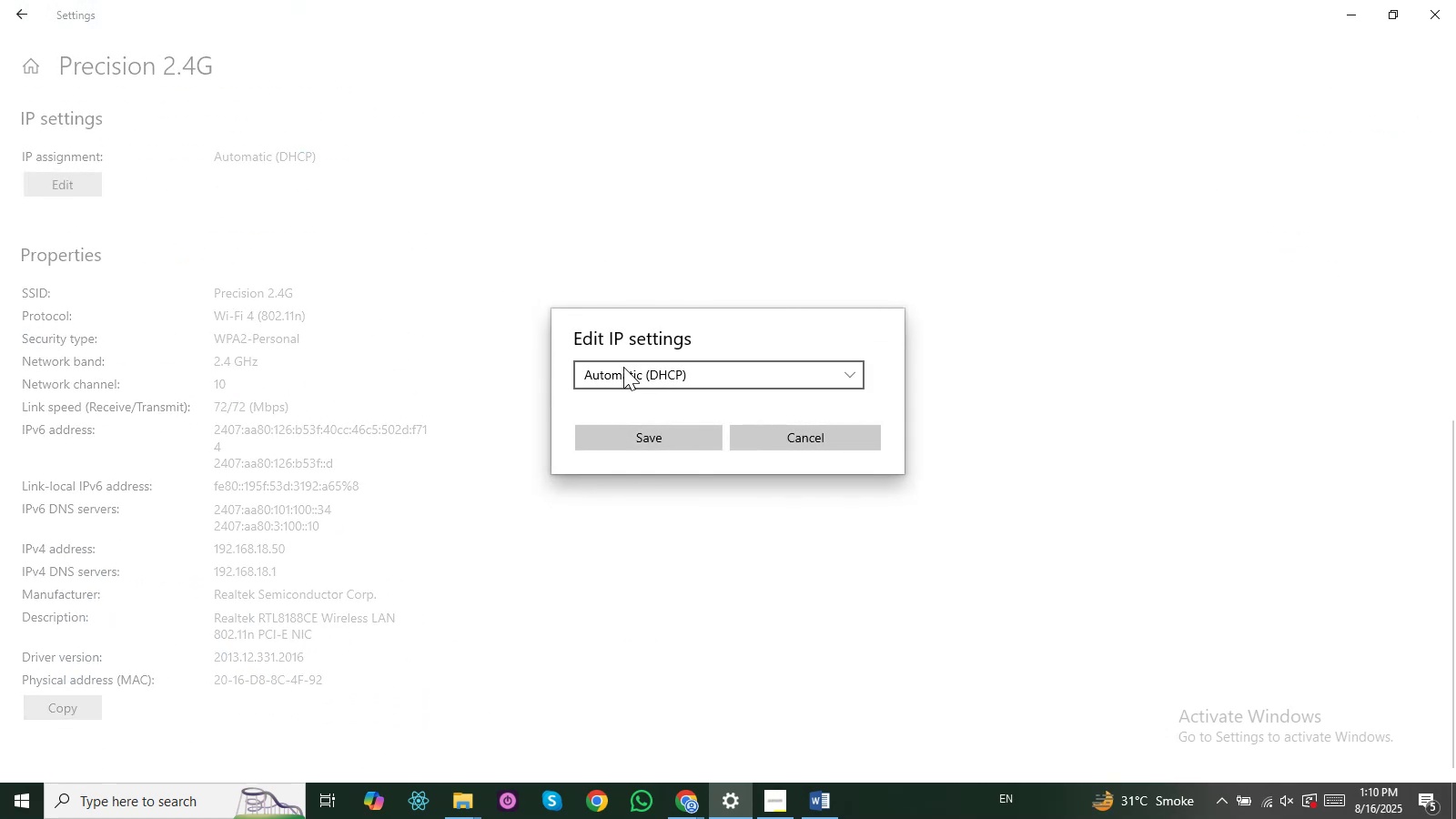 
key(Escape)
 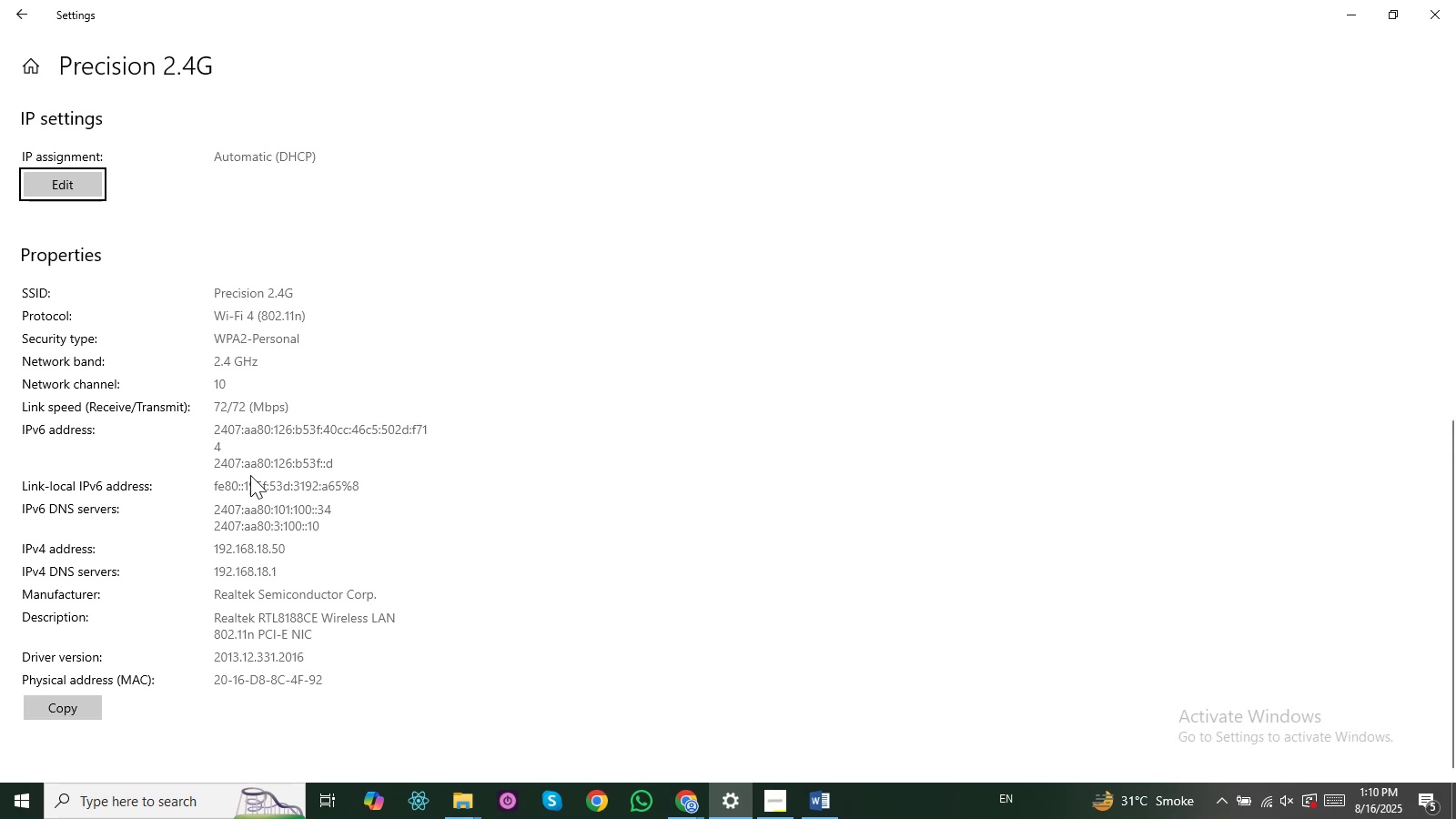 
scroll: coordinate [325, 530], scroll_direction: up, amount: 3.0
 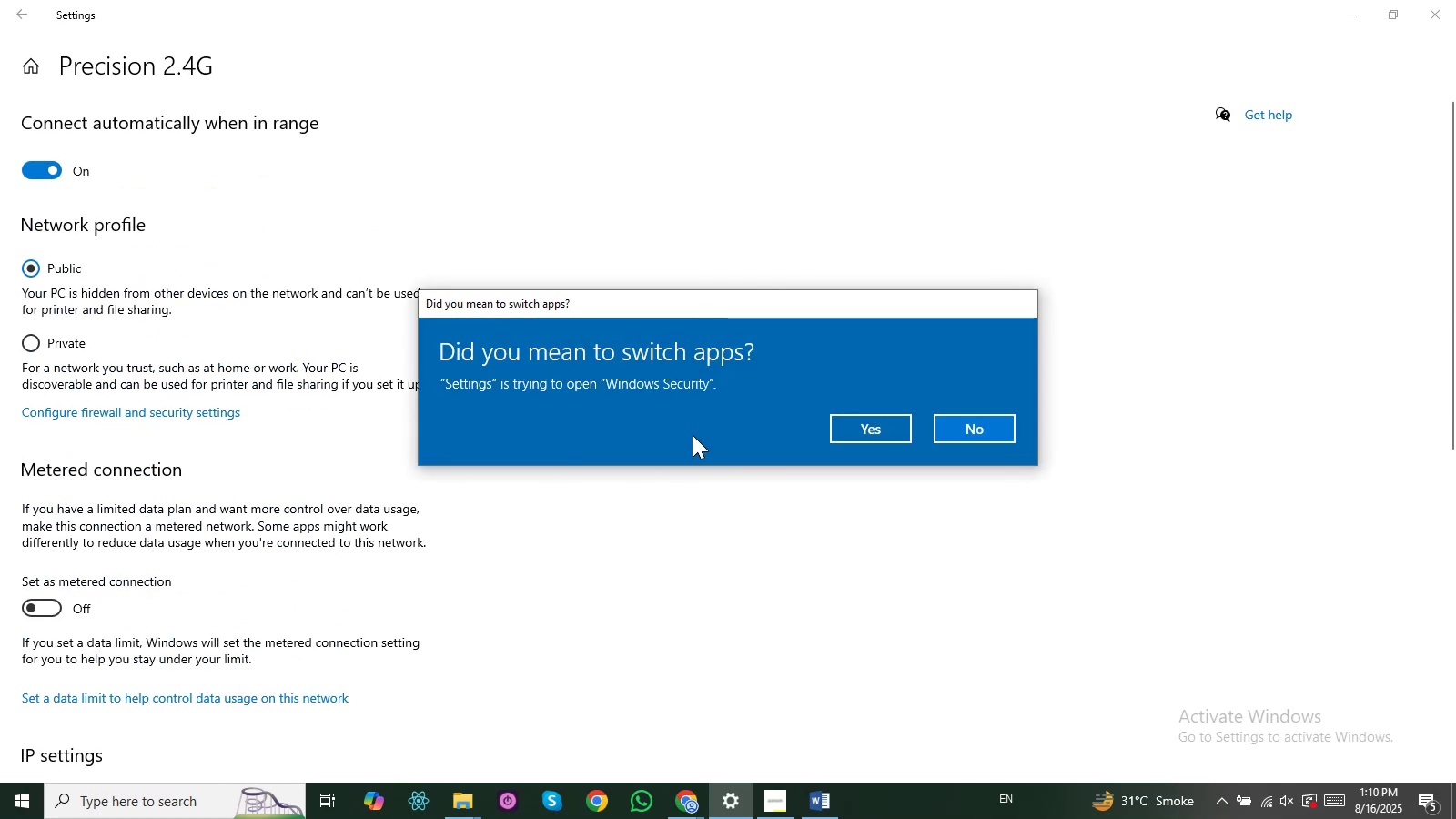 
left_click([867, 422])
 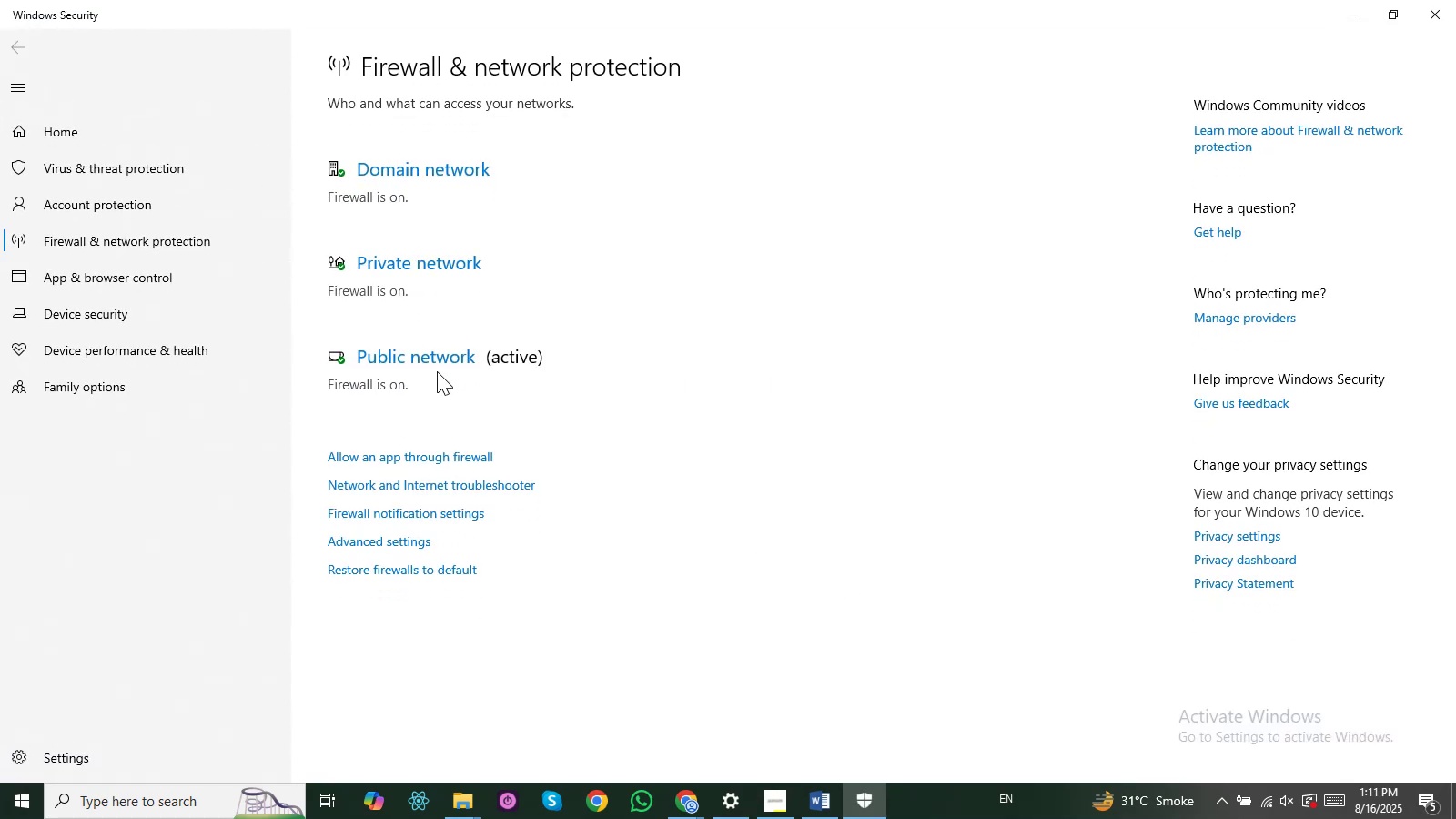 
wait(7.16)
 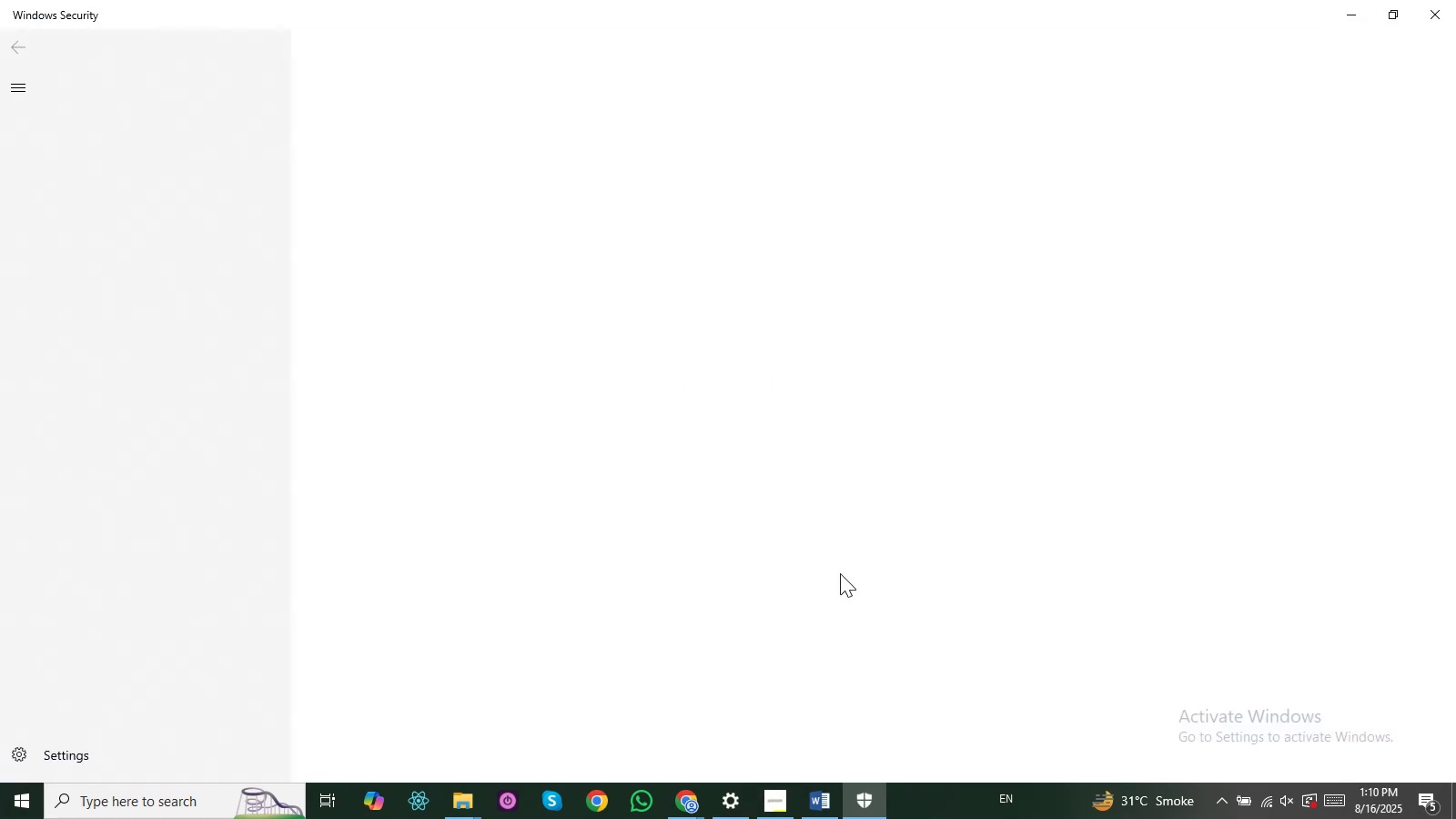 
left_click([424, 539])
 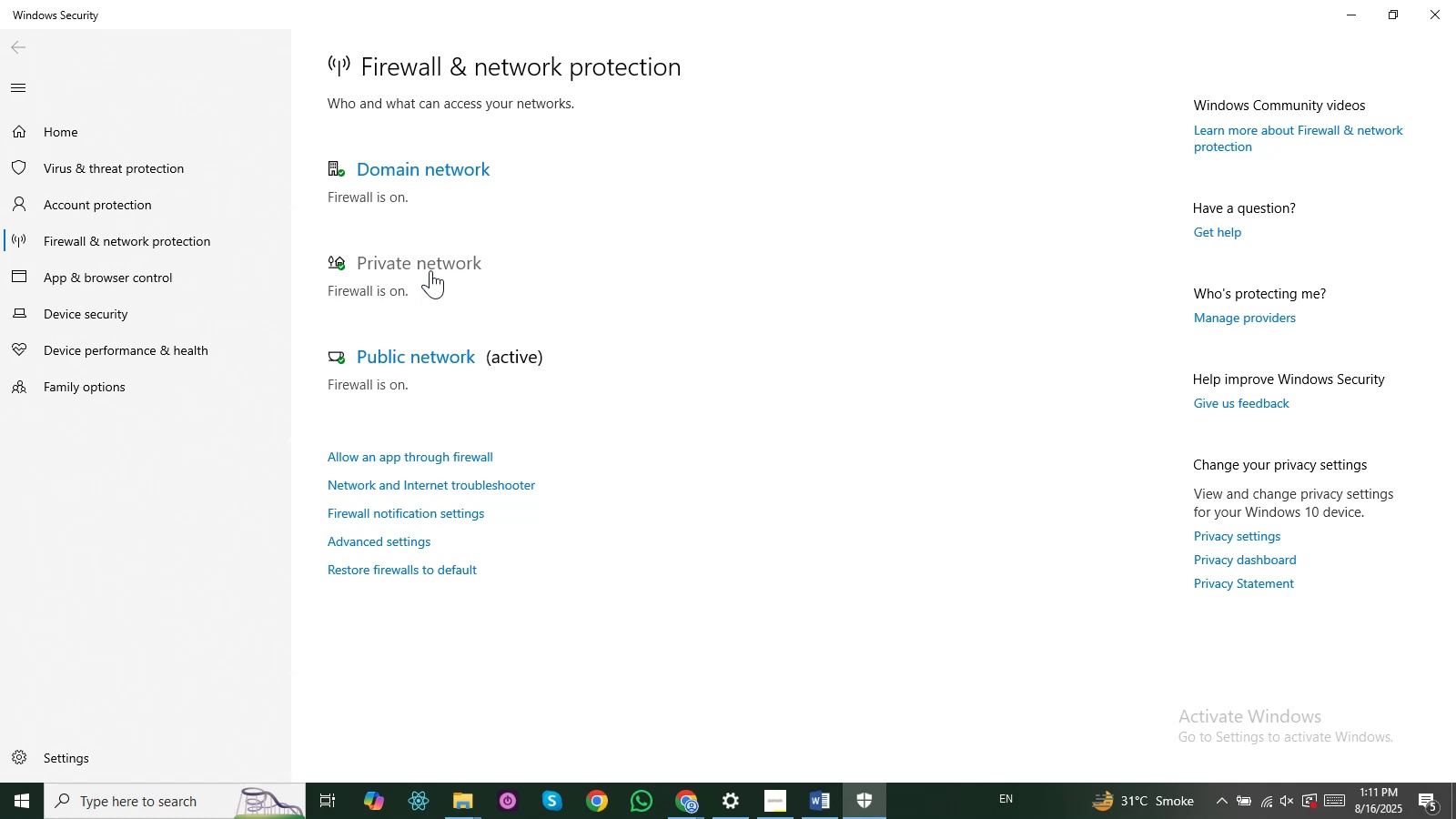 
wait(19.03)
 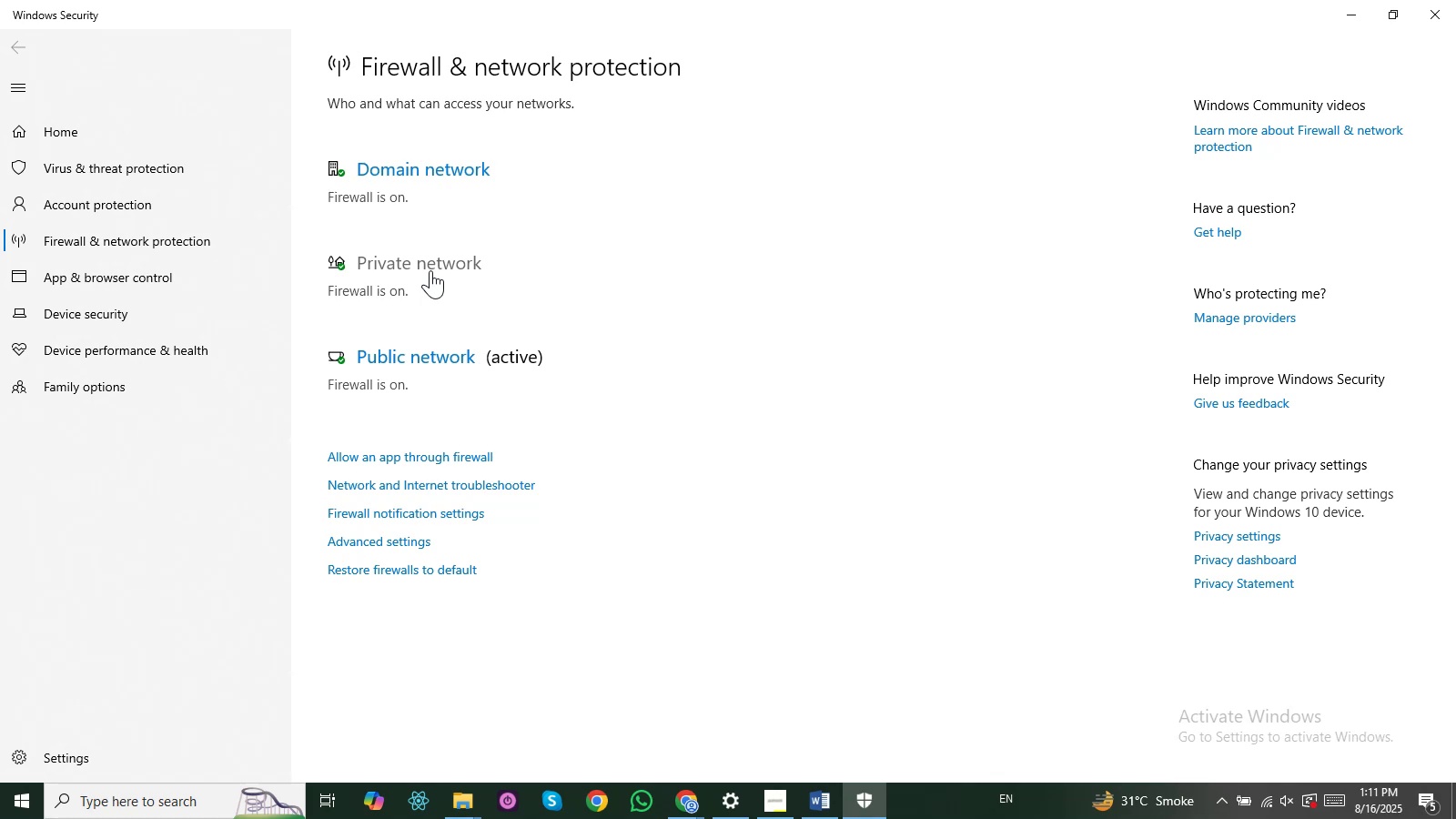 
left_click([414, 540])
 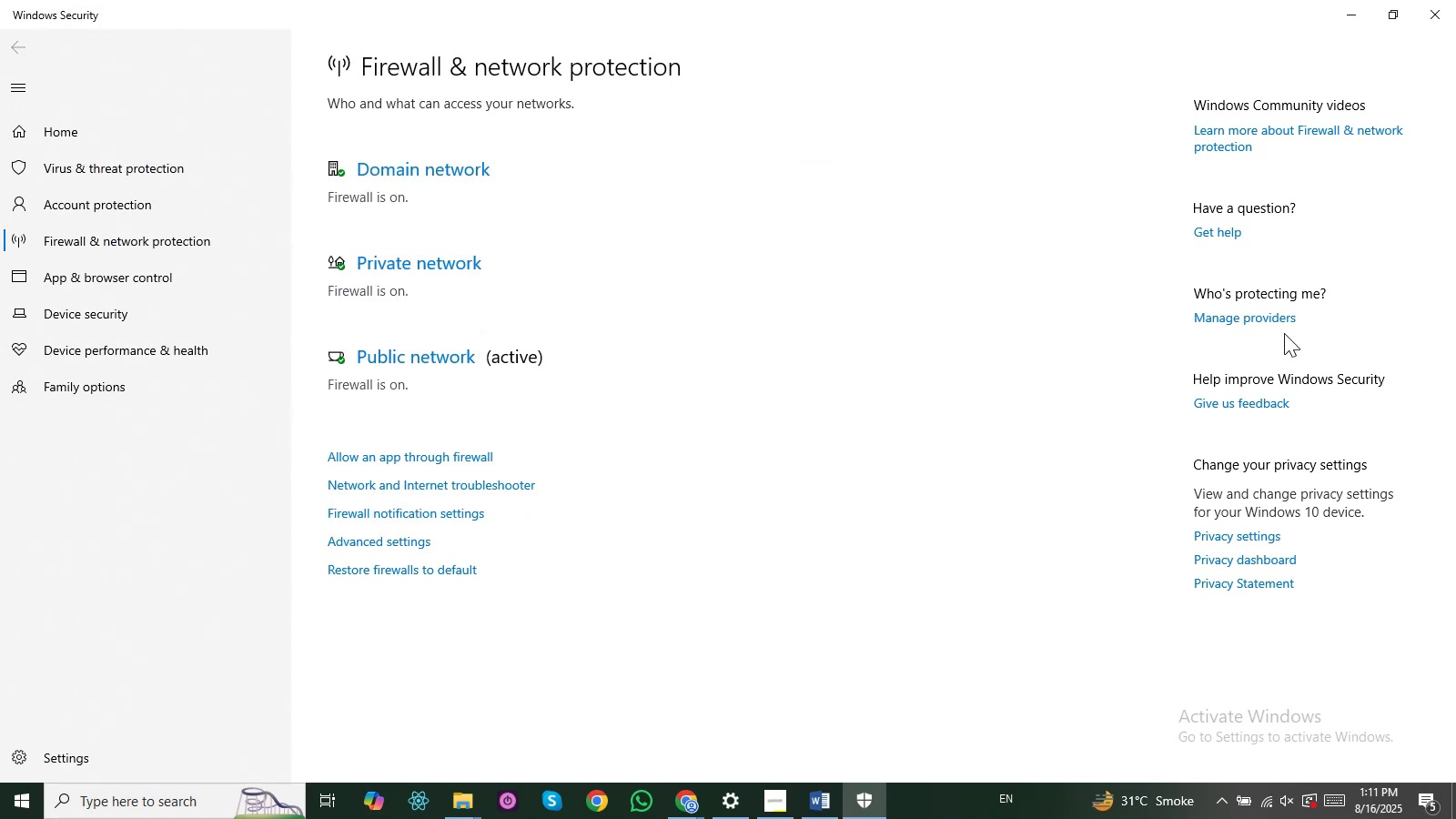 
wait(18.07)
 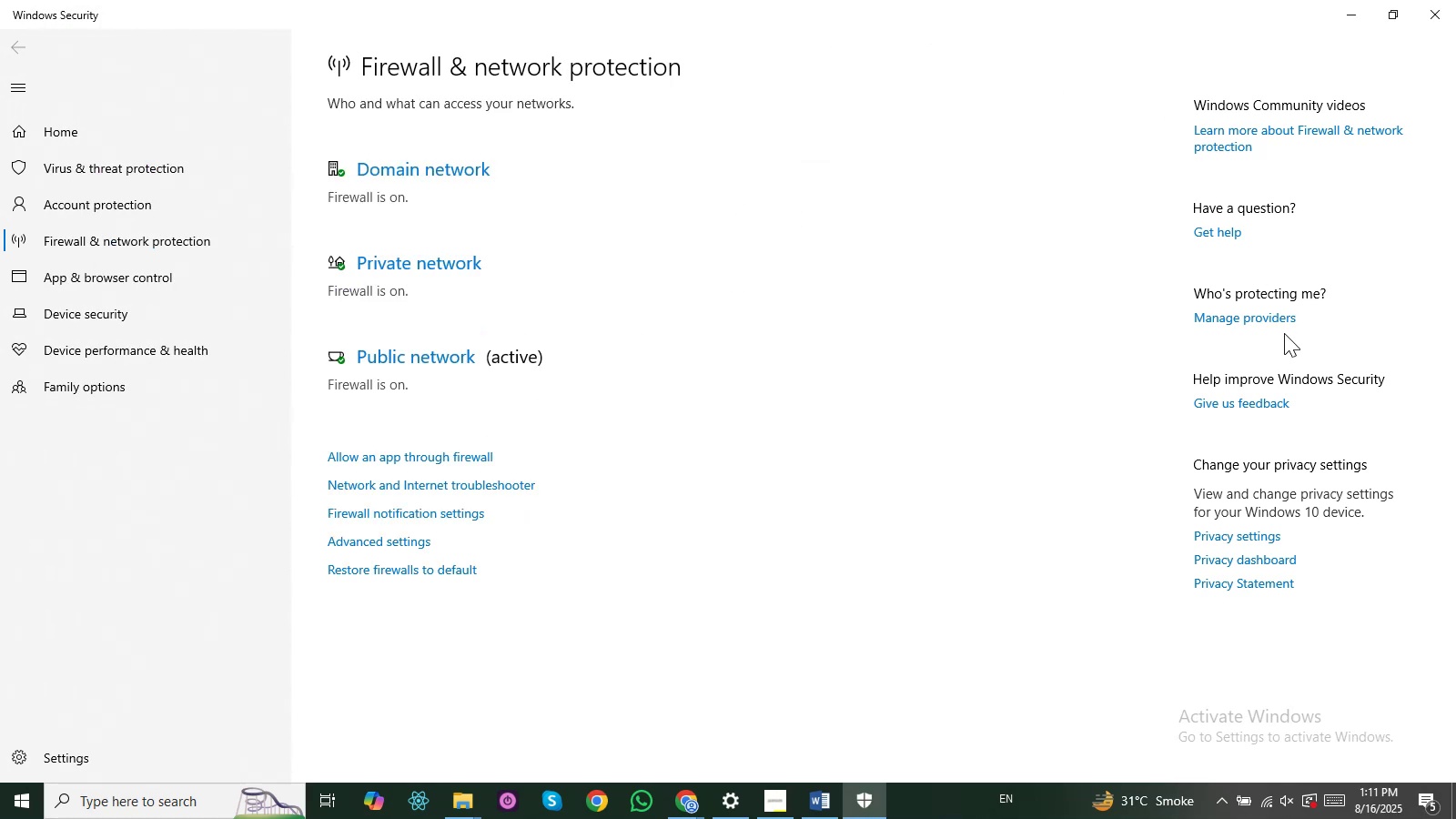 
key(Alt+AltLeft)
 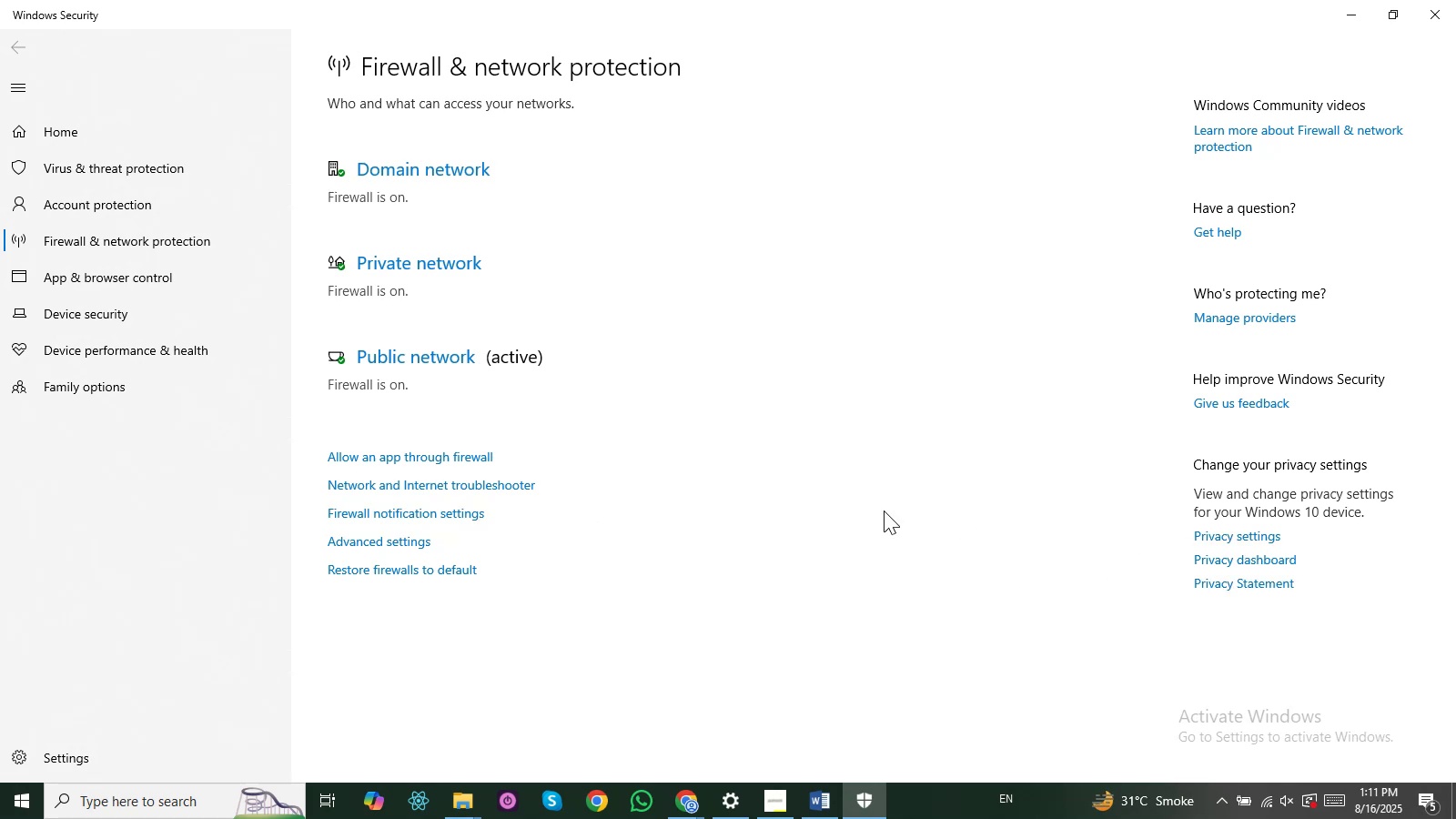 
key(Alt+Tab)
 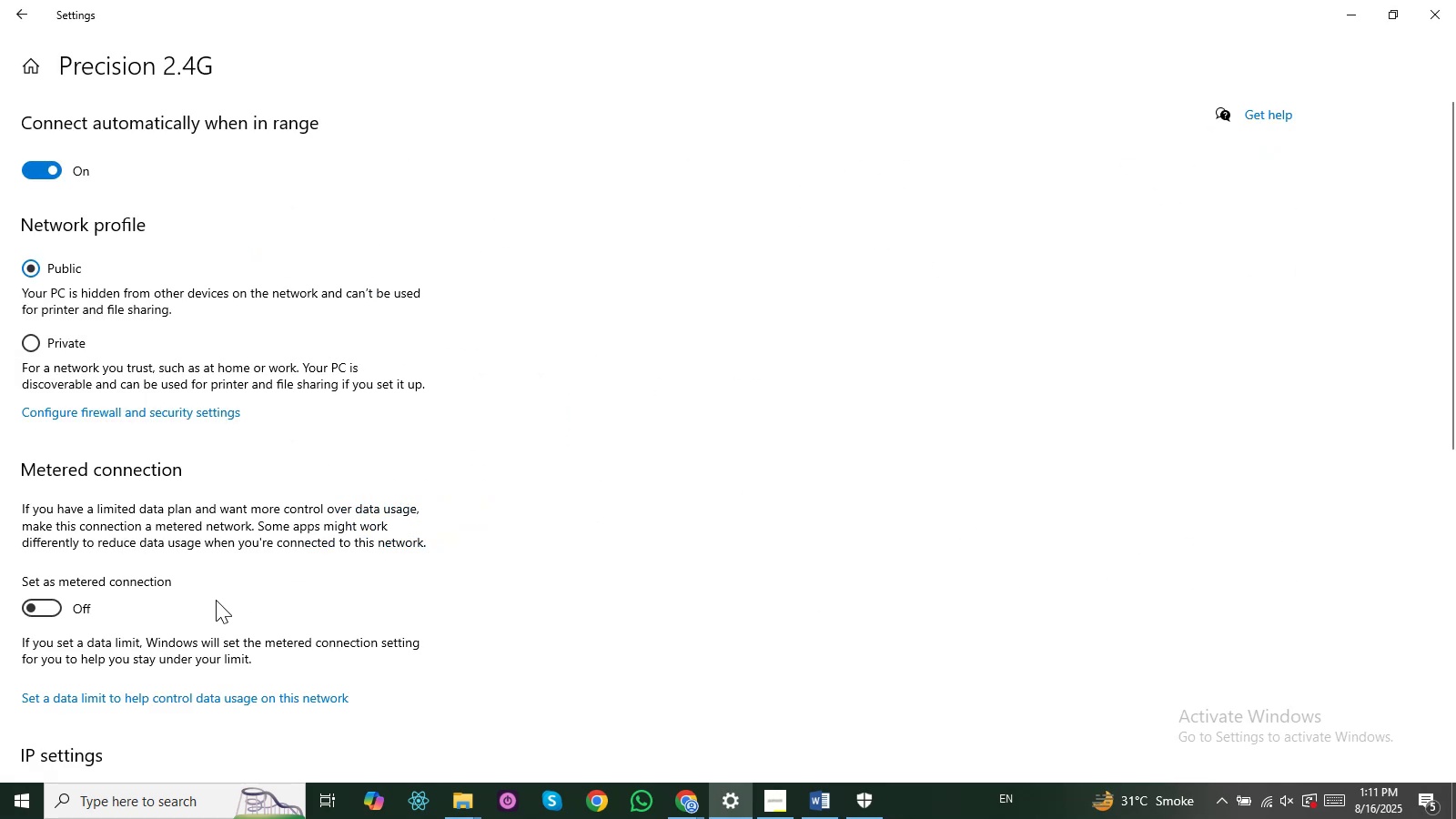 
scroll: coordinate [168, 595], scroll_direction: down, amount: 1.0
 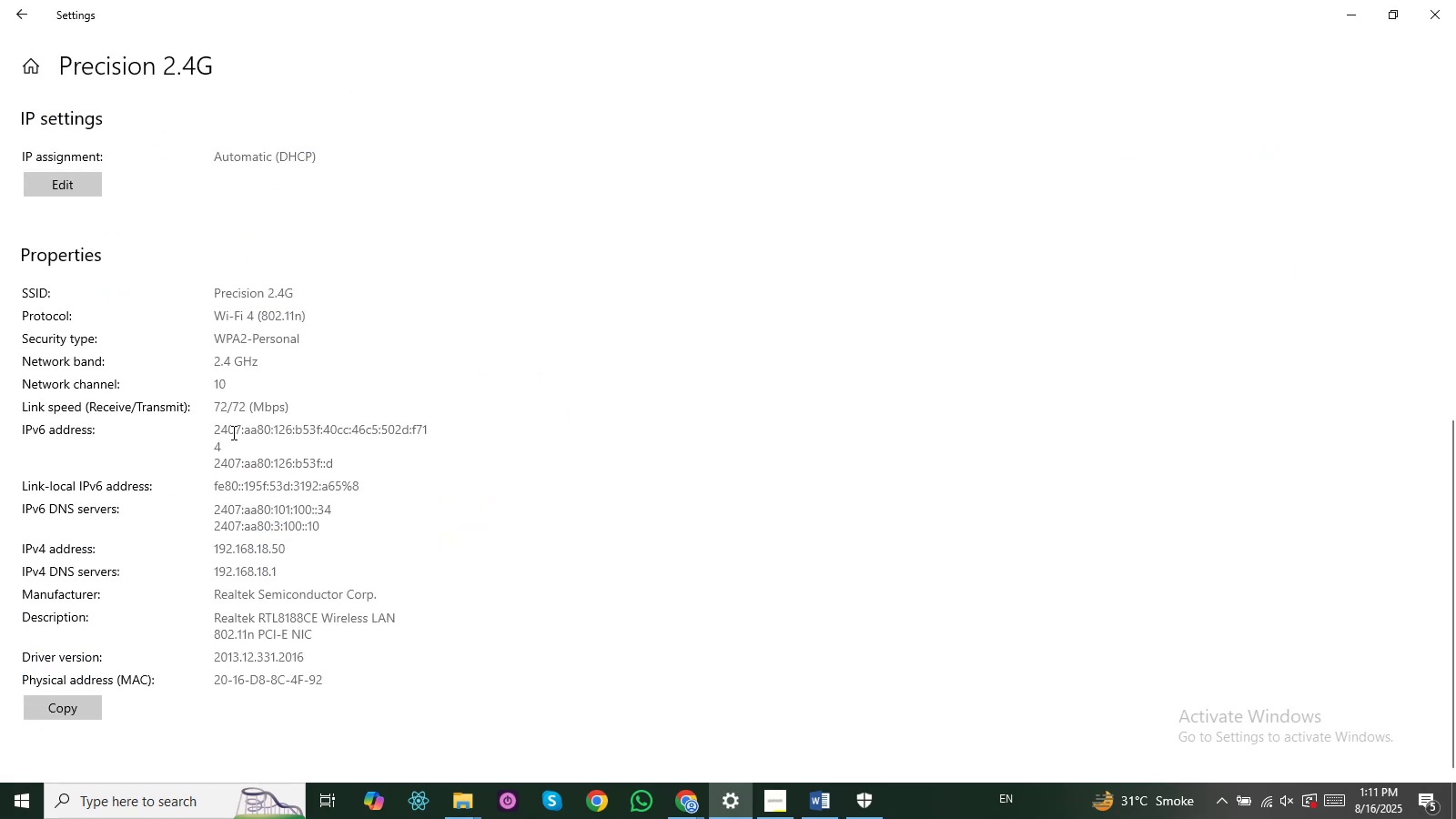 
hold_key(key=AltLeft, duration=1.03)
 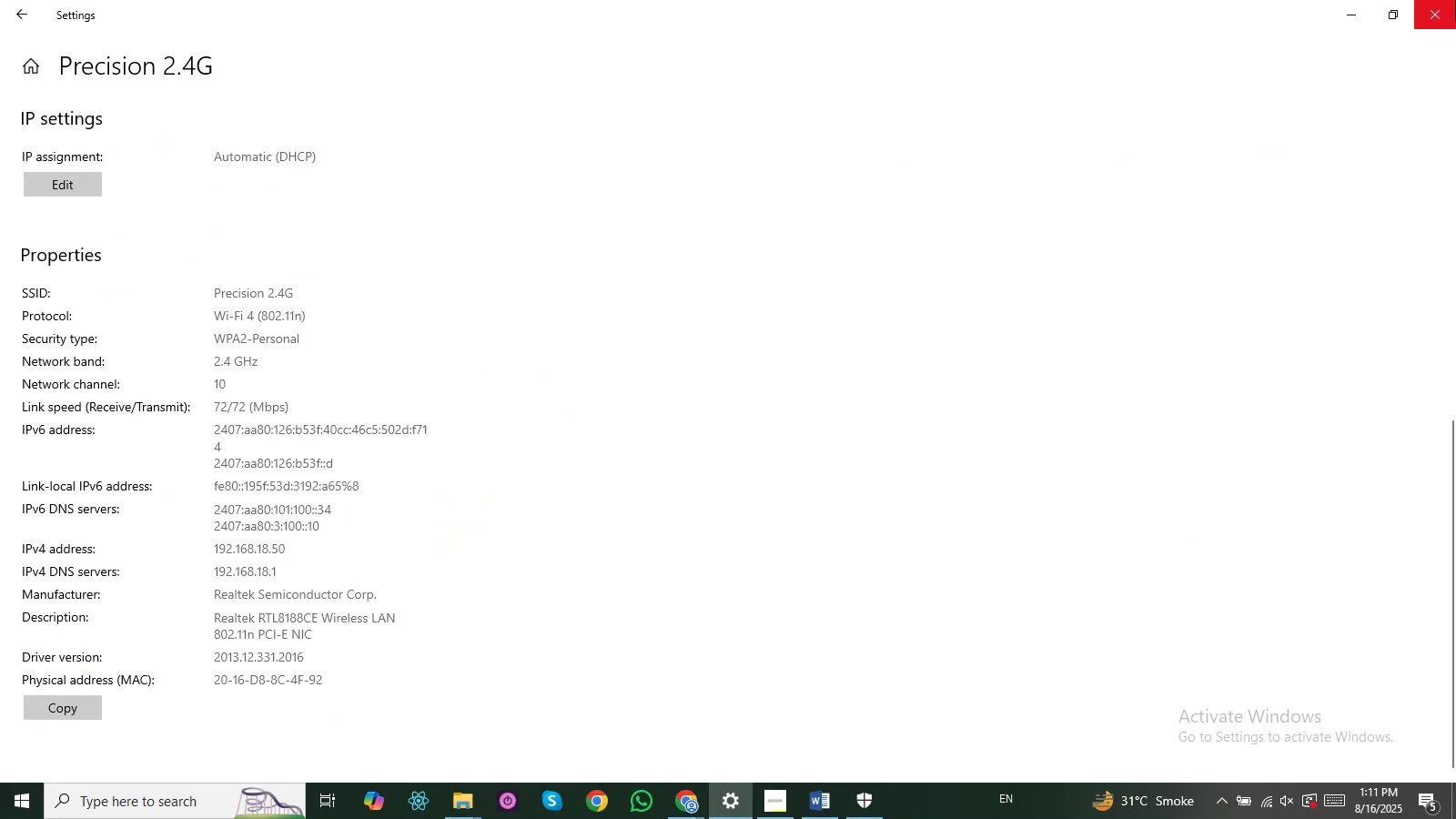 
left_click([1455, 0])
 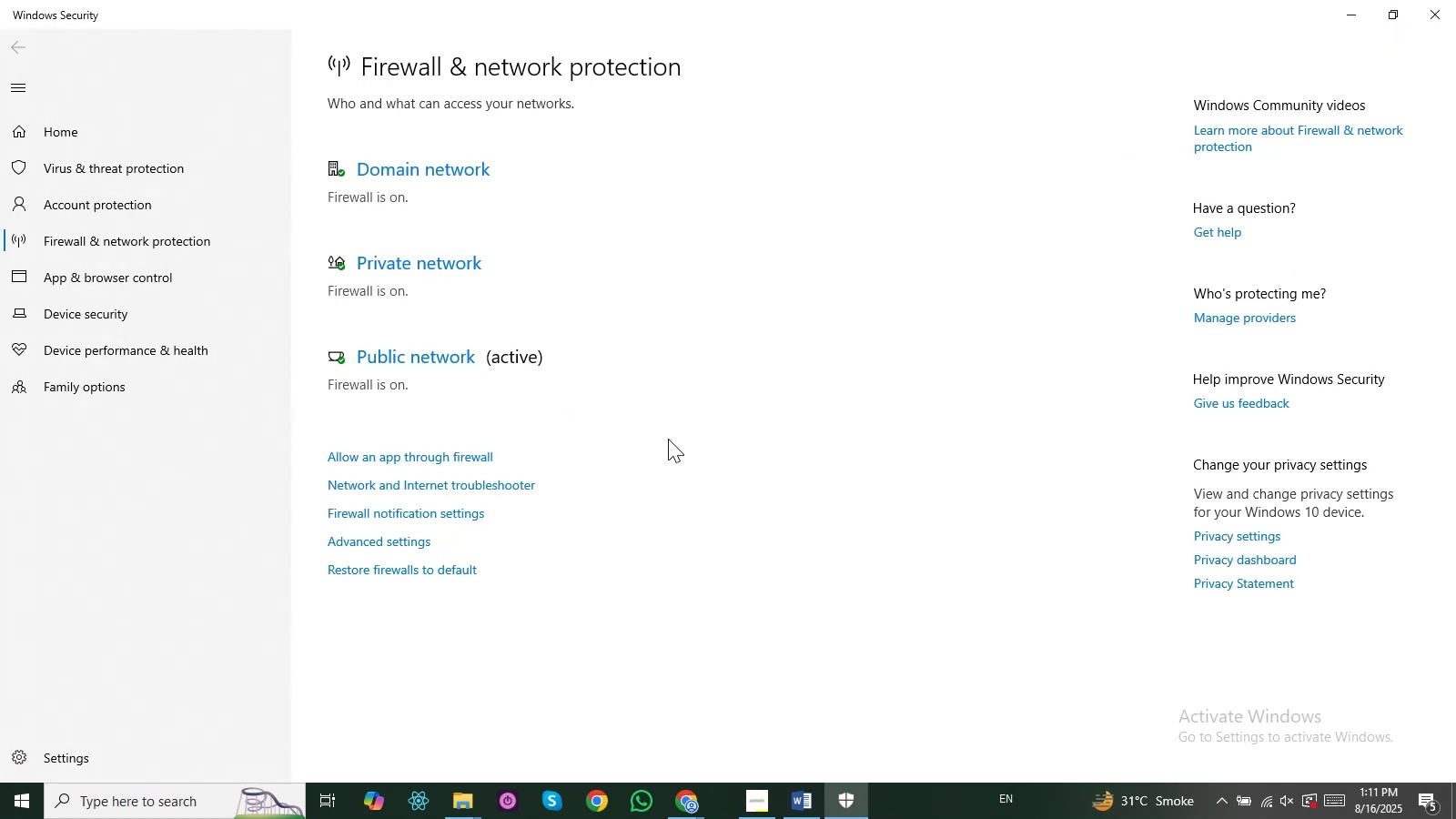 
key(Alt+Tab)
 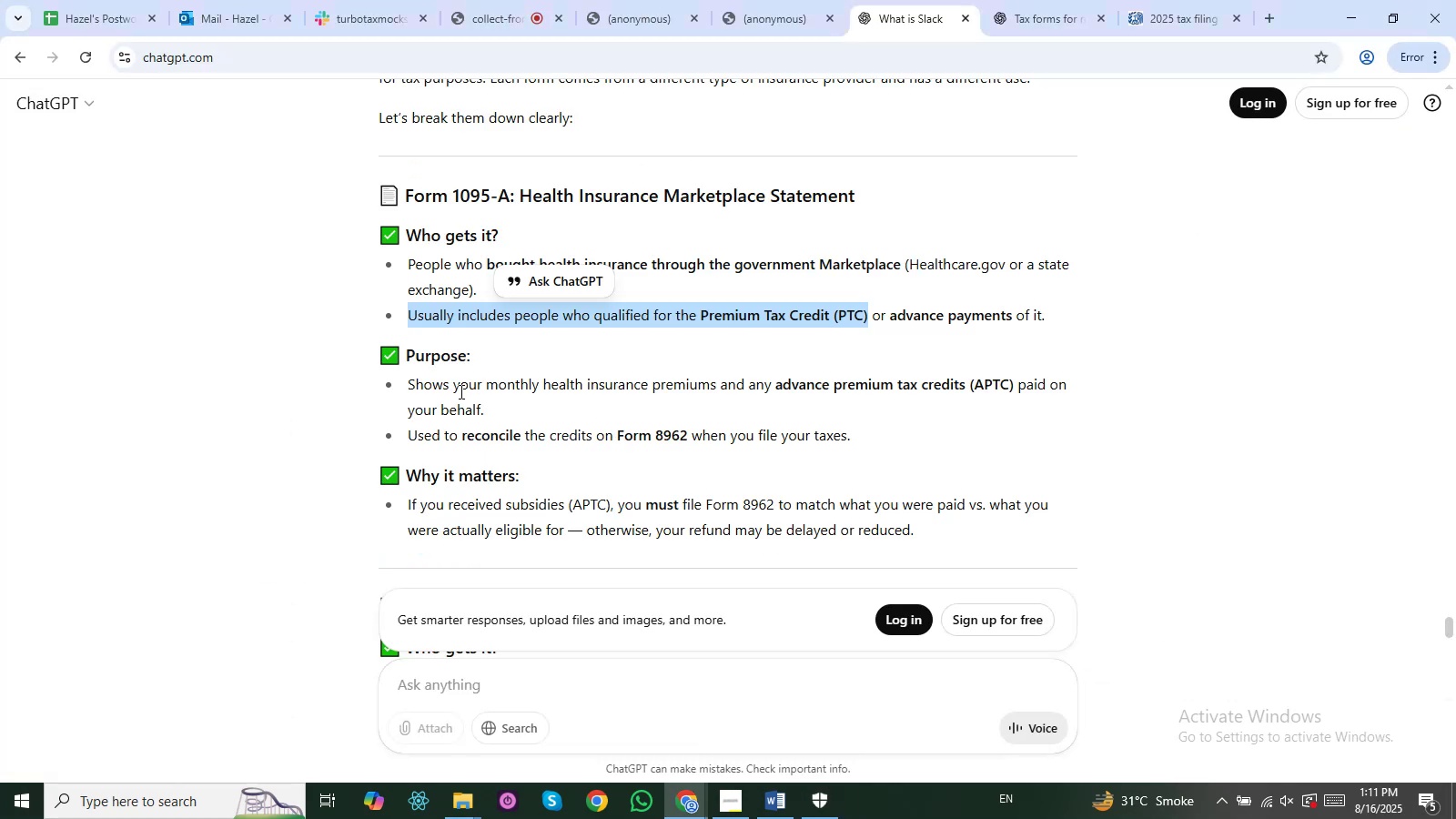 
left_click([574, 399])
 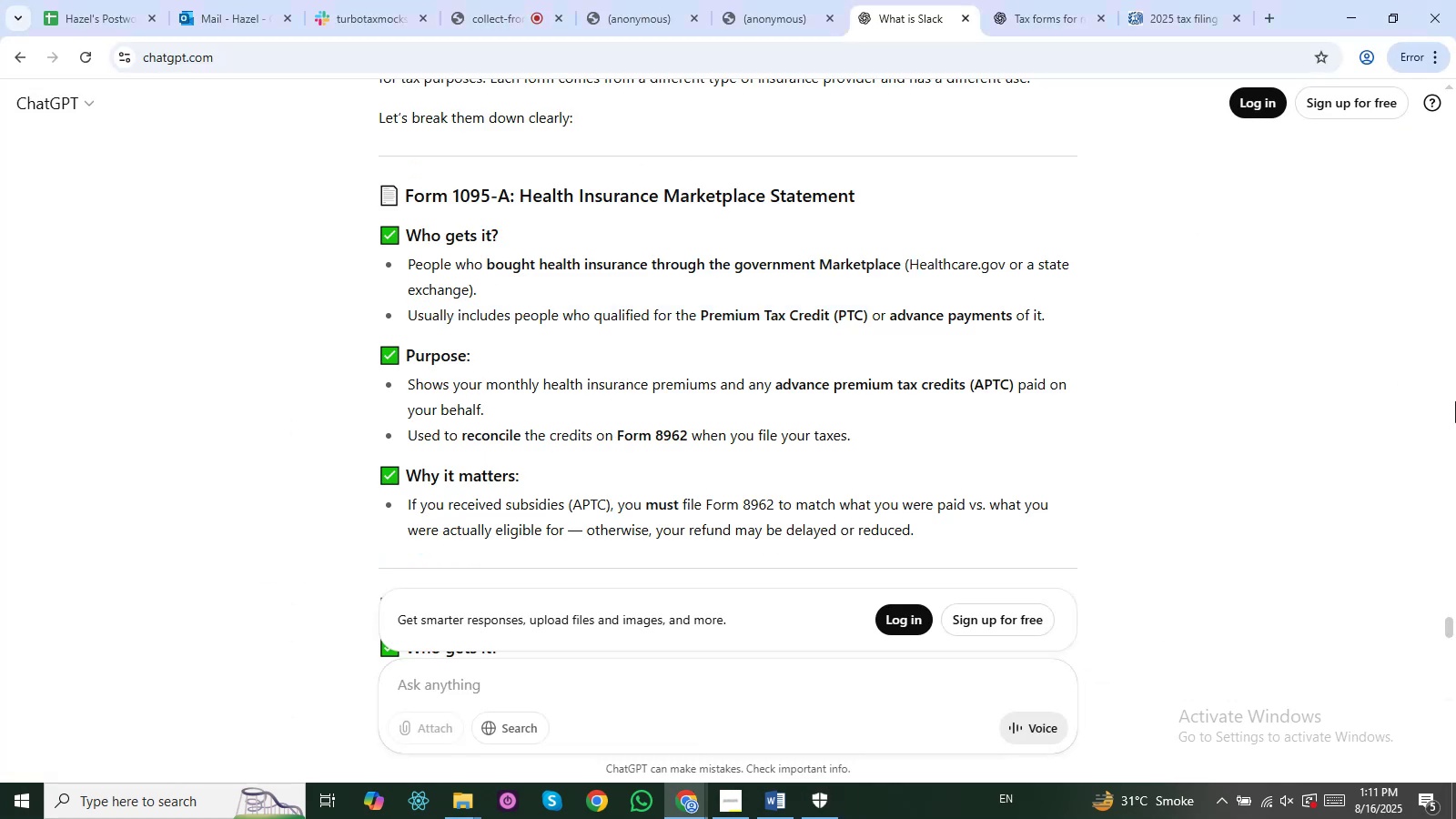 
left_click([838, 468])
 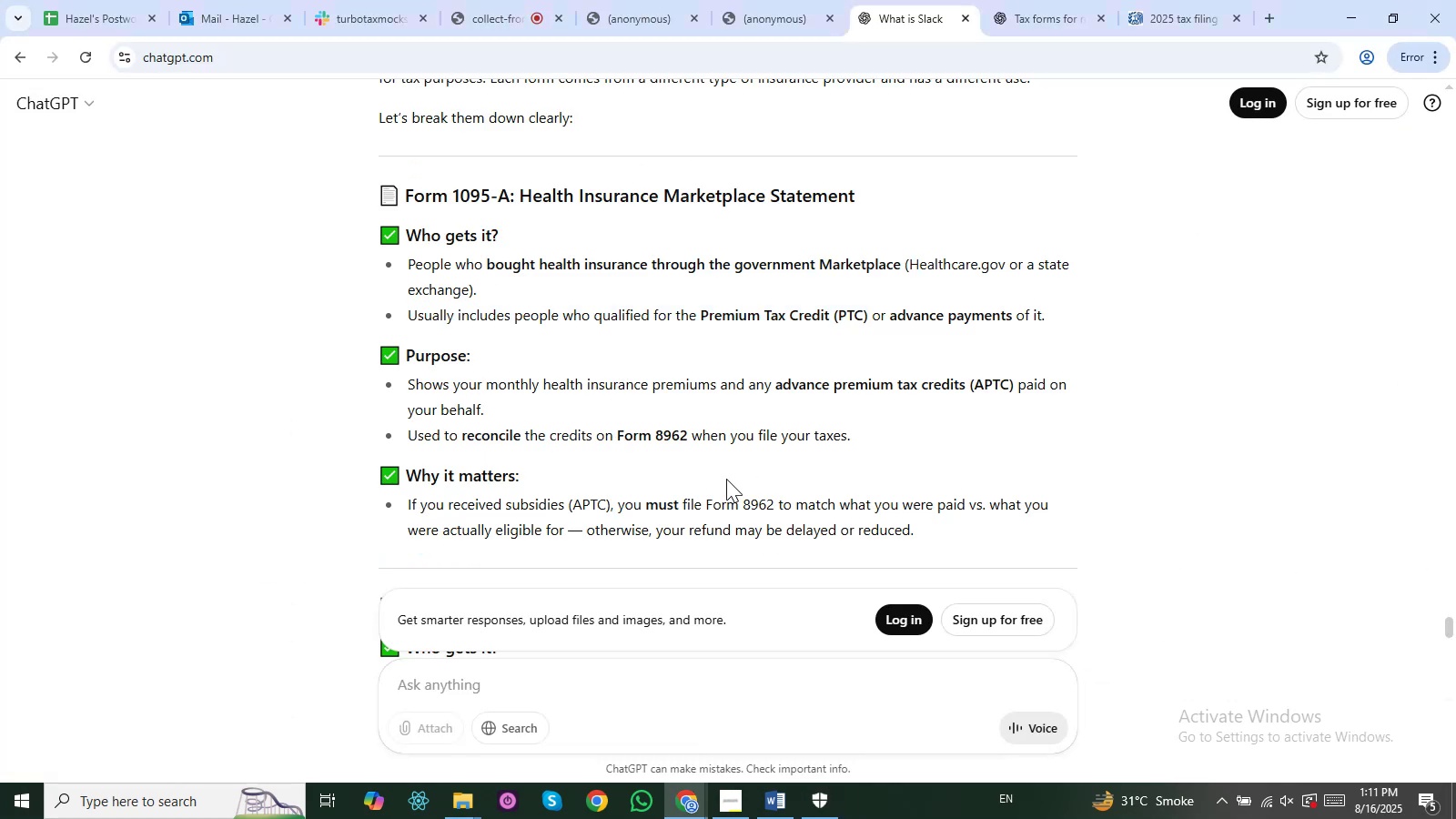 
scroll: coordinate [726, 479], scroll_direction: down, amount: 1.0
 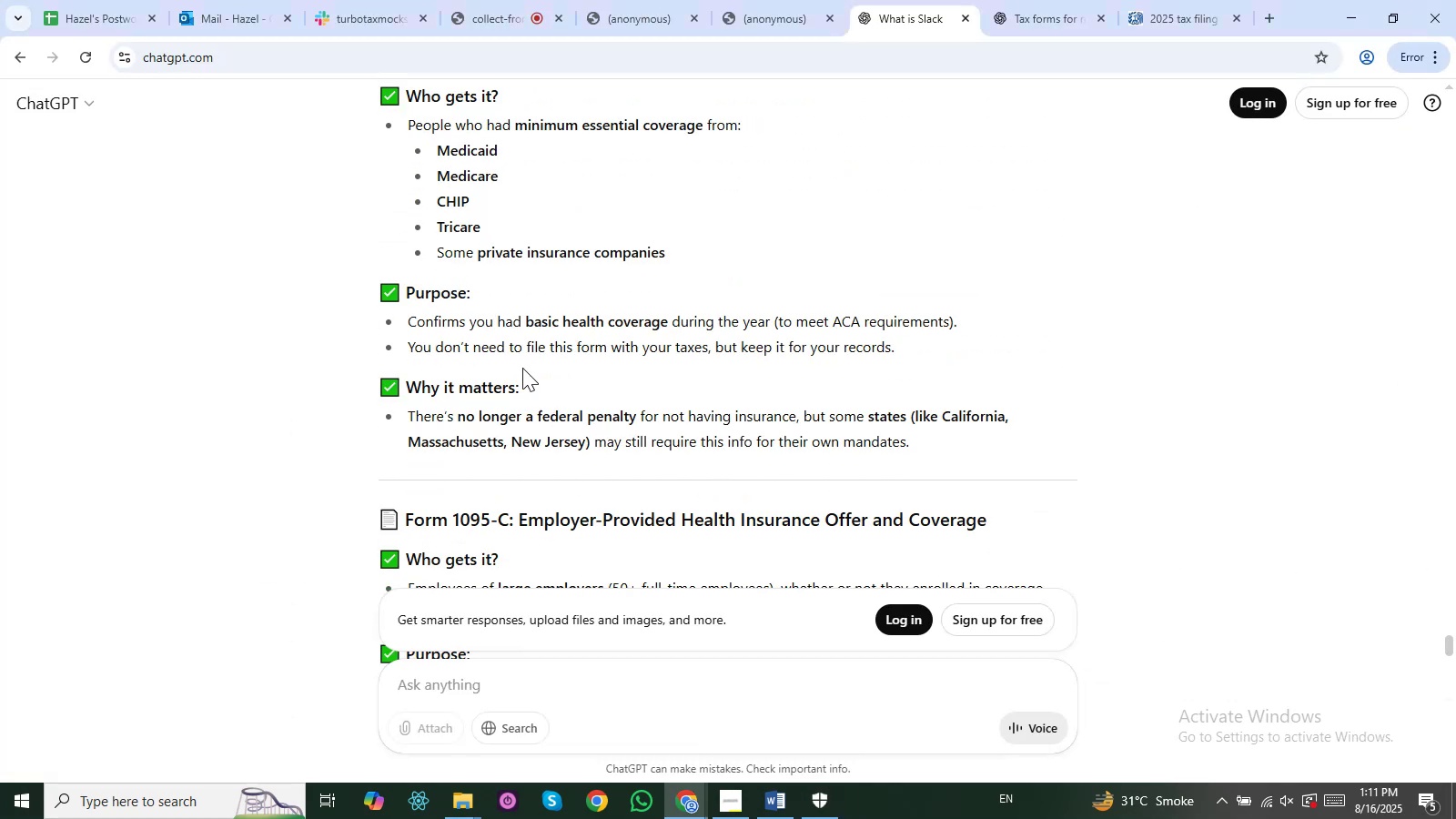 
scroll: coordinate [509, 293], scroll_direction: up, amount: 1.0
 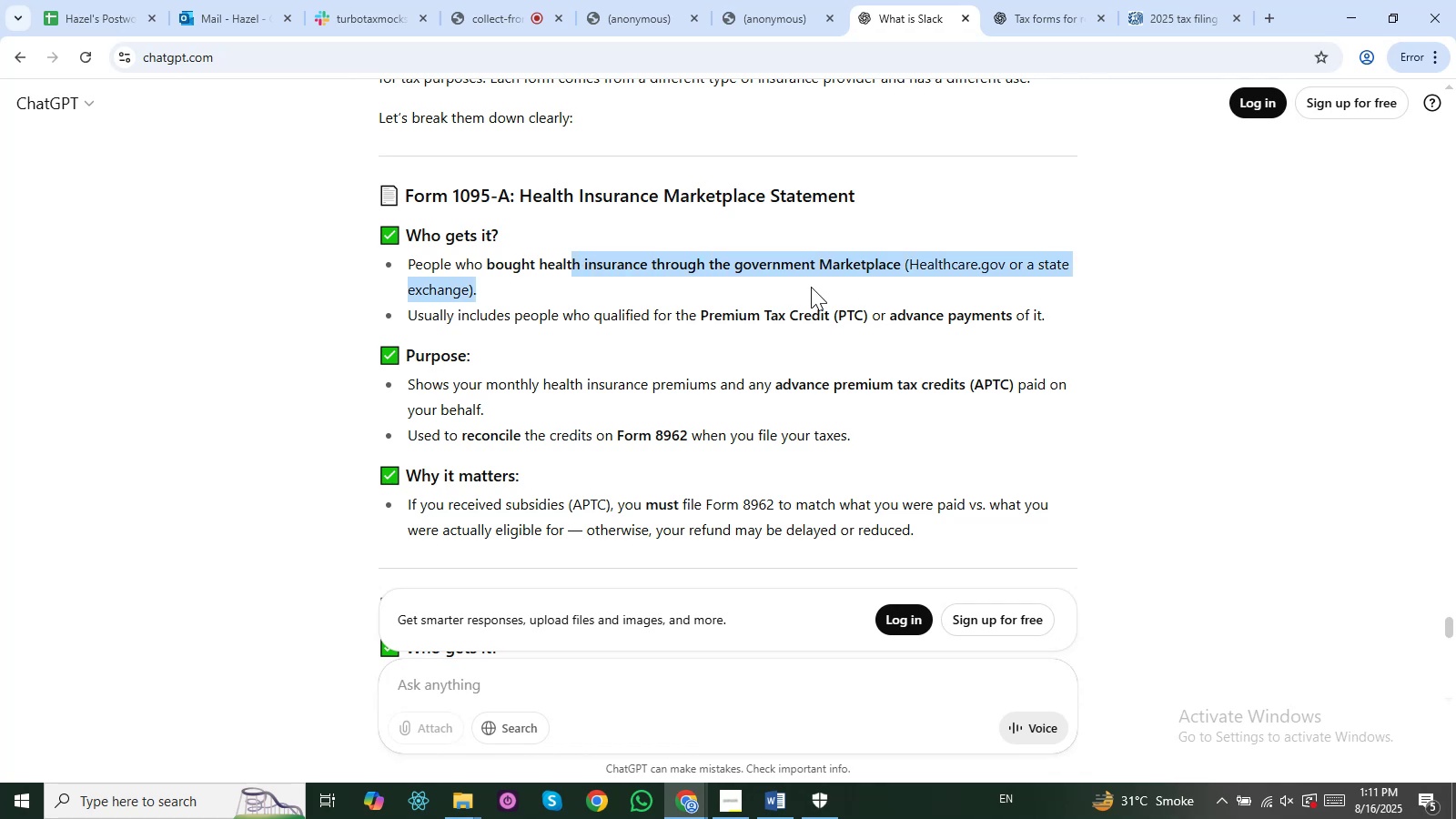 
left_click([672, 273])
 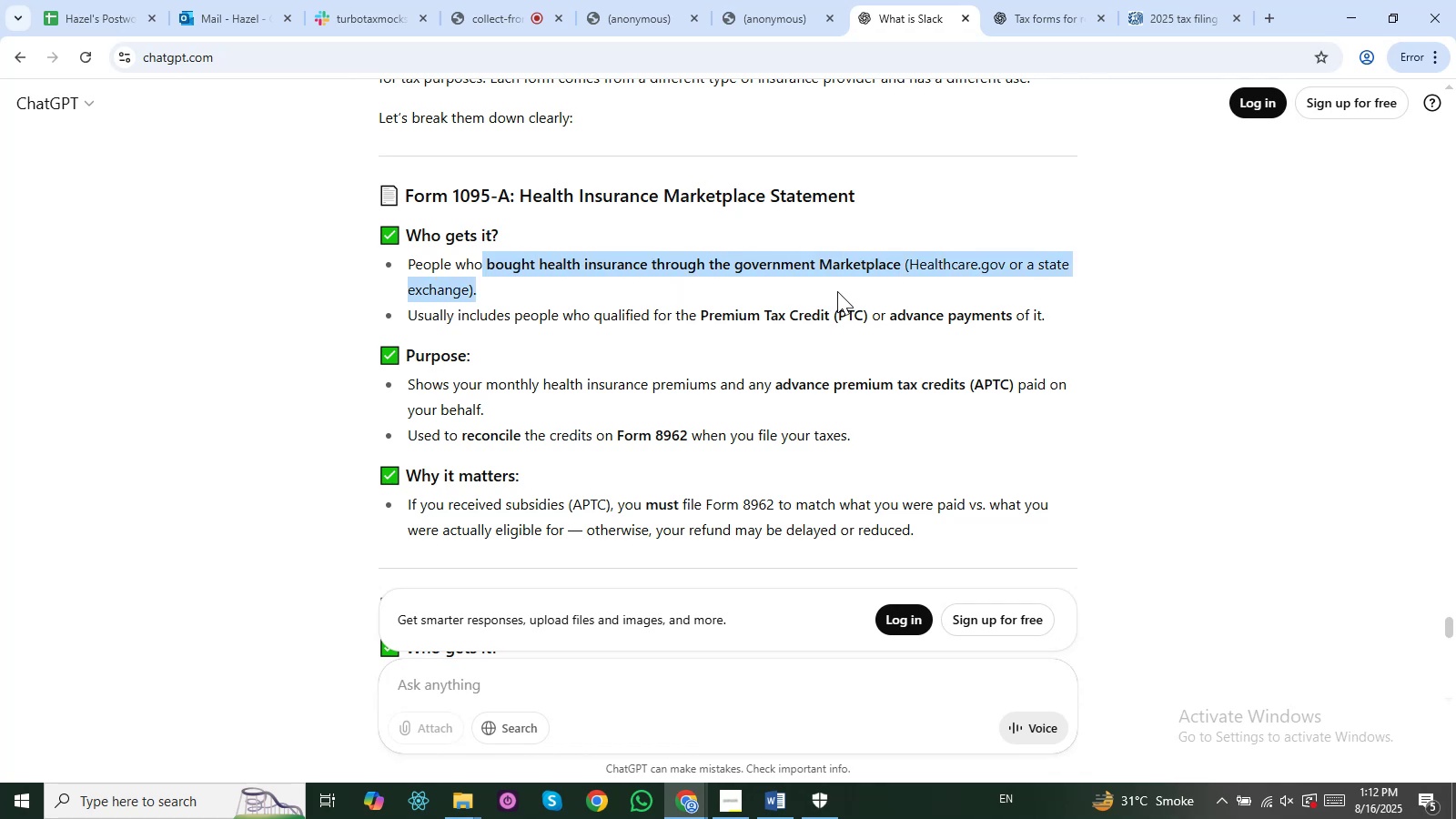 
scroll: coordinate [608, 468], scroll_direction: down, amount: 1.0
 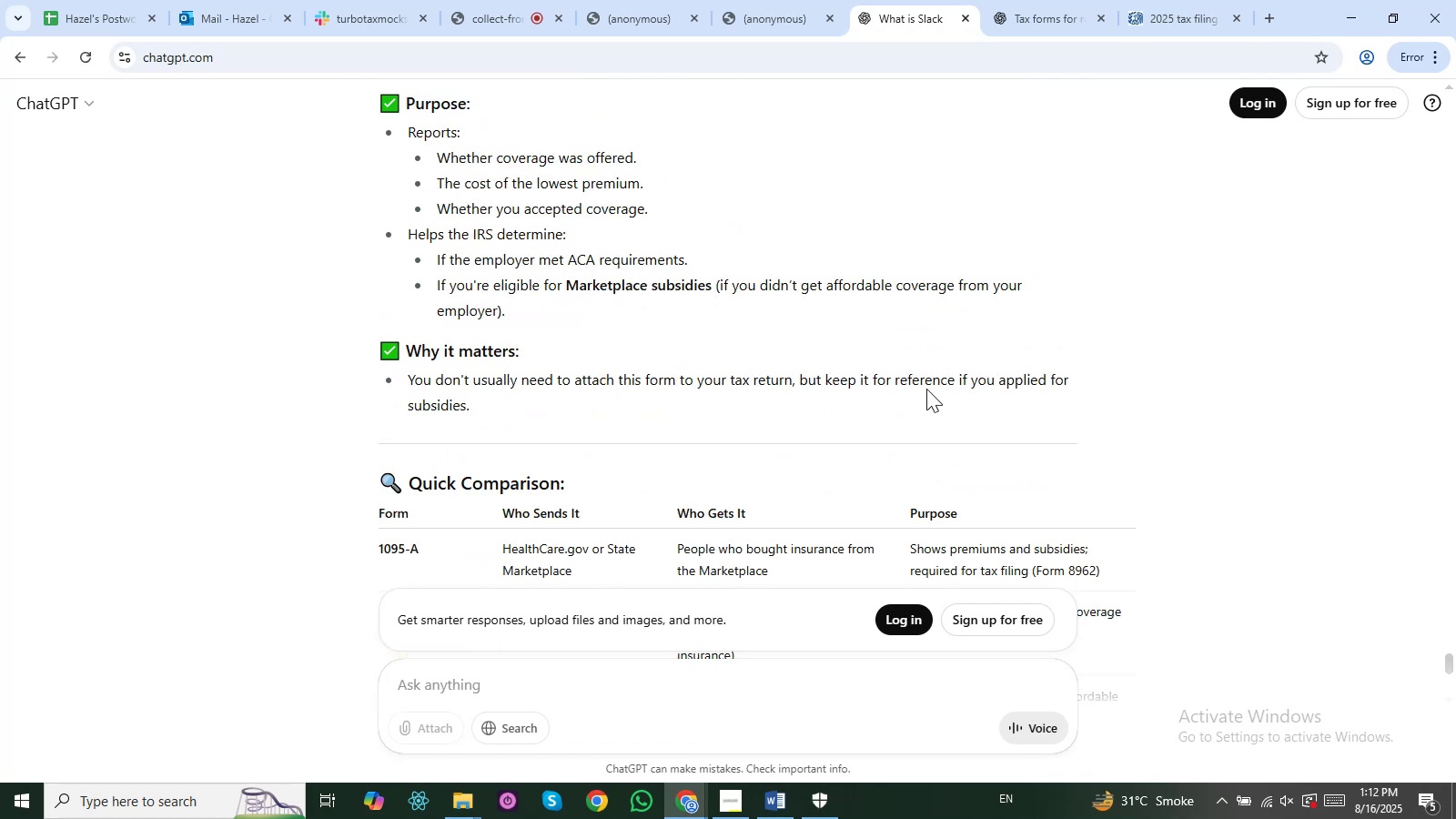 
left_click([846, 374])
 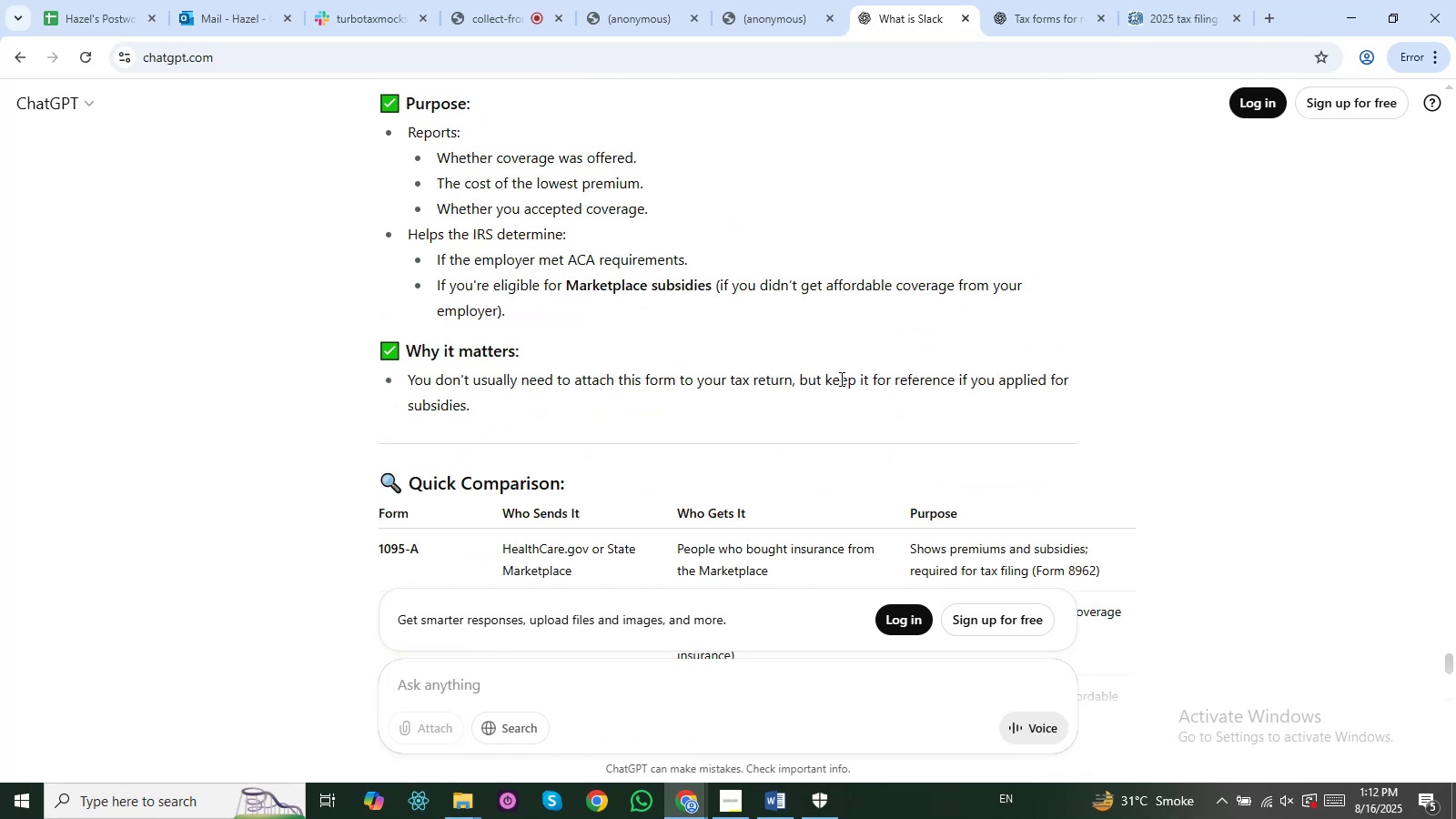 
hold_key(key=ArrowUp, duration=0.76)
 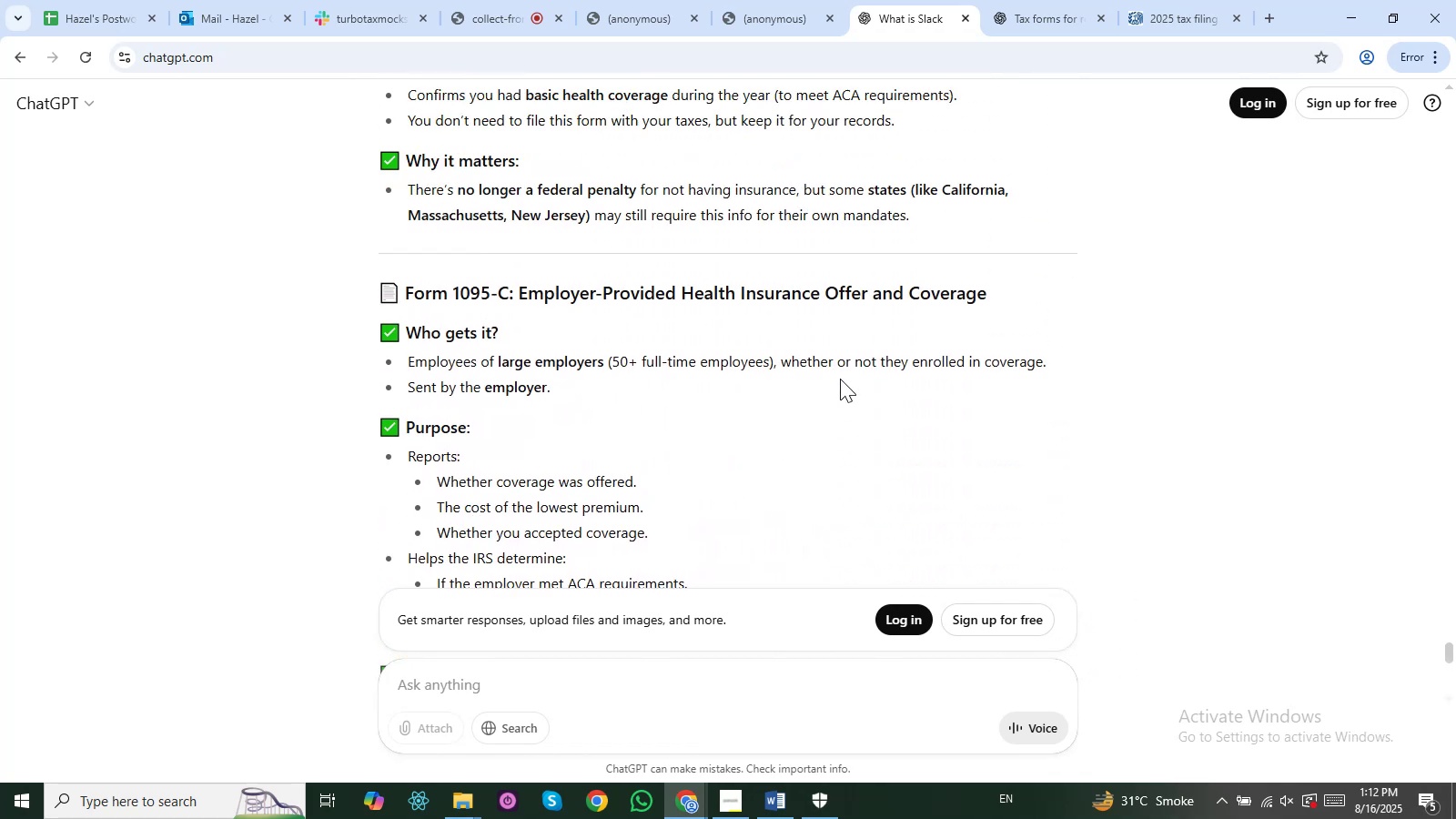 
hold_key(key=ArrowUp, duration=0.65)
 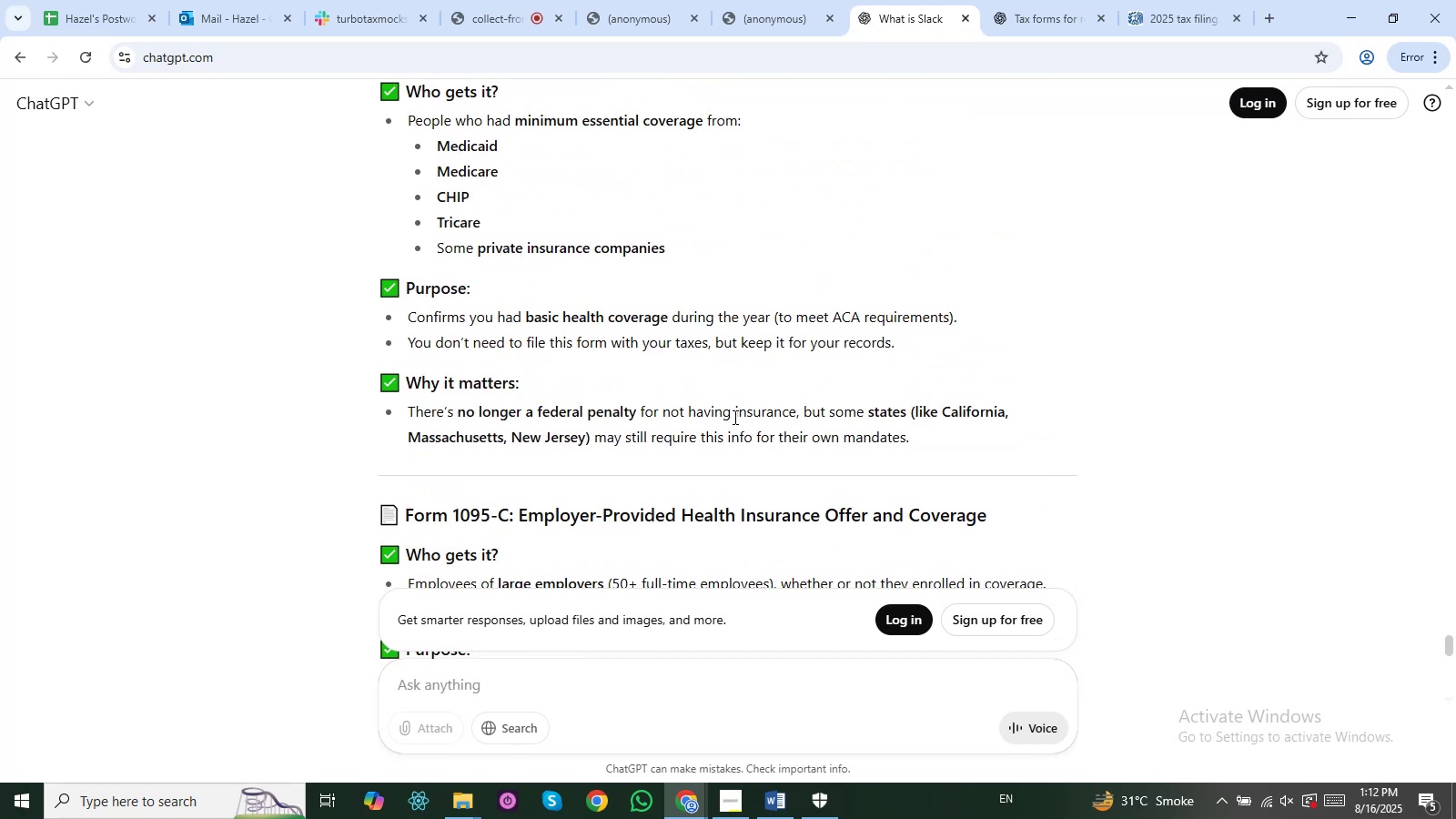 
hold_key(key=ArrowUp, duration=0.53)
 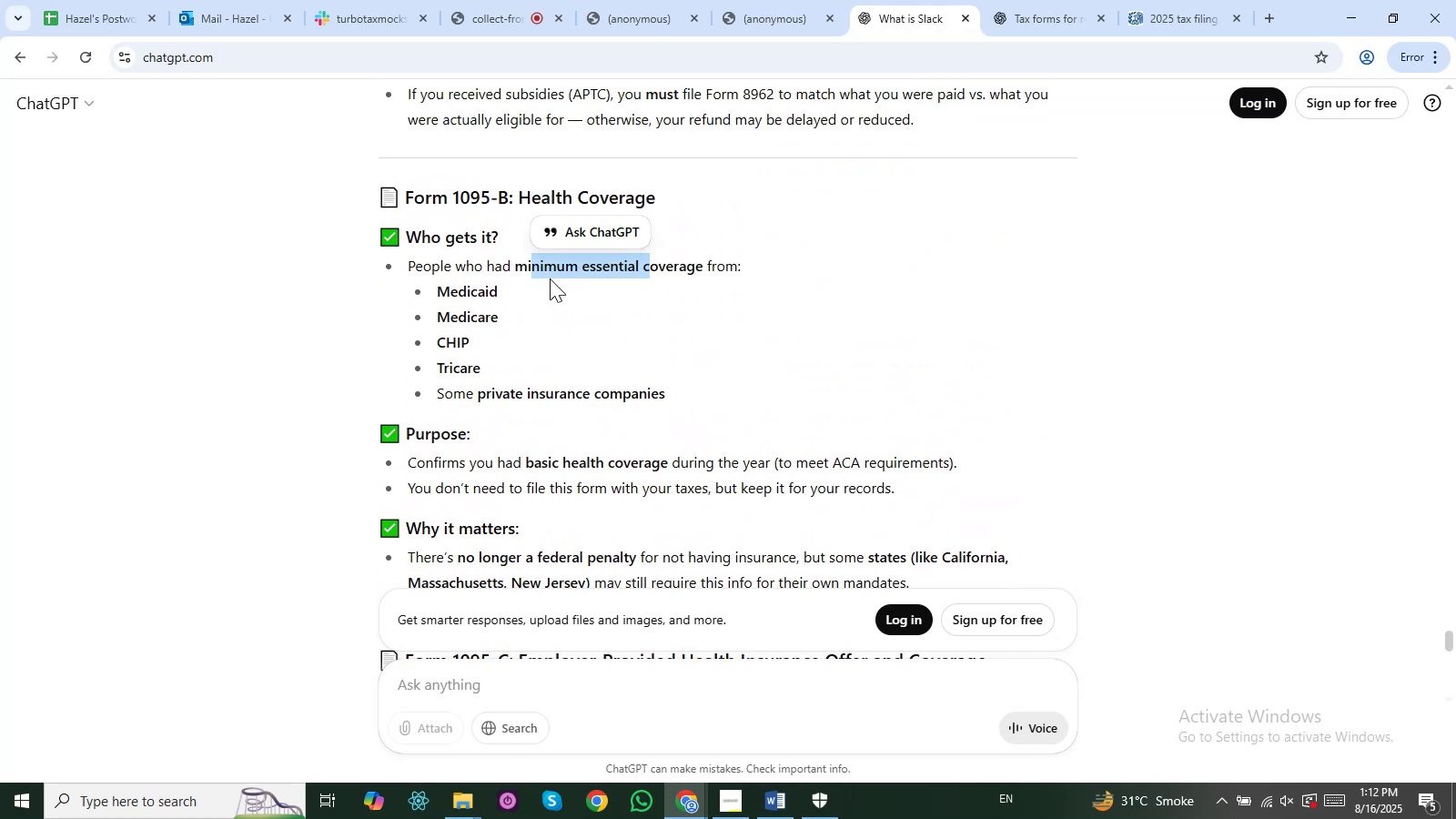 
left_click([541, 282])
 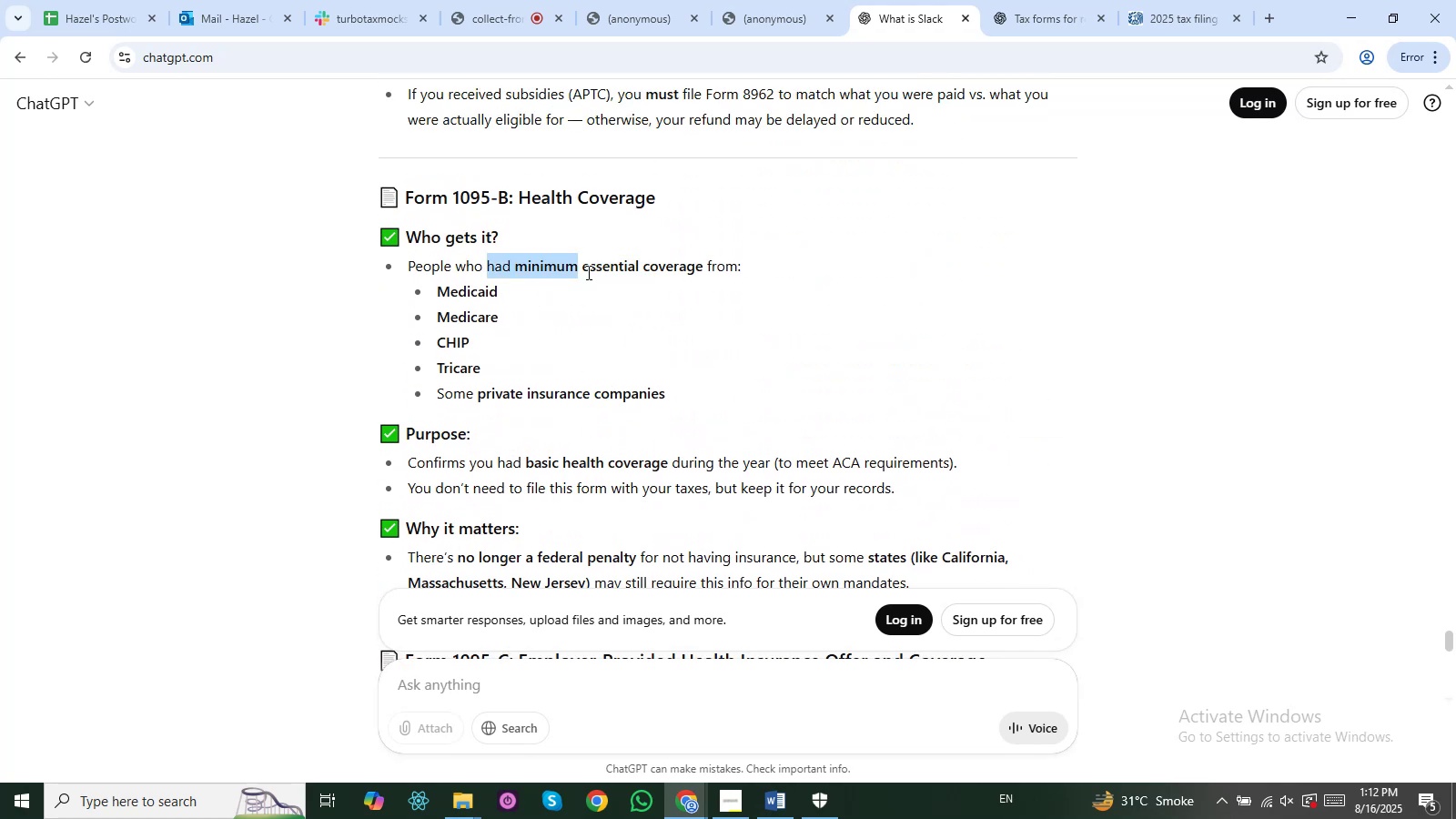 
key(ArrowUp)
 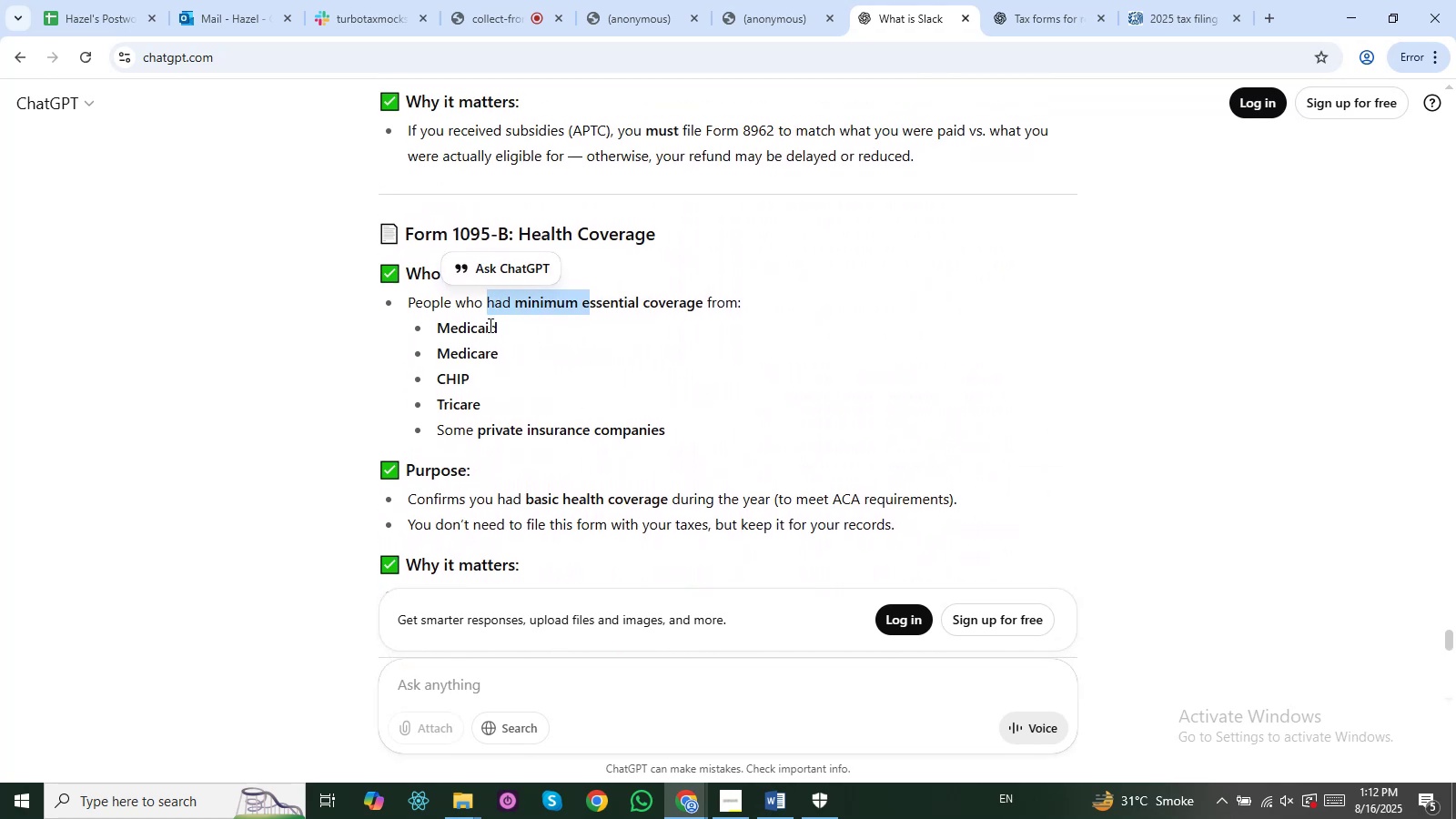 
left_click([489, 326])
 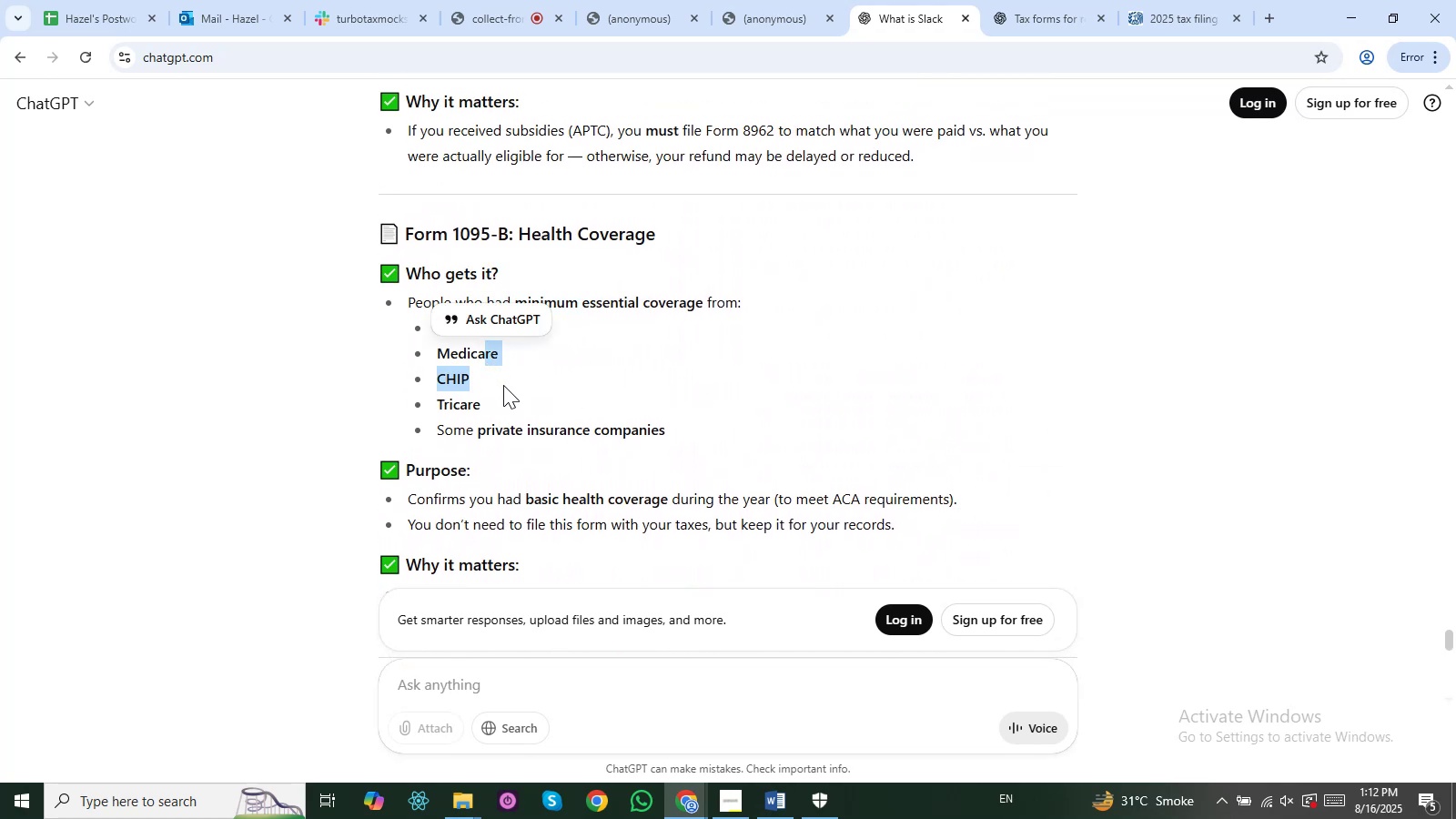 
left_click([516, 390])
 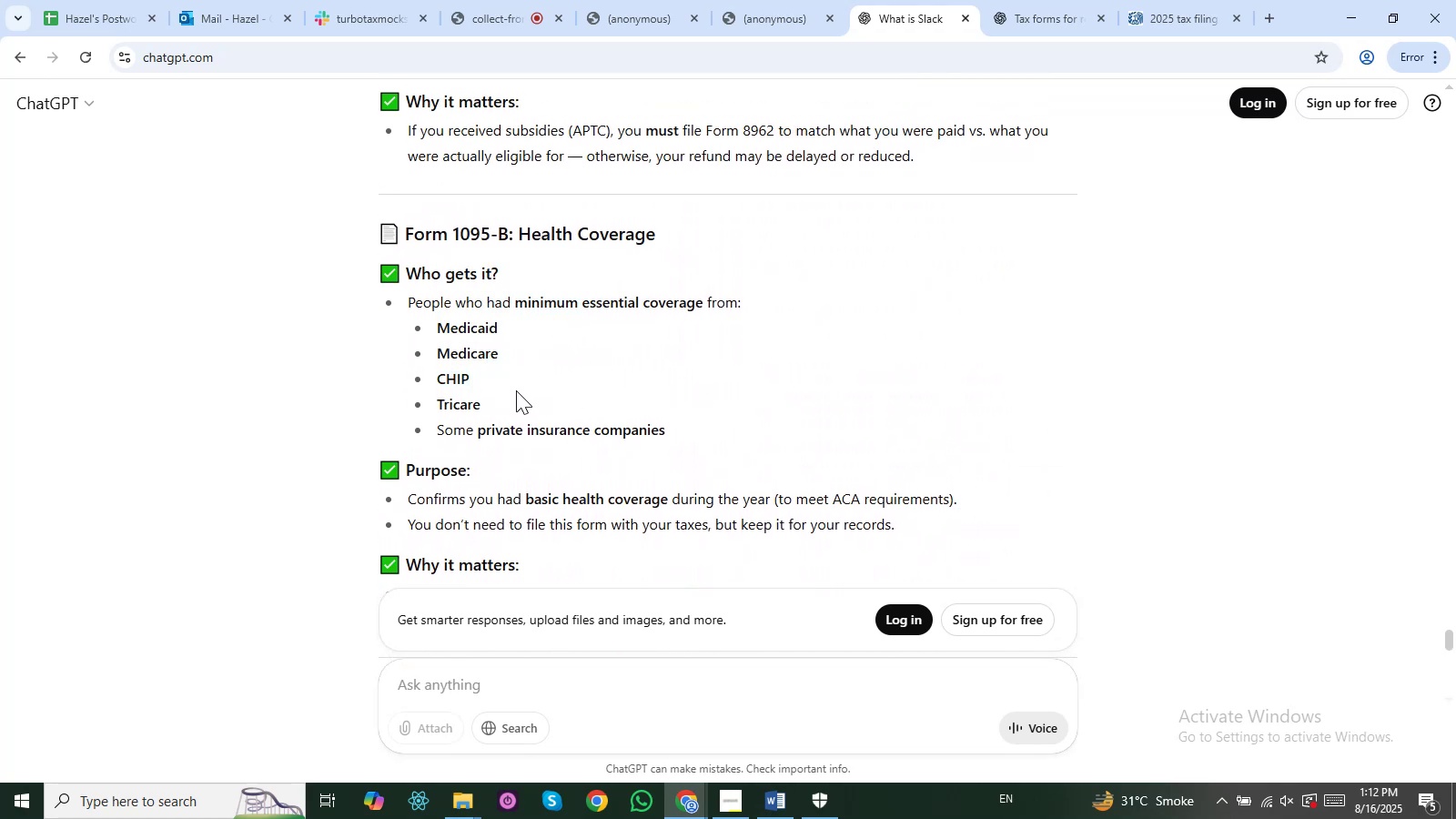 
hold_key(key=ArrowDown, duration=0.67)
 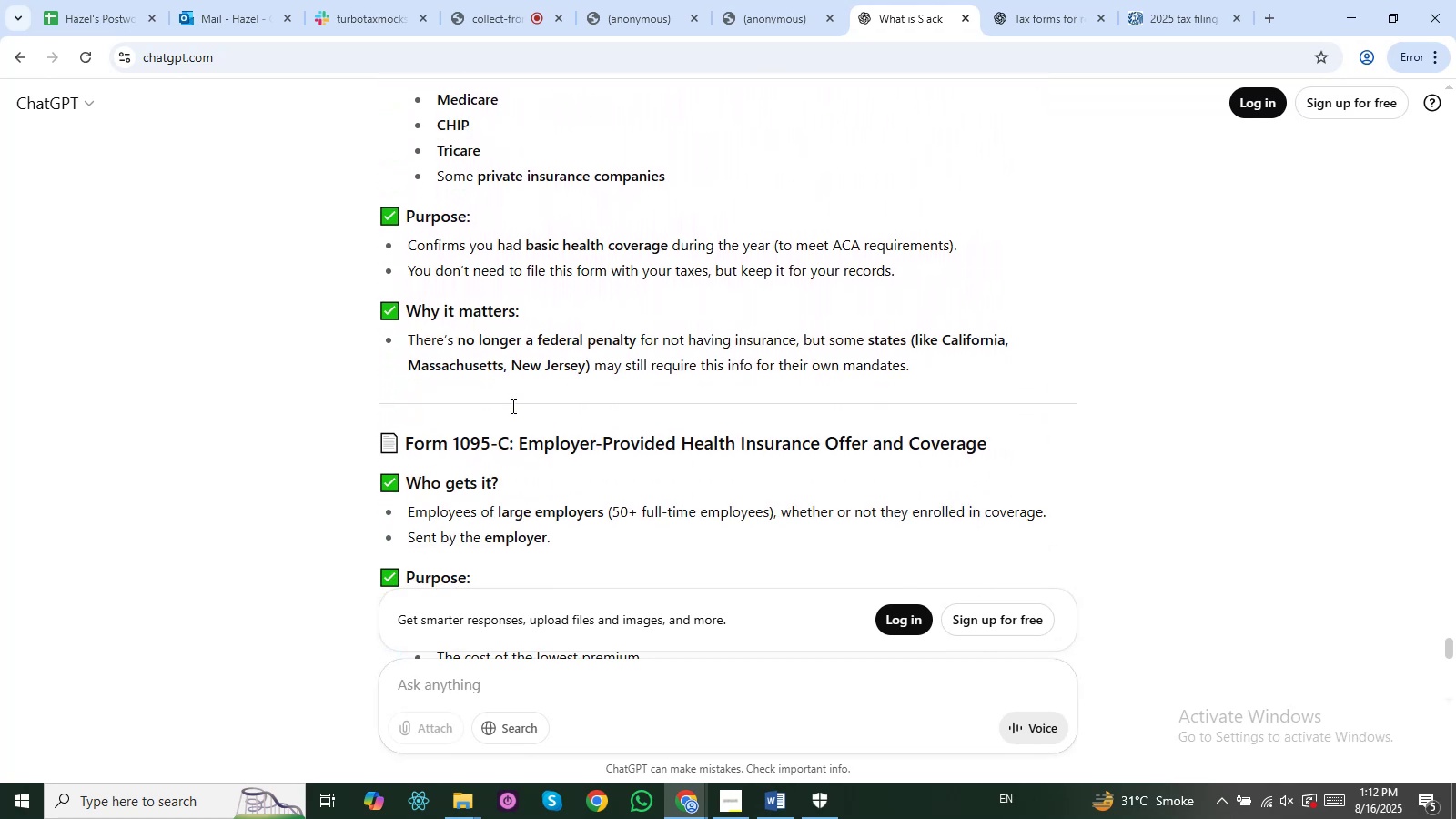 
key(ArrowDown)
 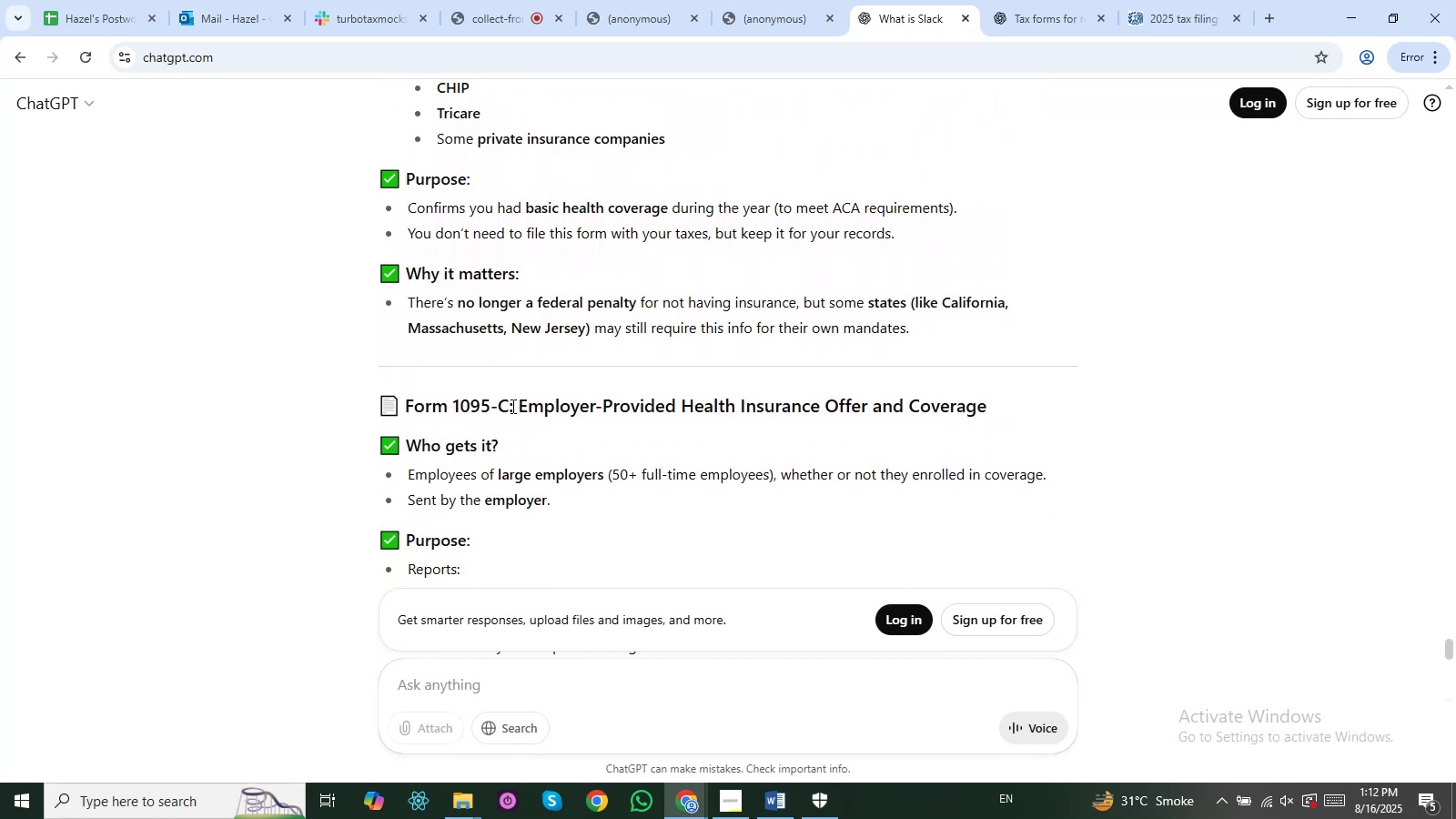 
key(ArrowUp)
 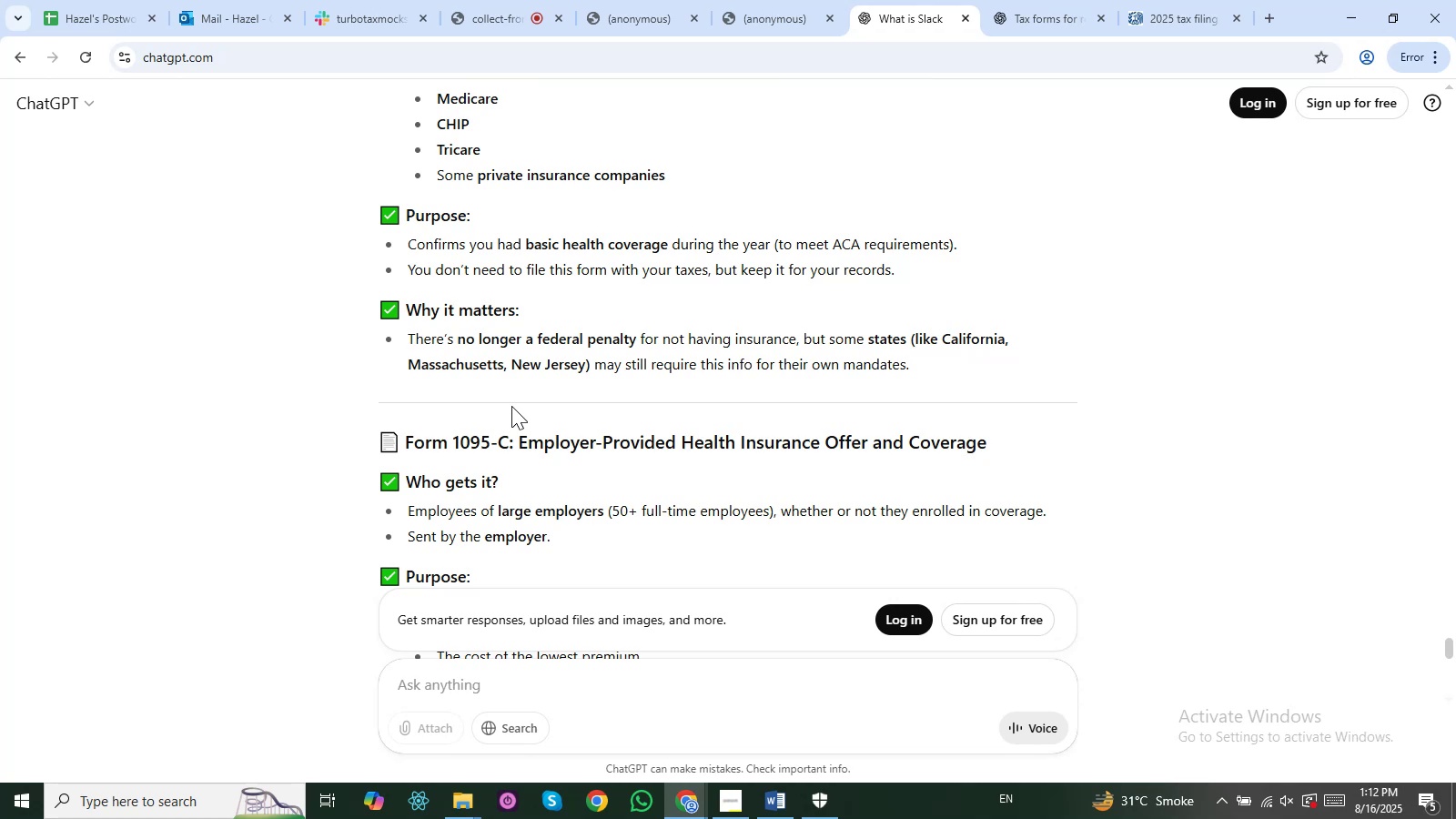 
hold_key(key=ArrowUp, duration=1.06)
 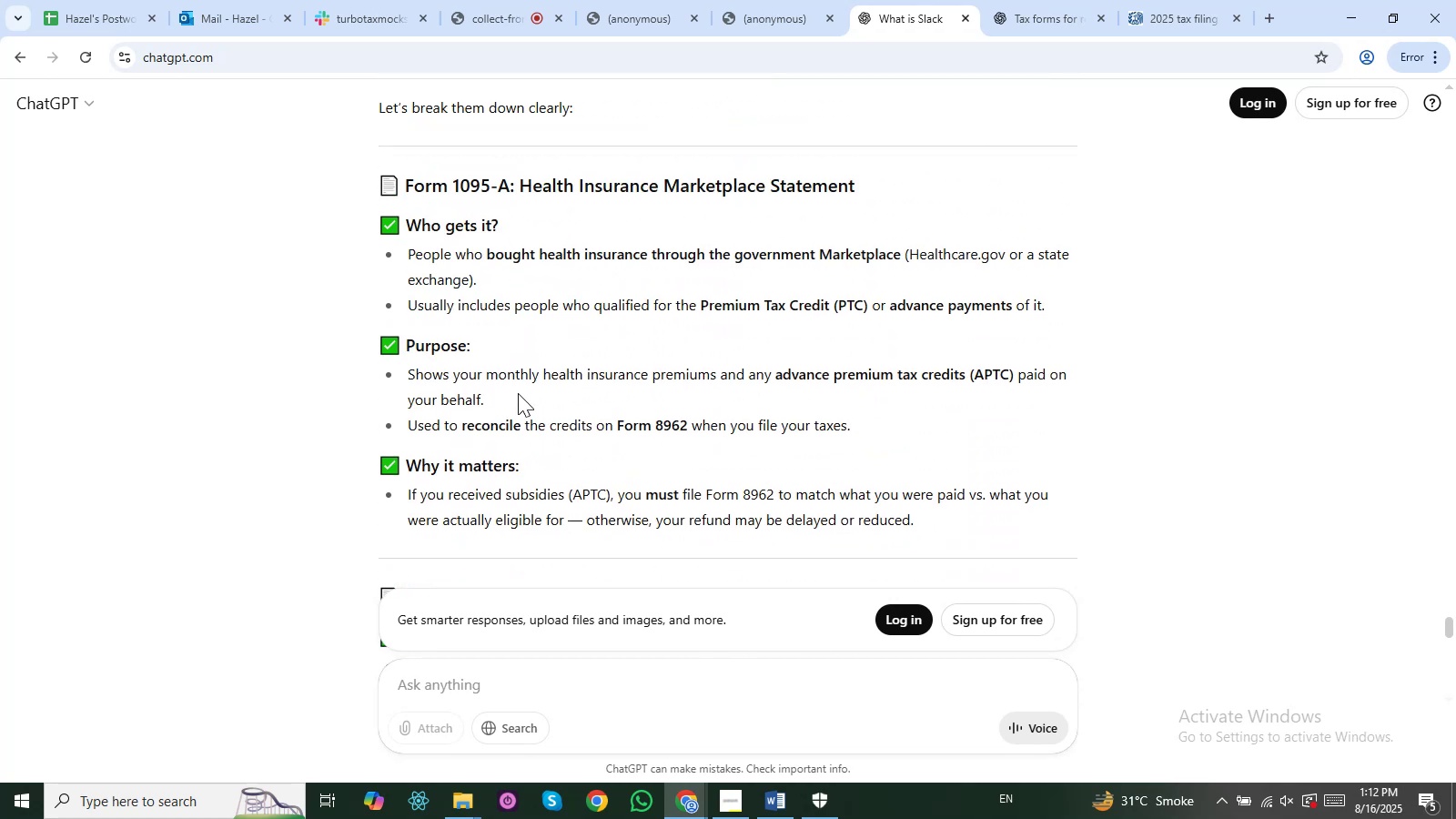 
key(ArrowUp)
 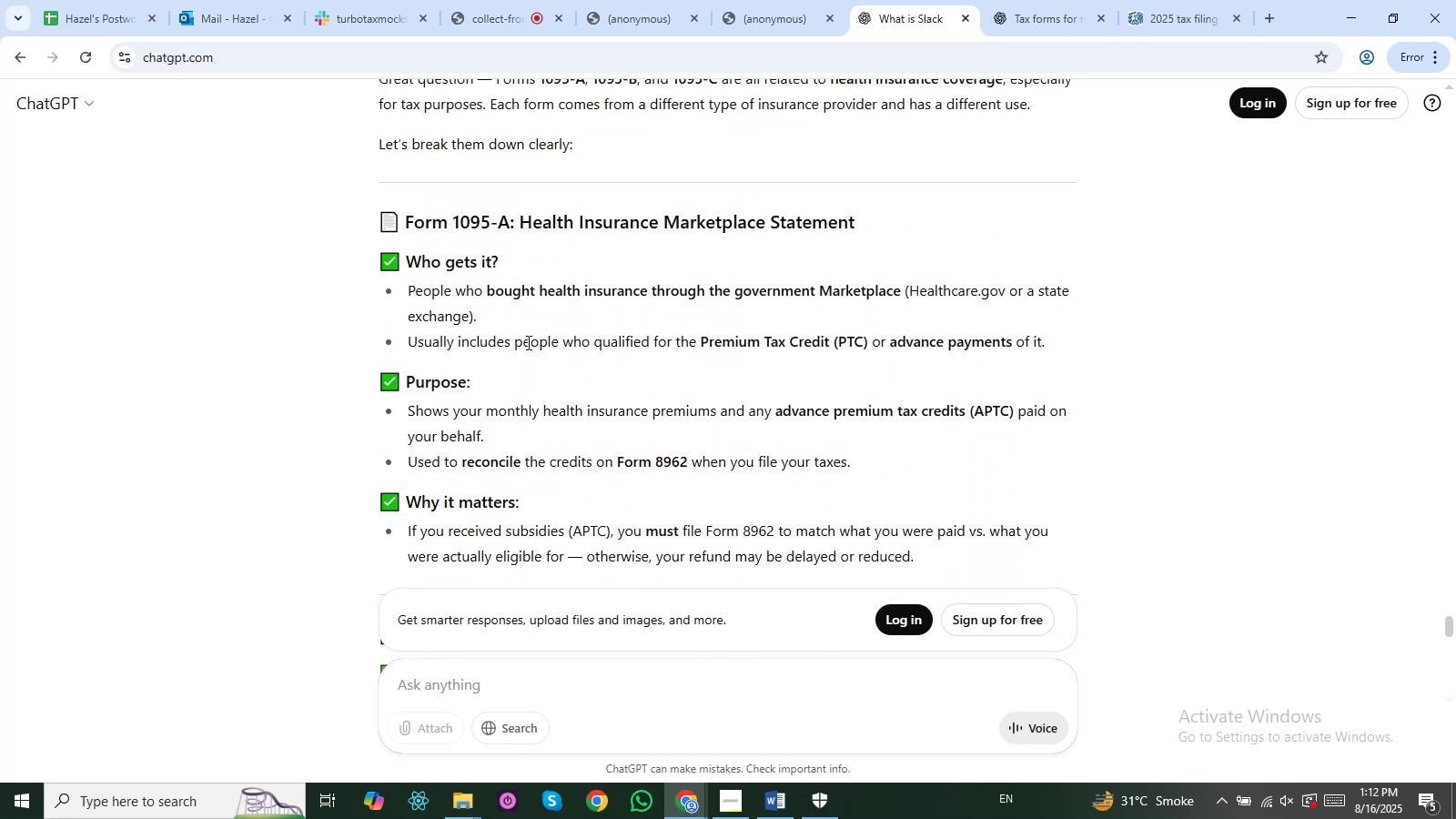 
key(ArrowUp)
 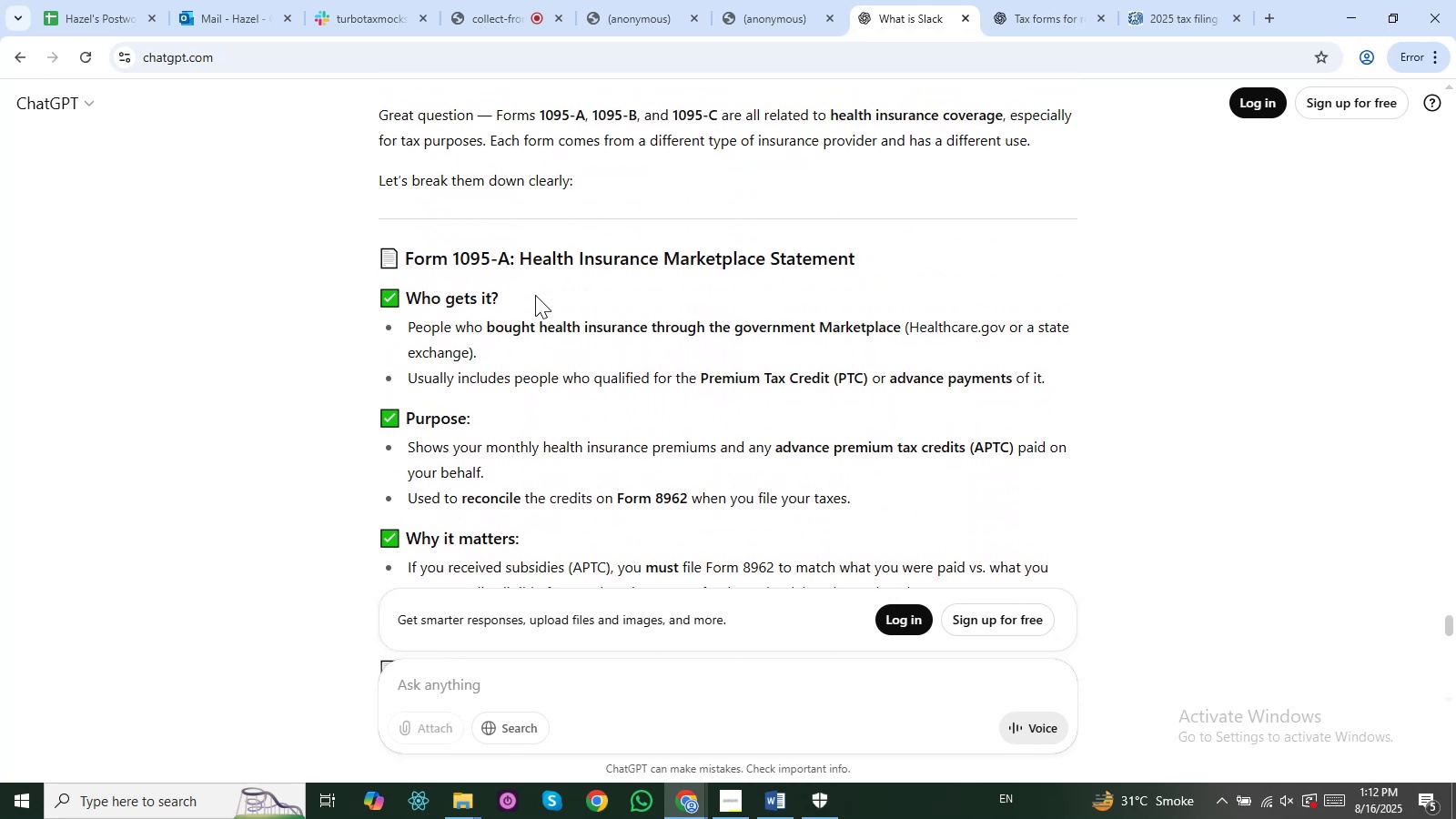 
hold_key(key=ArrowUp, duration=0.41)
 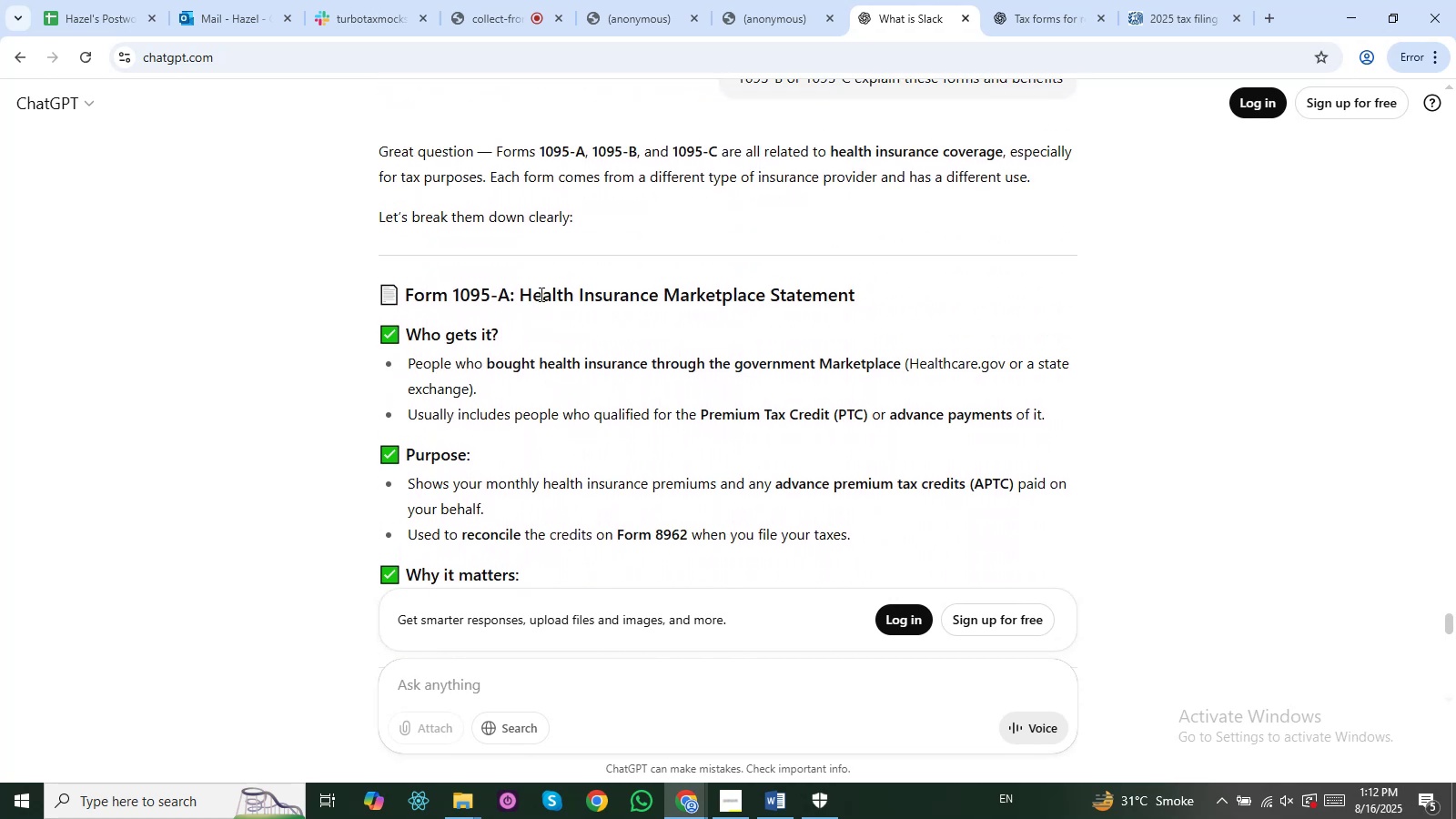 
key(ArrowUp)
 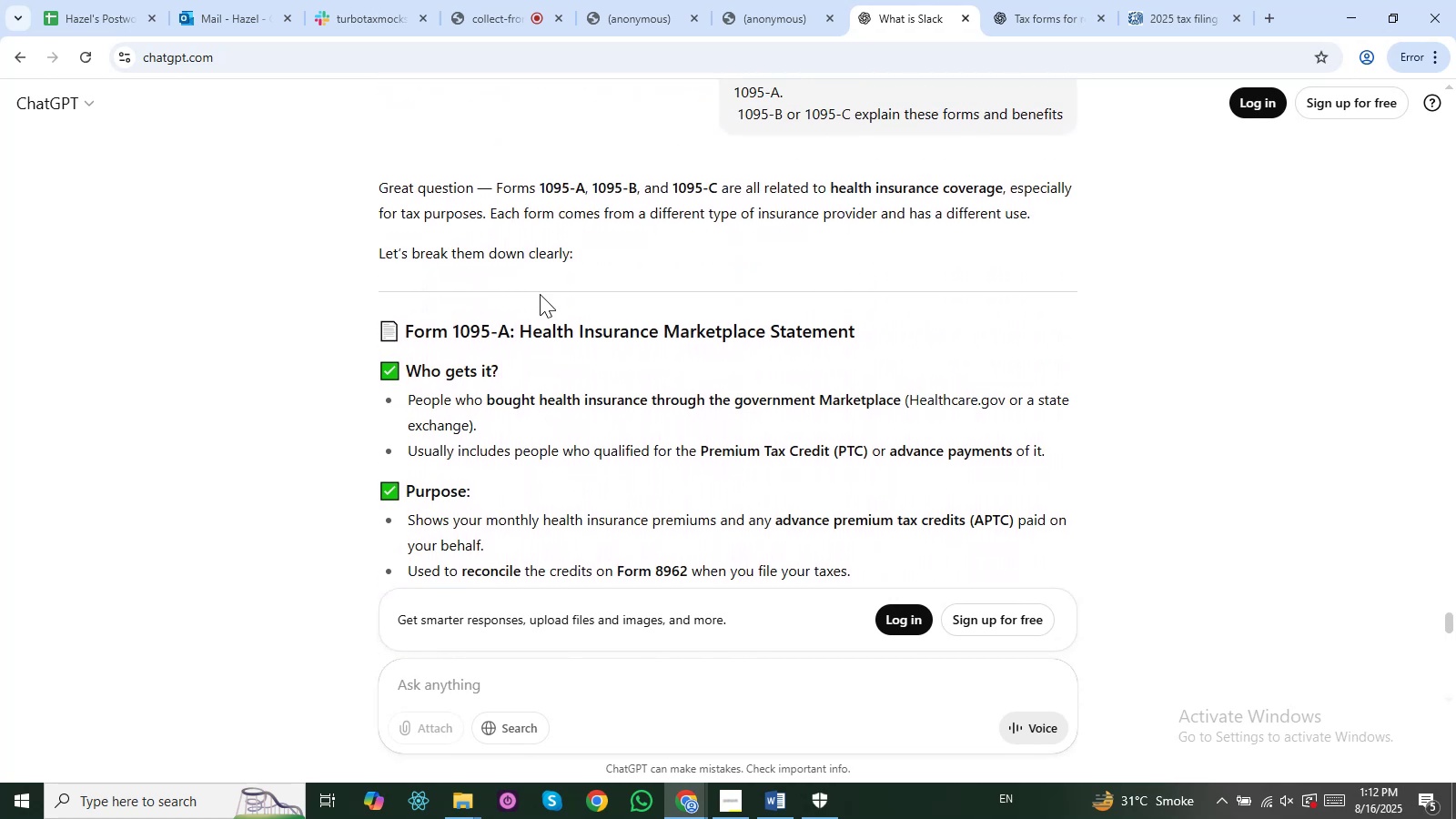 
hold_key(key=ArrowDown, duration=0.69)
 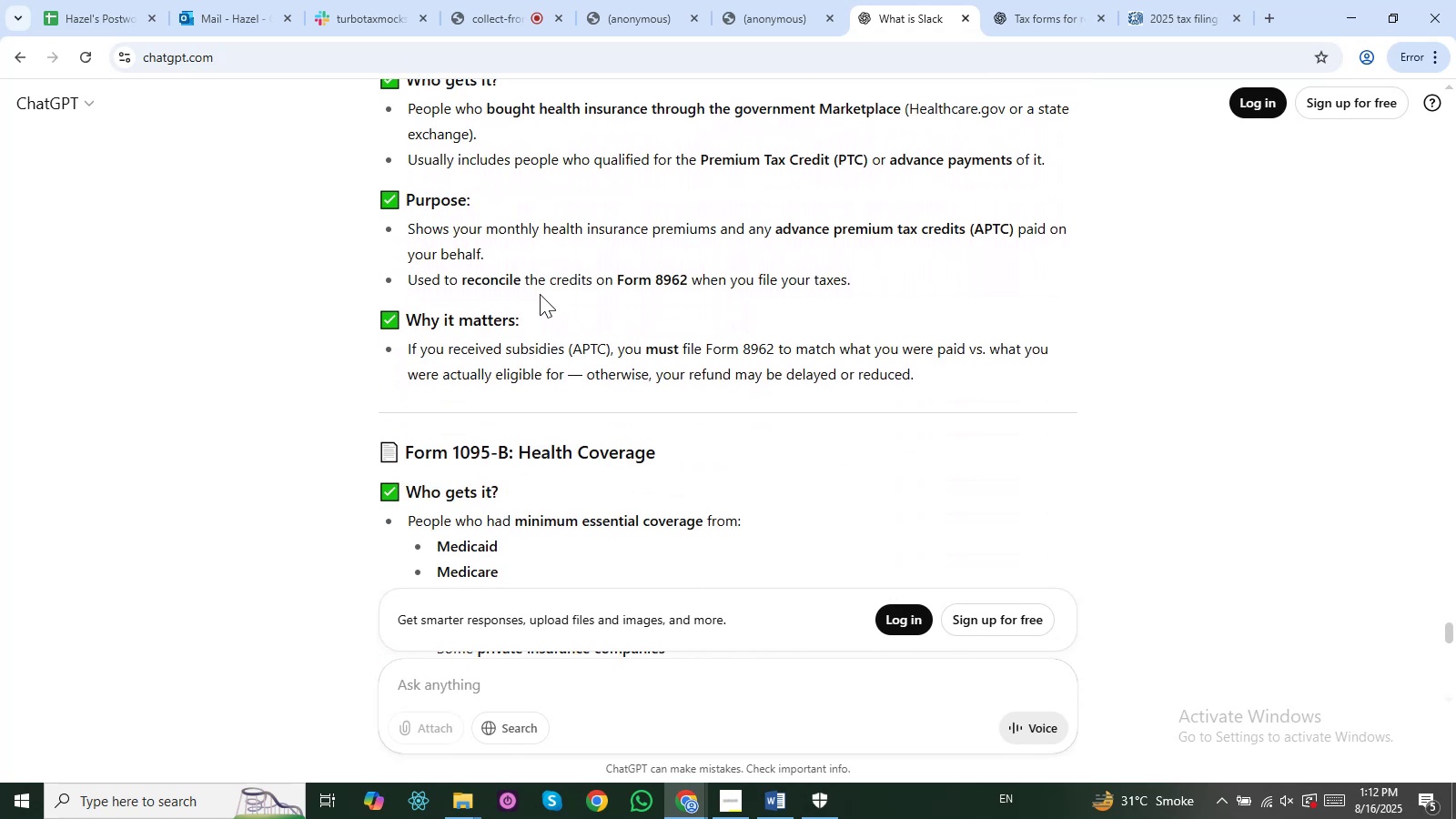 
hold_key(key=ArrowDown, duration=0.71)
 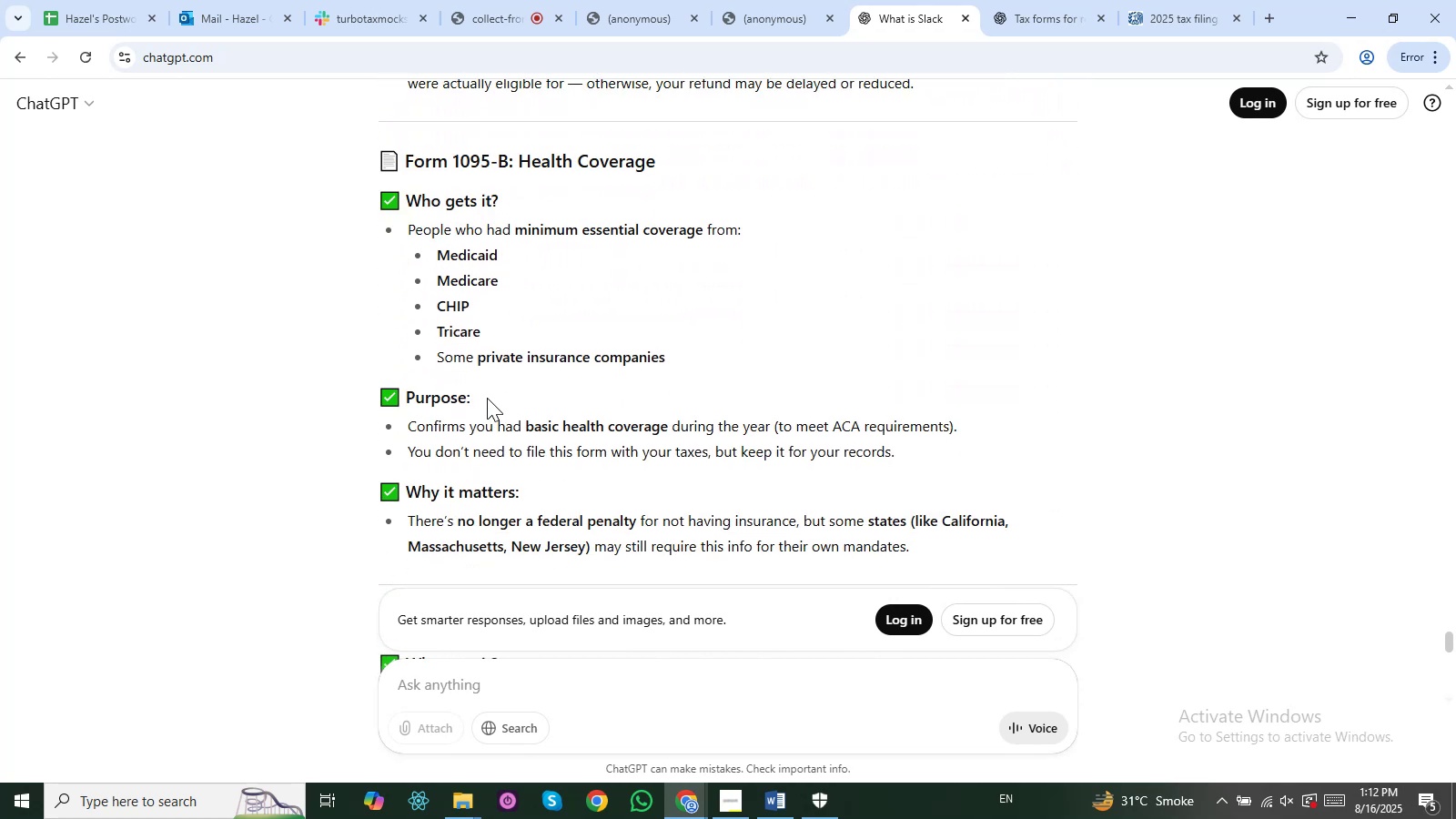 
key(ArrowDown)
 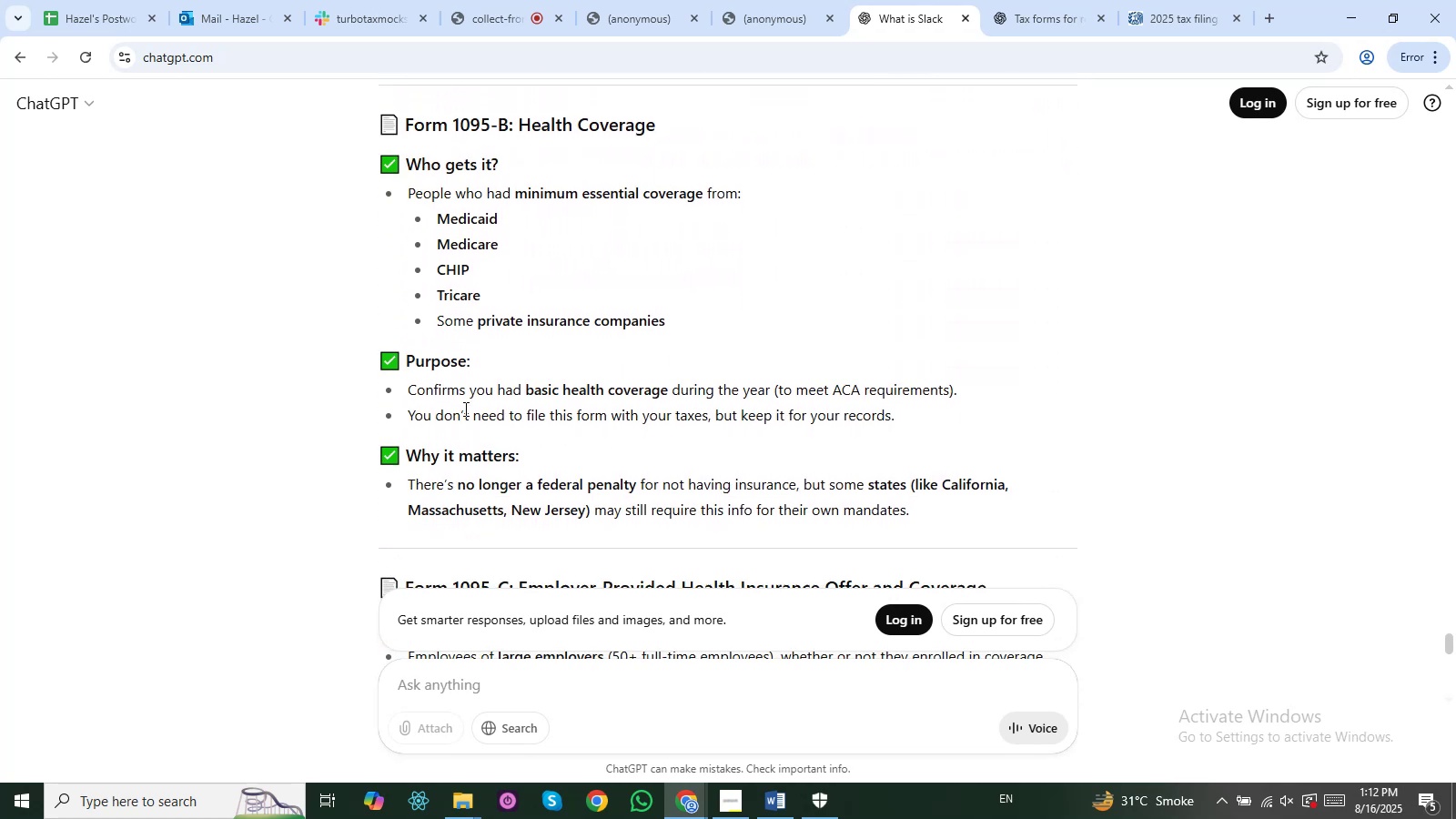 
hold_key(key=ArrowDown, duration=0.35)
 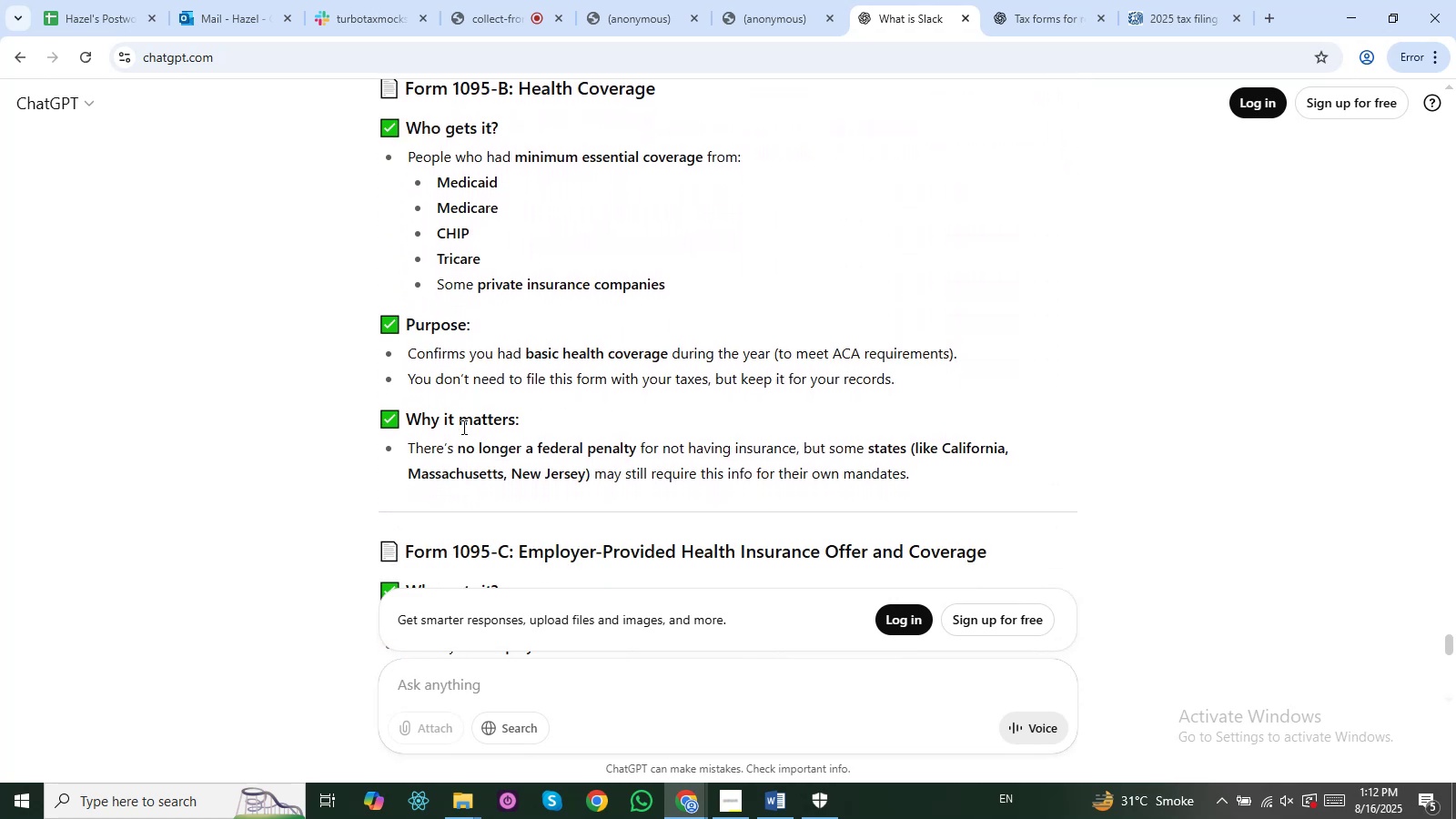 
hold_key(key=ArrowDown, duration=0.51)
 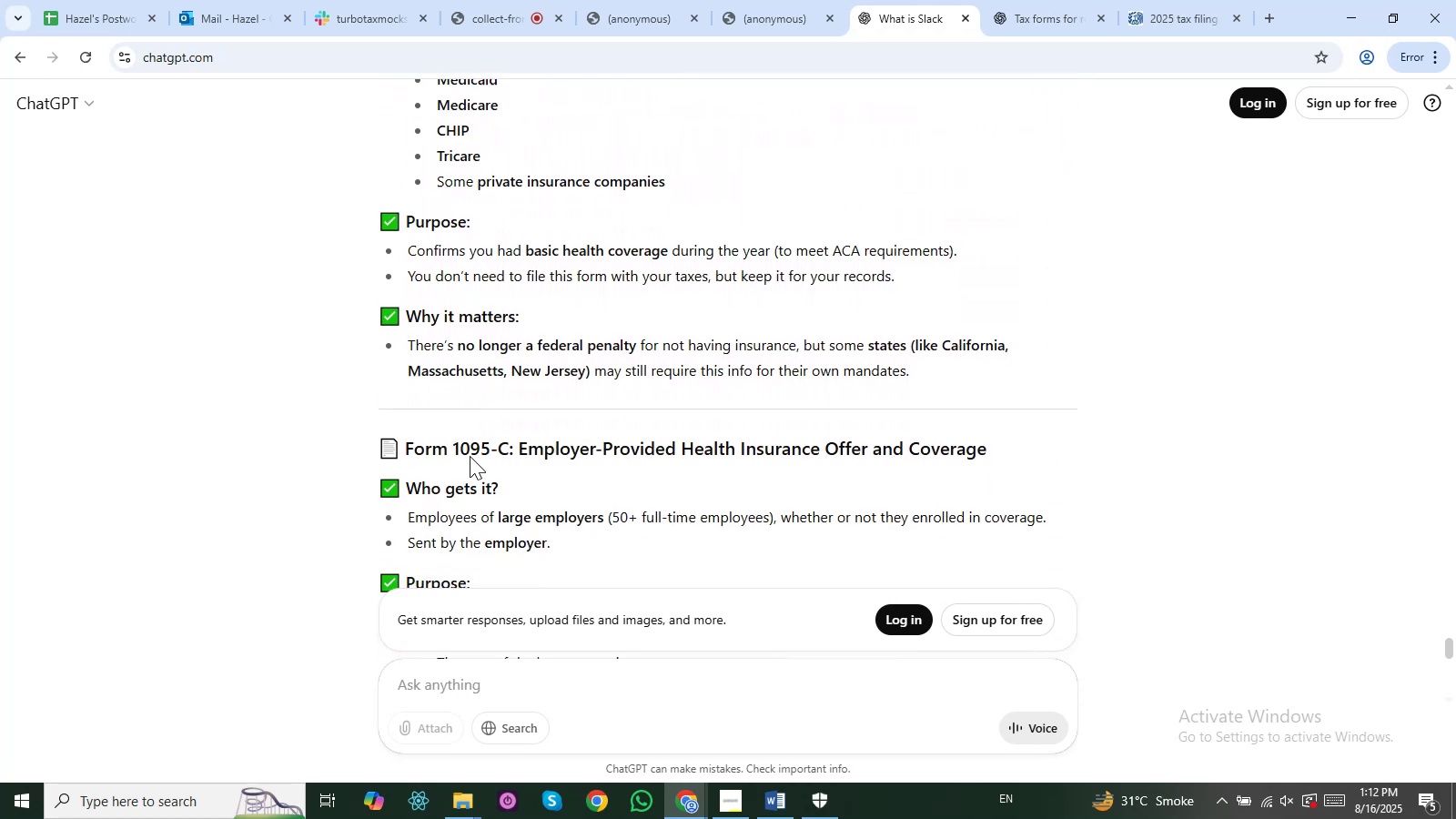 
key(ArrowDown)
 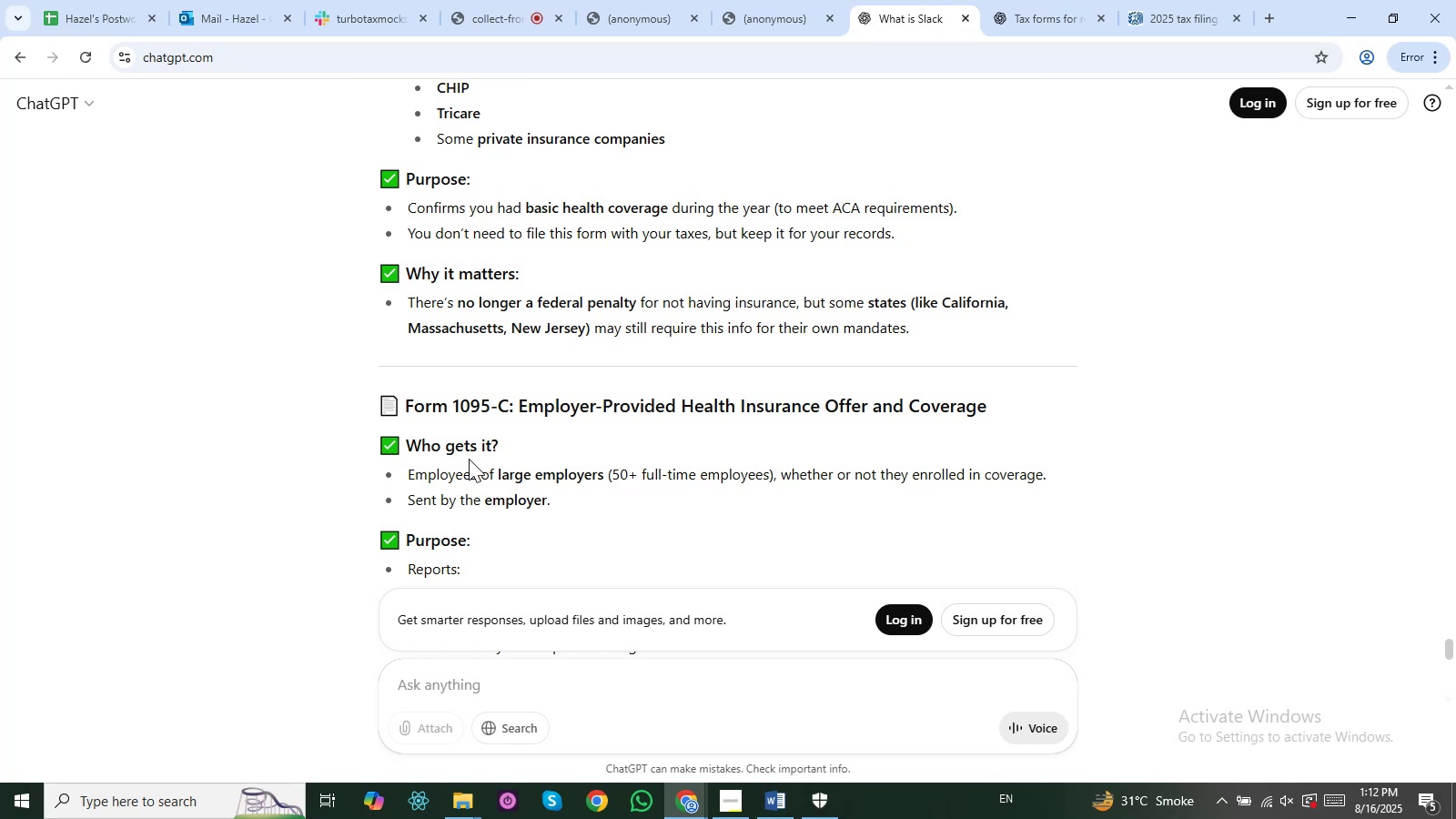 
key(ArrowDown)
 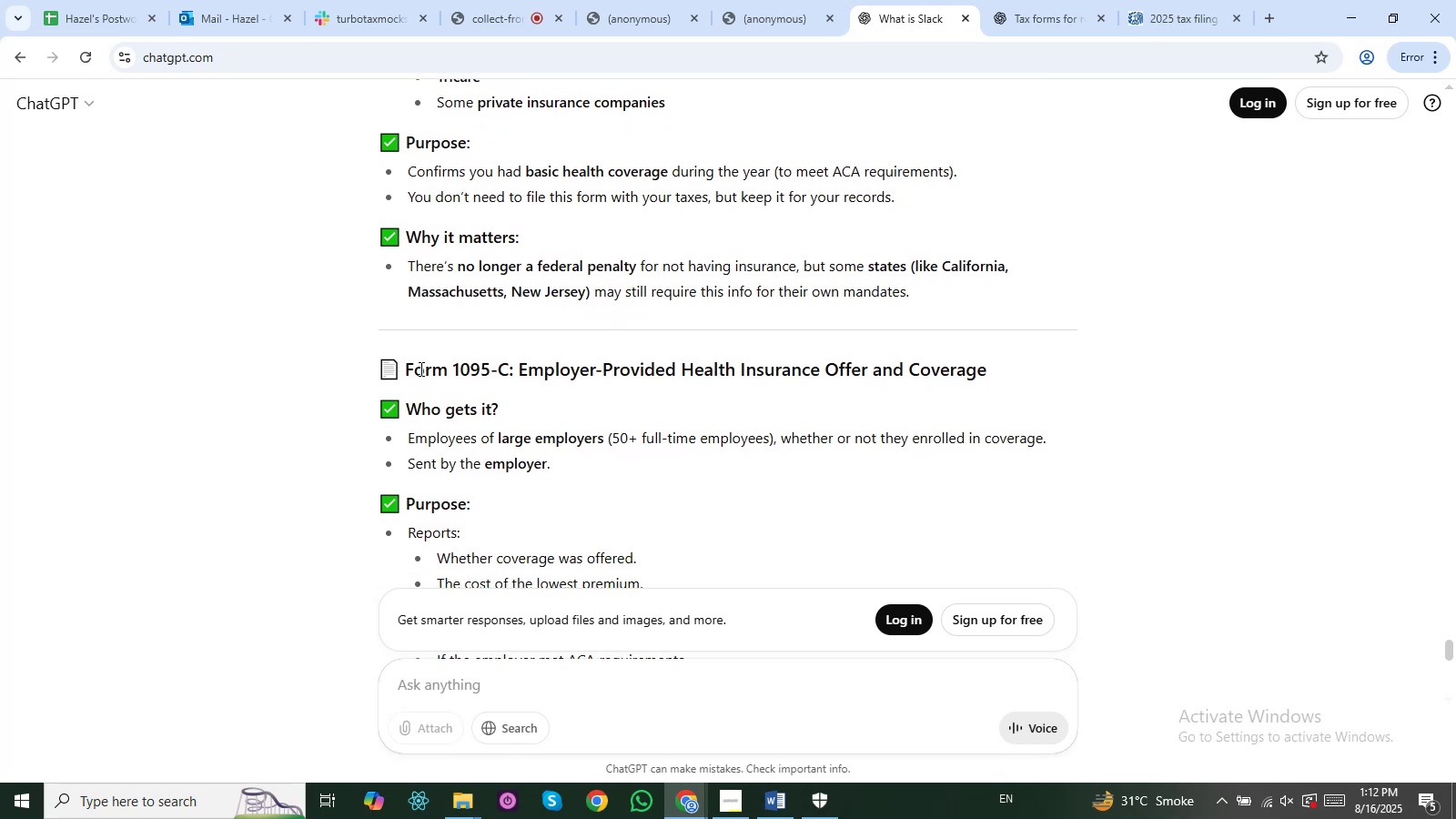 
key(ArrowDown)
 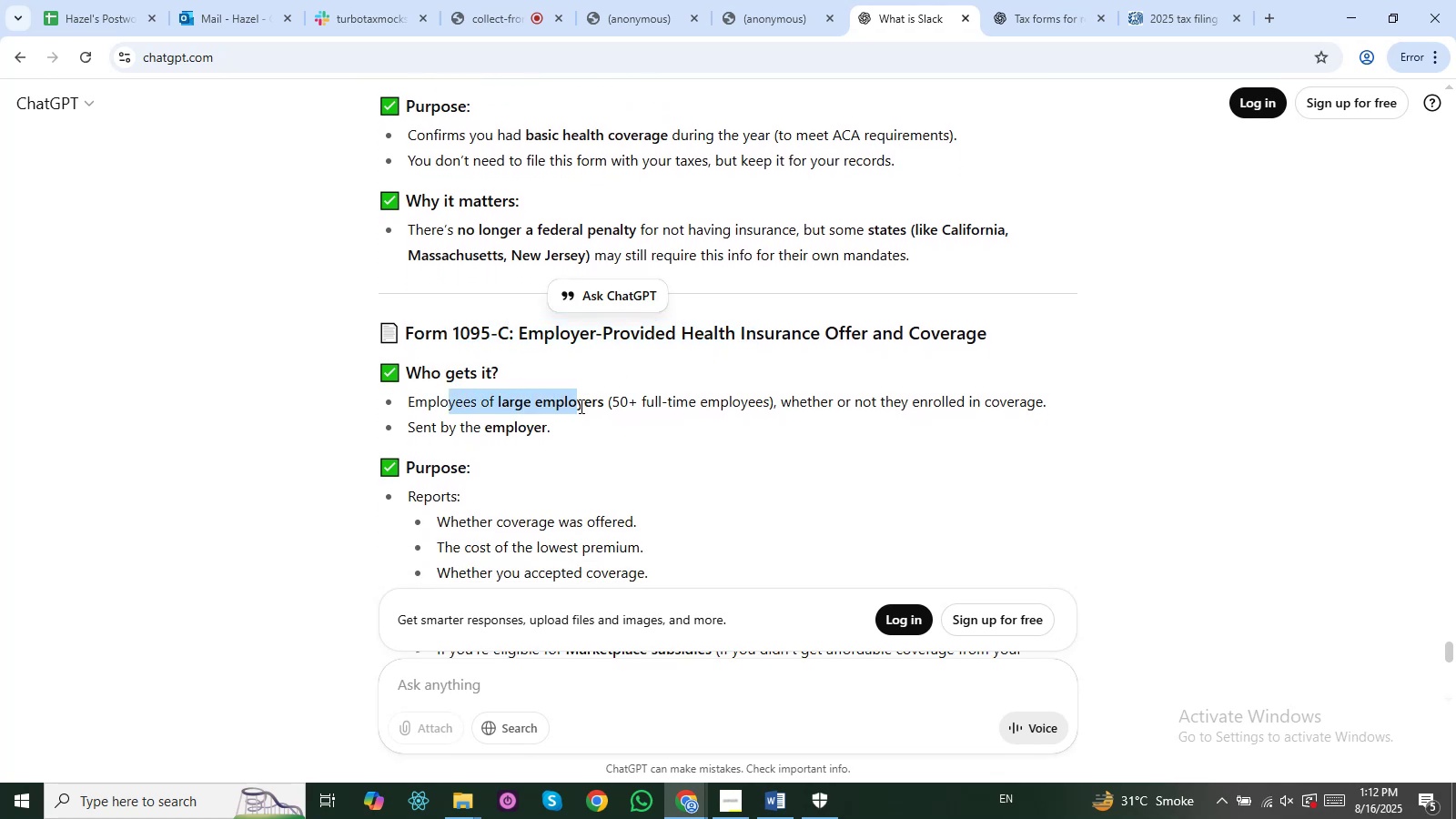 
wait(10.64)
 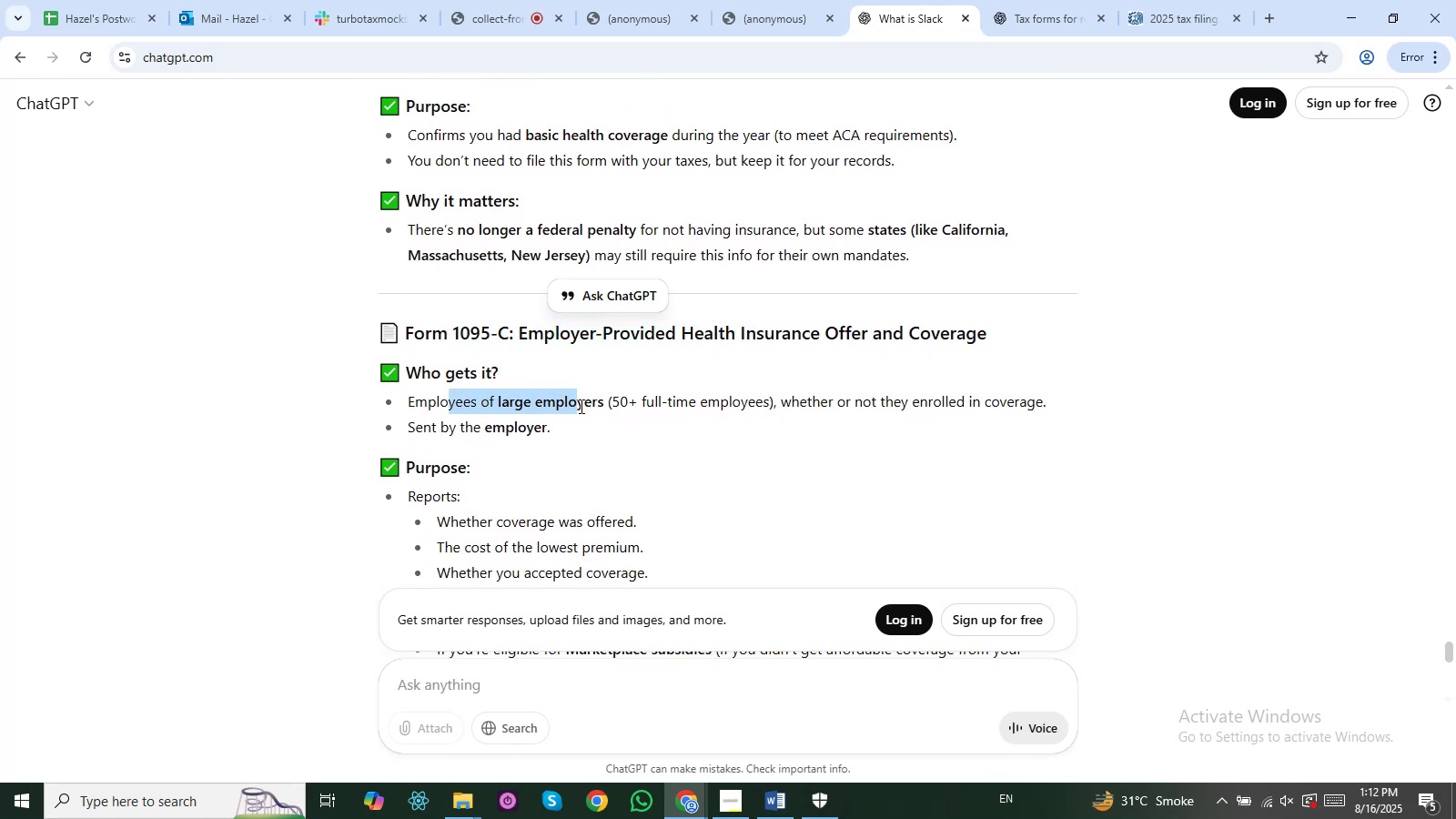 
key(ArrowDown)
 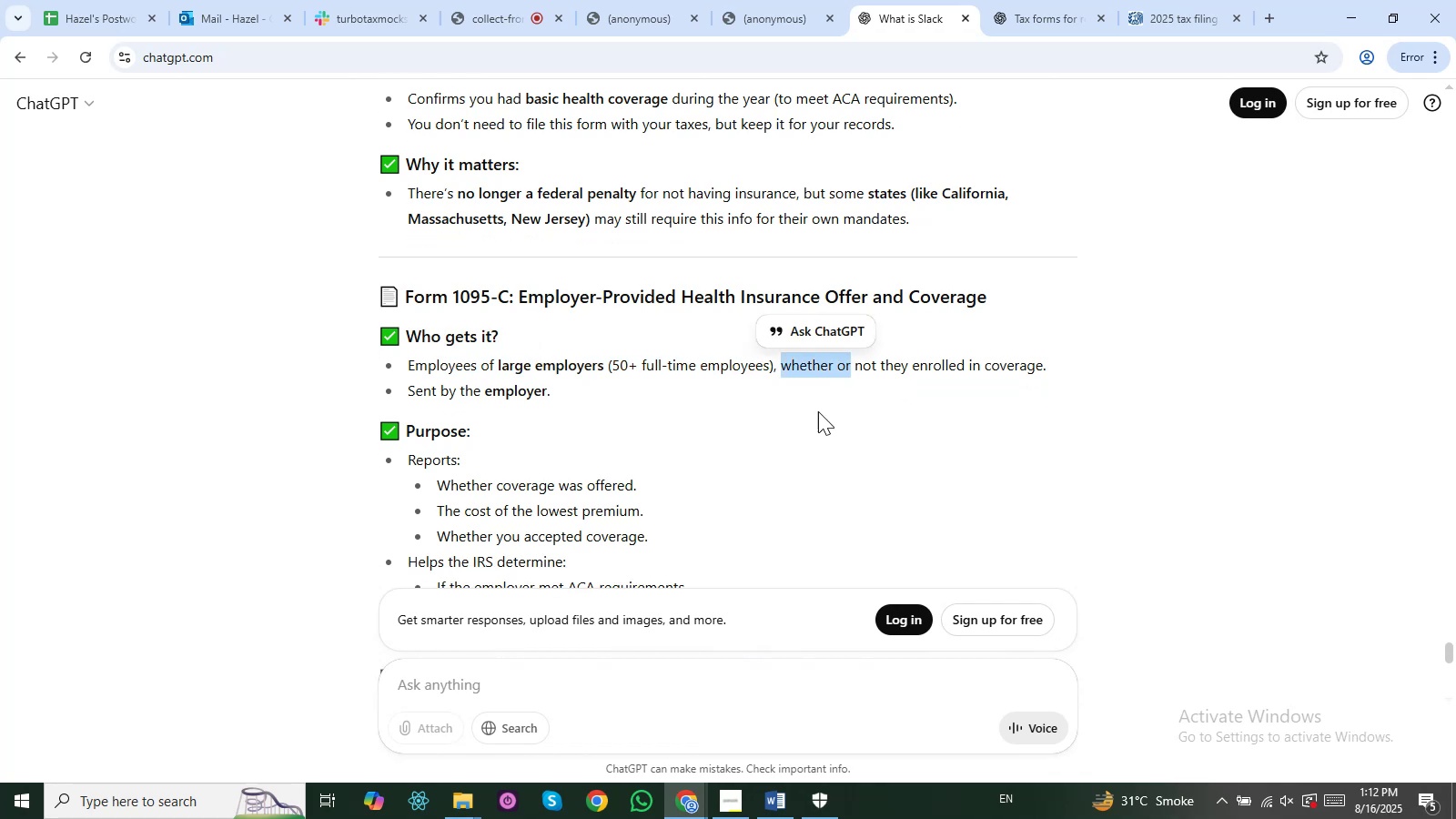 
key(ArrowDown)
 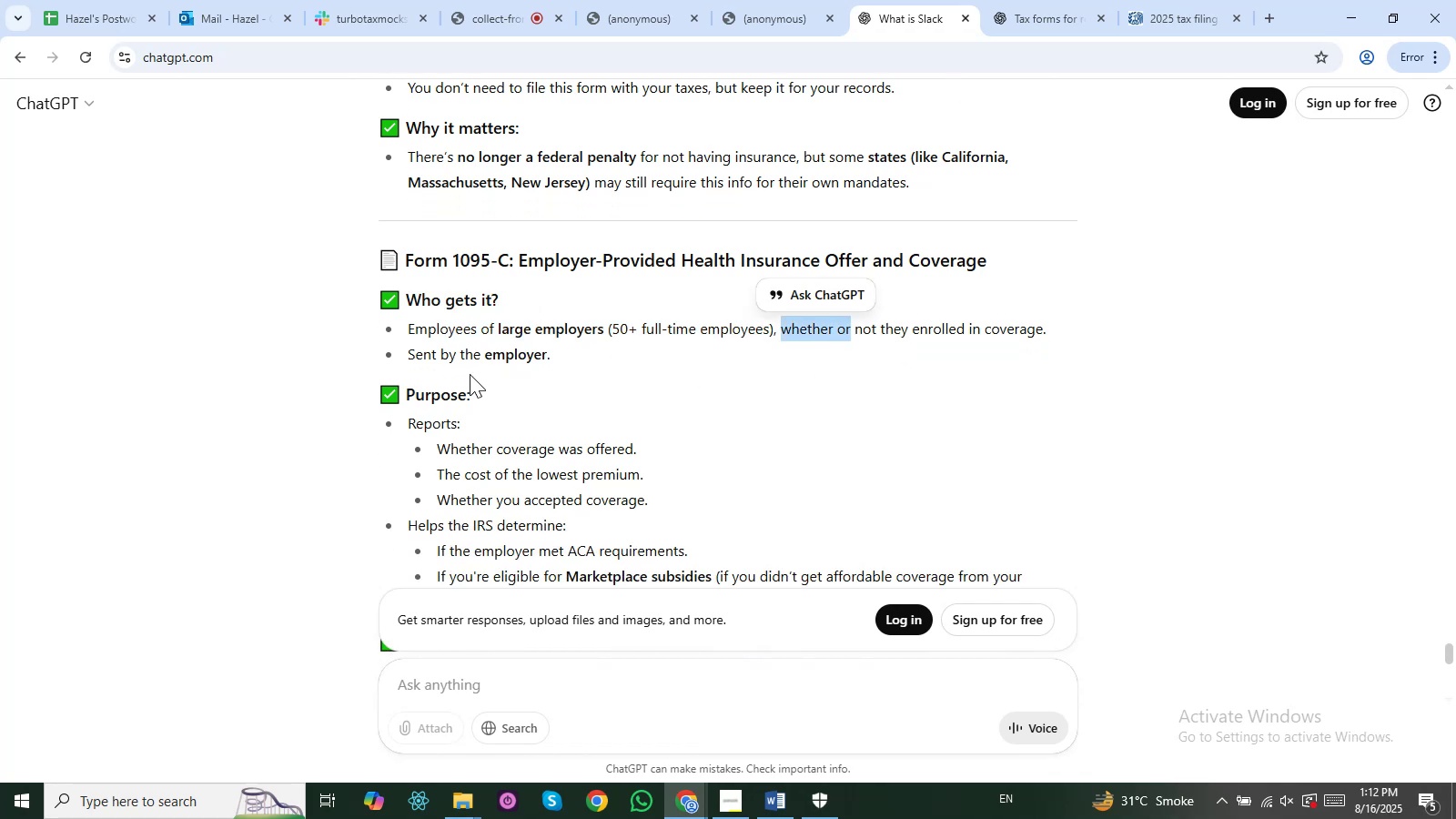 
key(ArrowDown)
 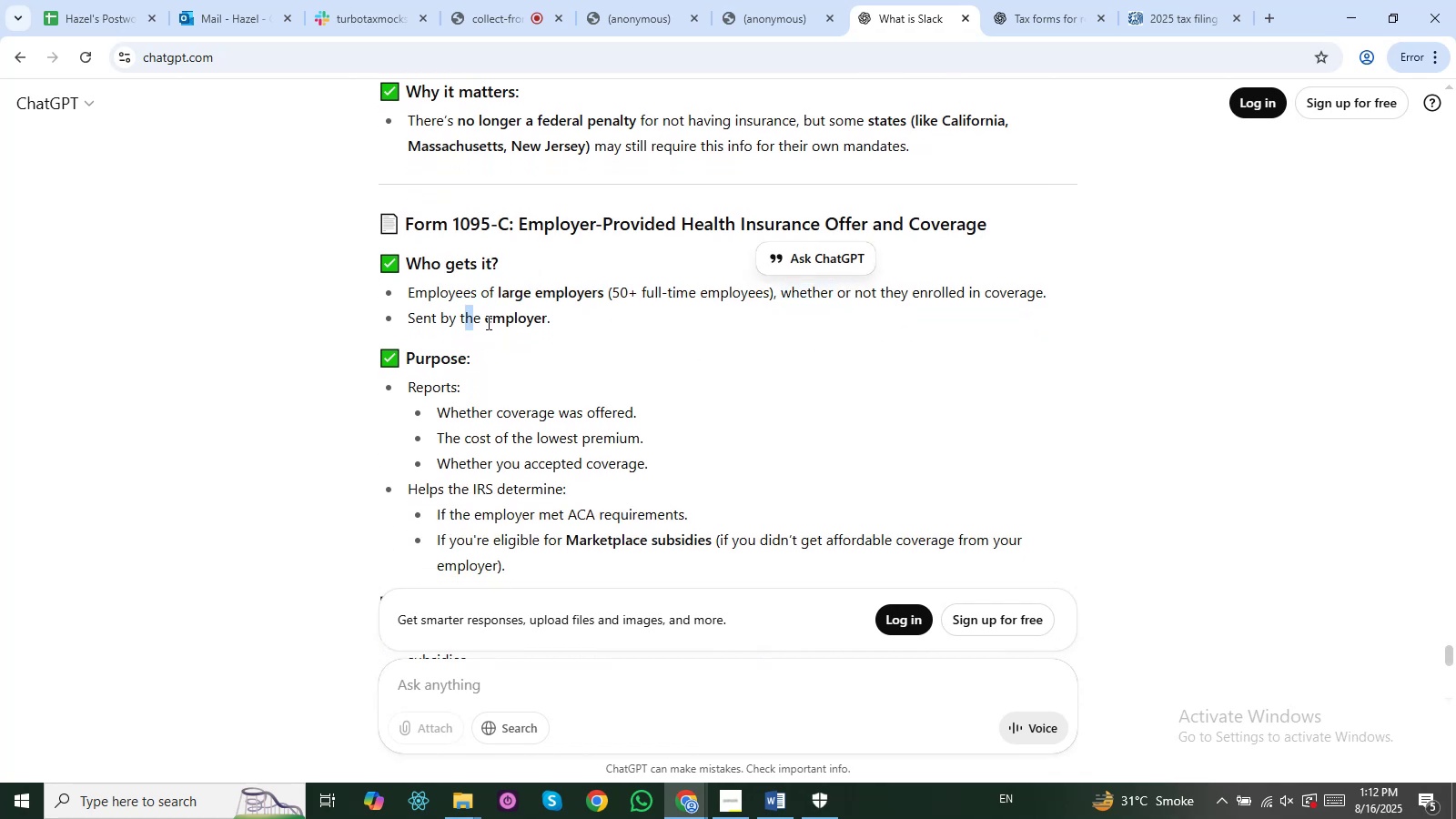 
key(ArrowDown)
 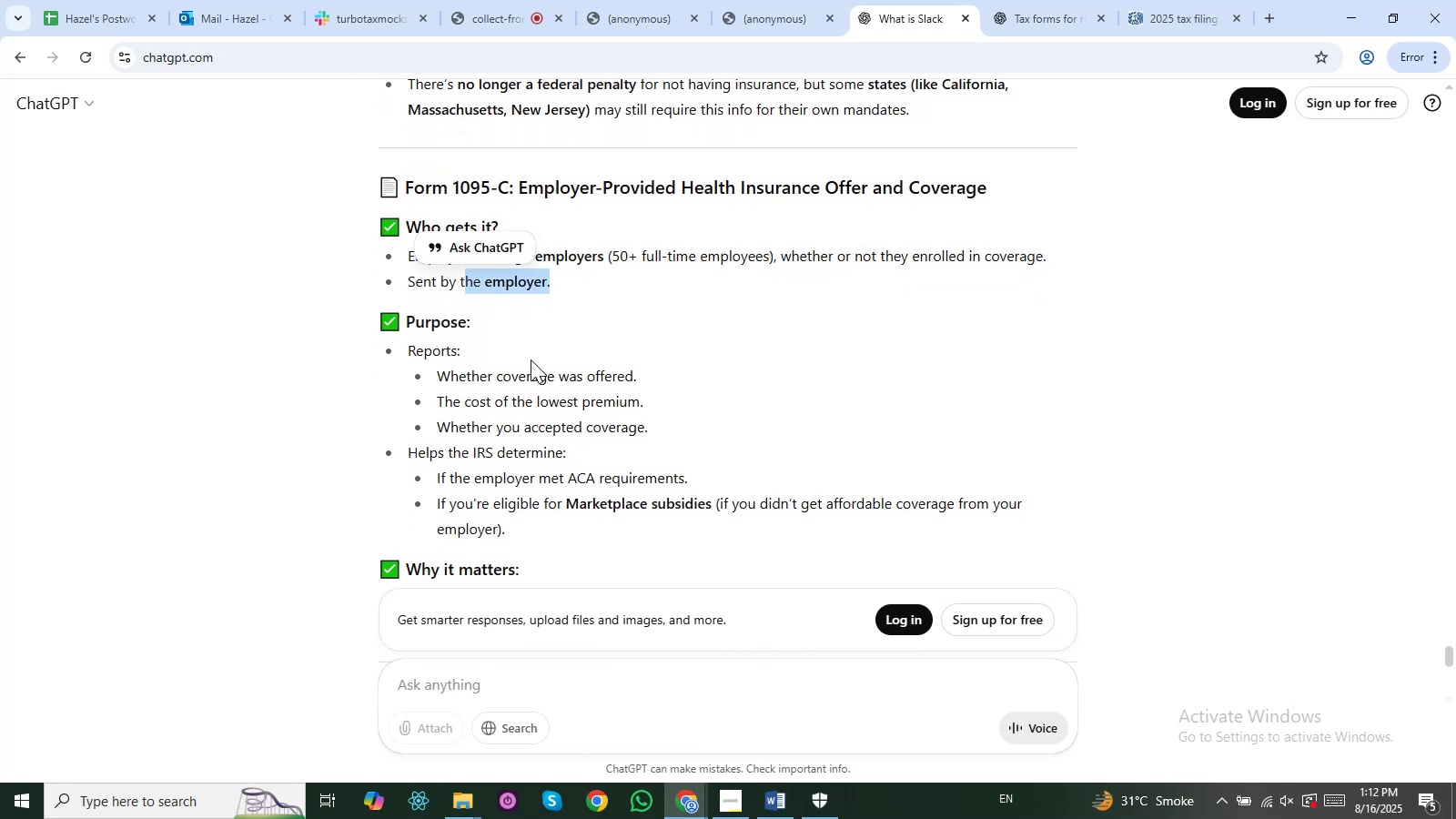 
key(ArrowDown)
 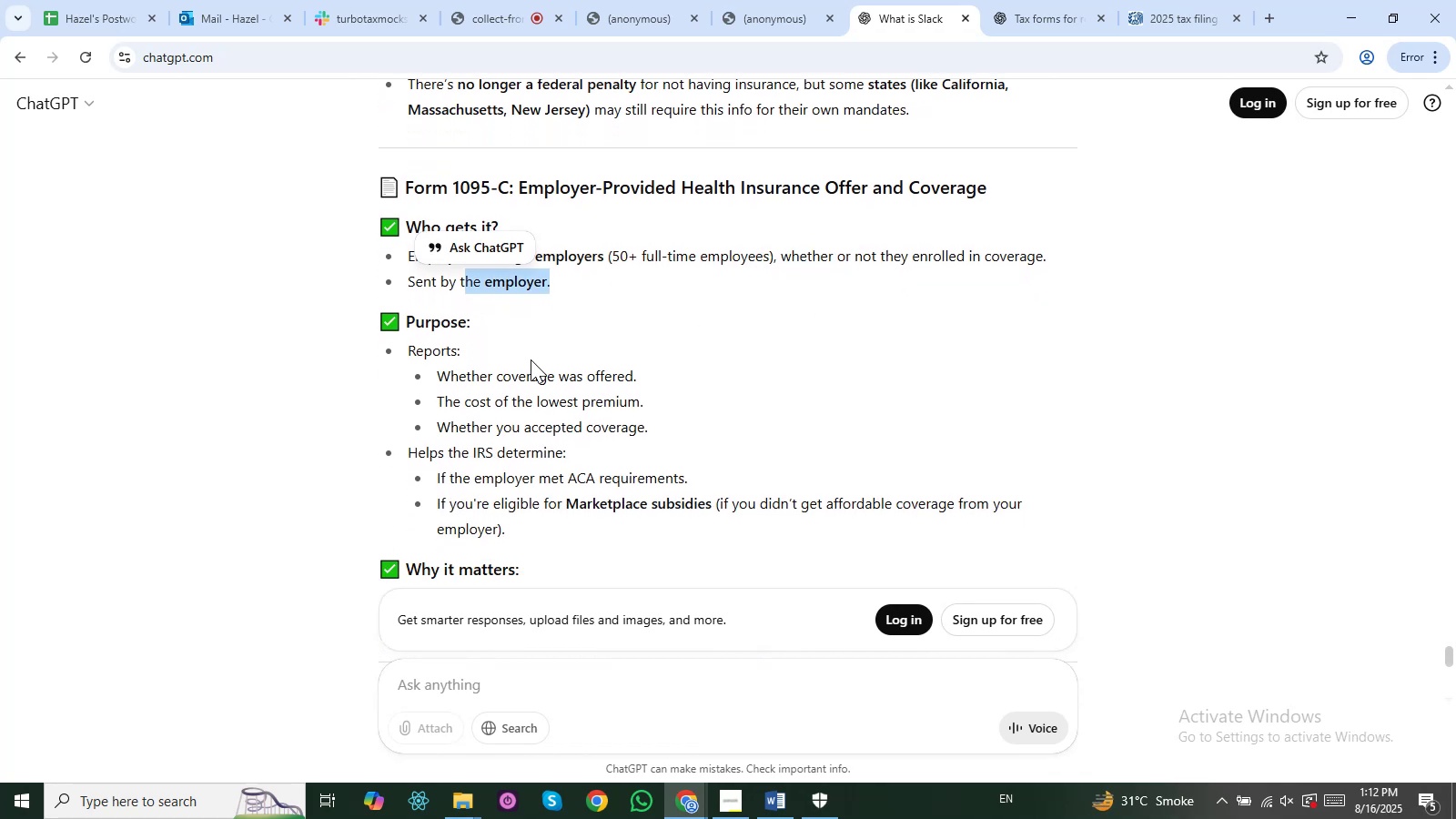 
key(ArrowUp)
 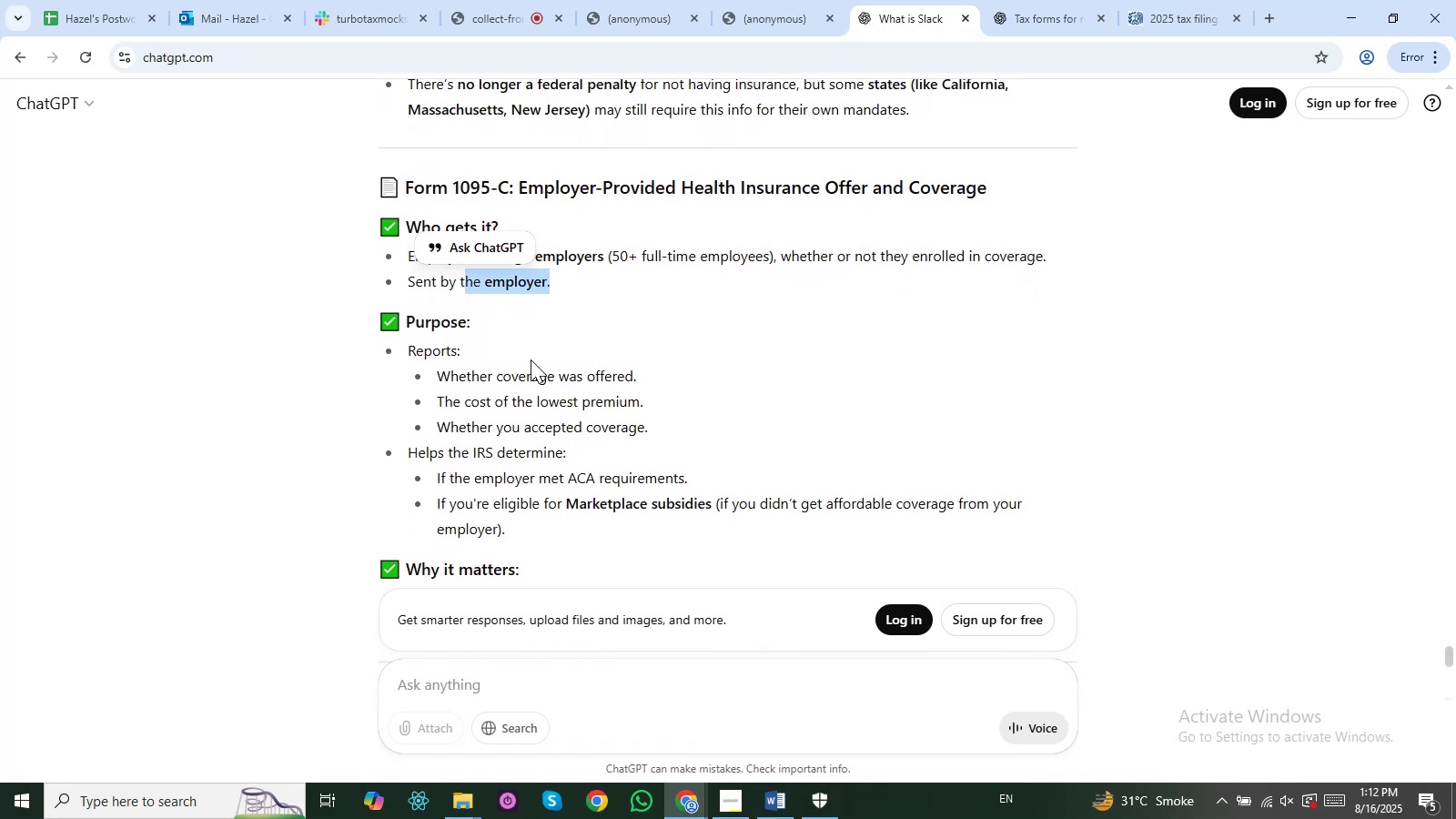 
key(ArrowUp)
 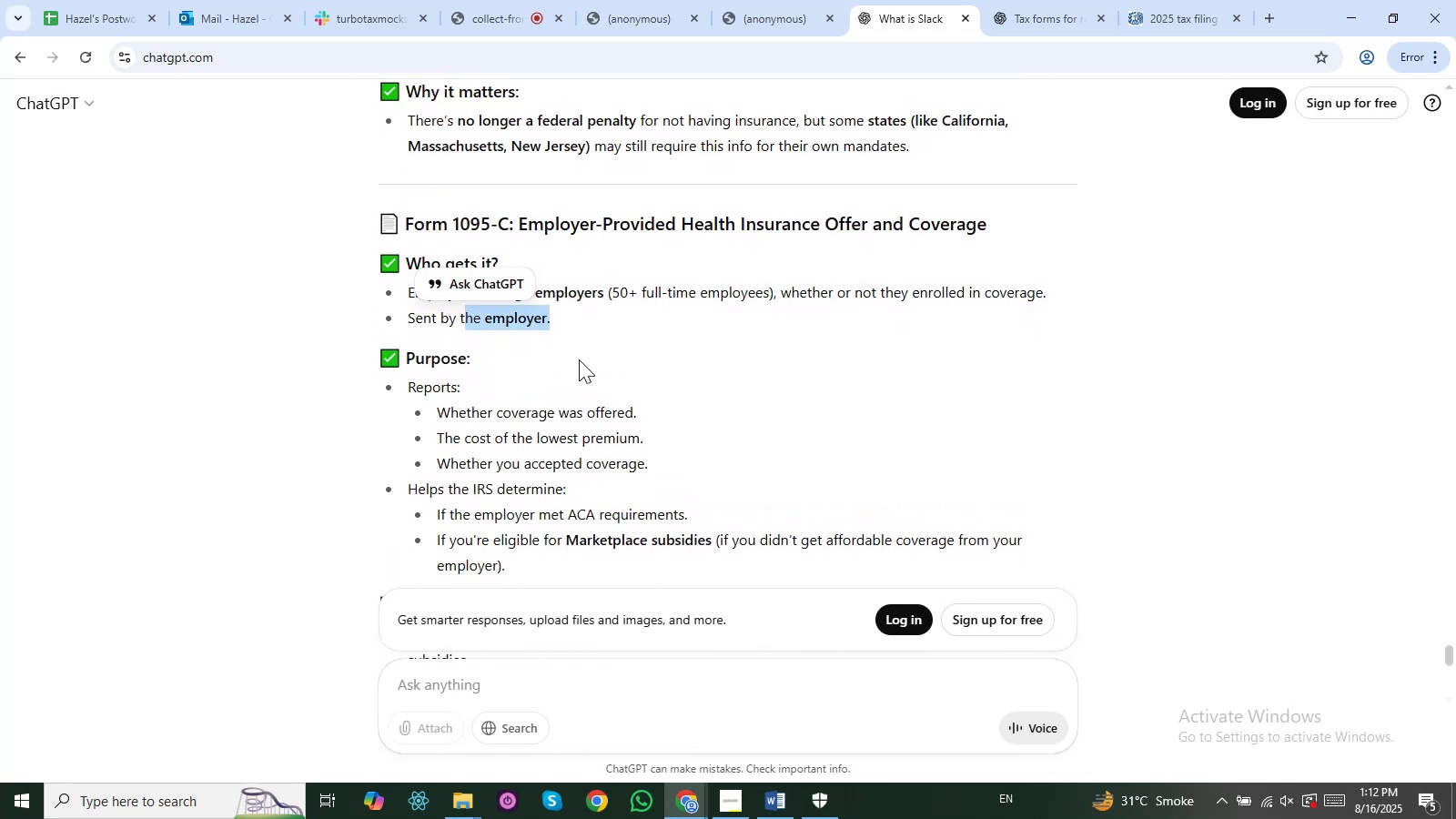 
key(ArrowUp)
 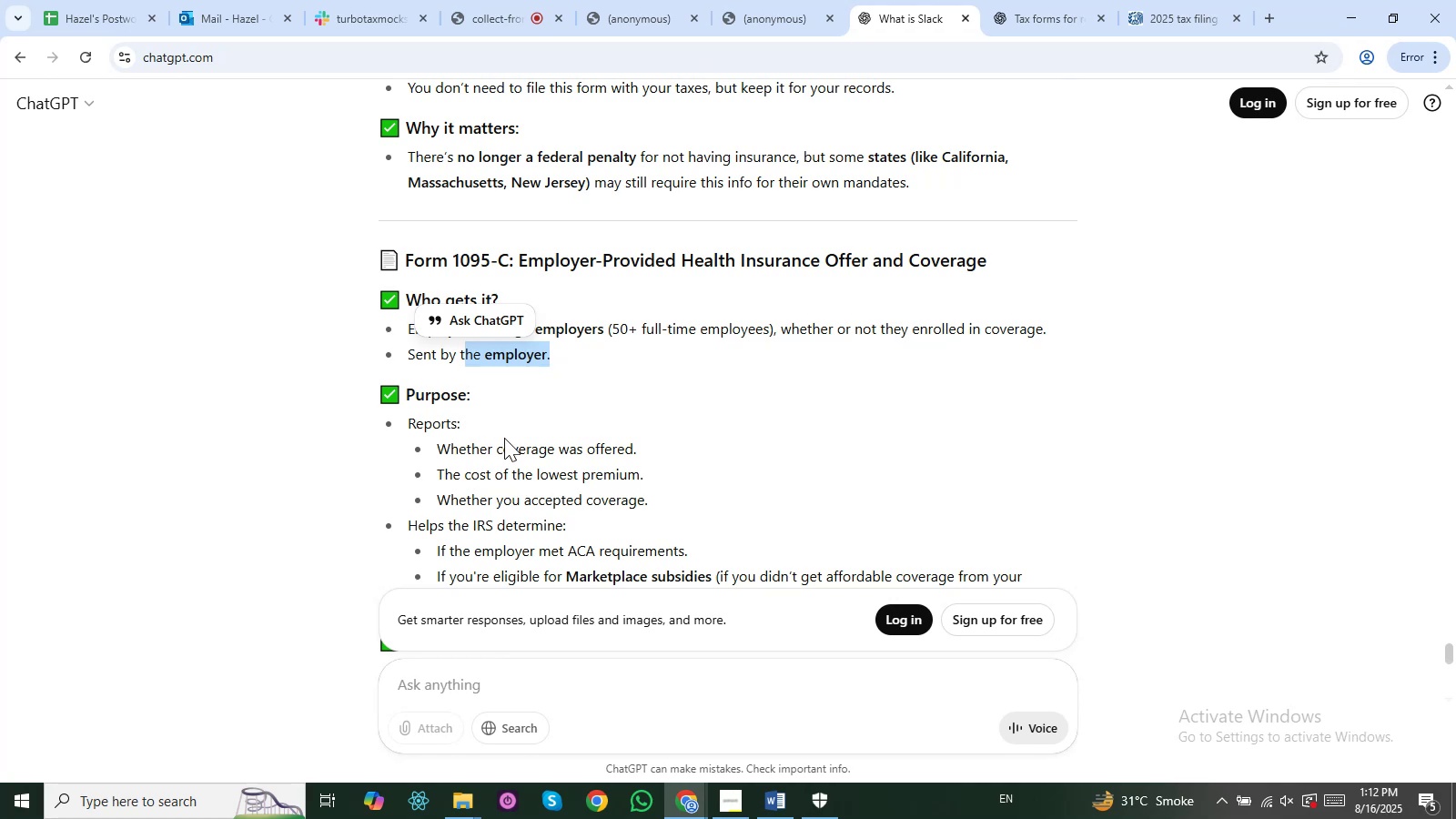 
wait(9.65)
 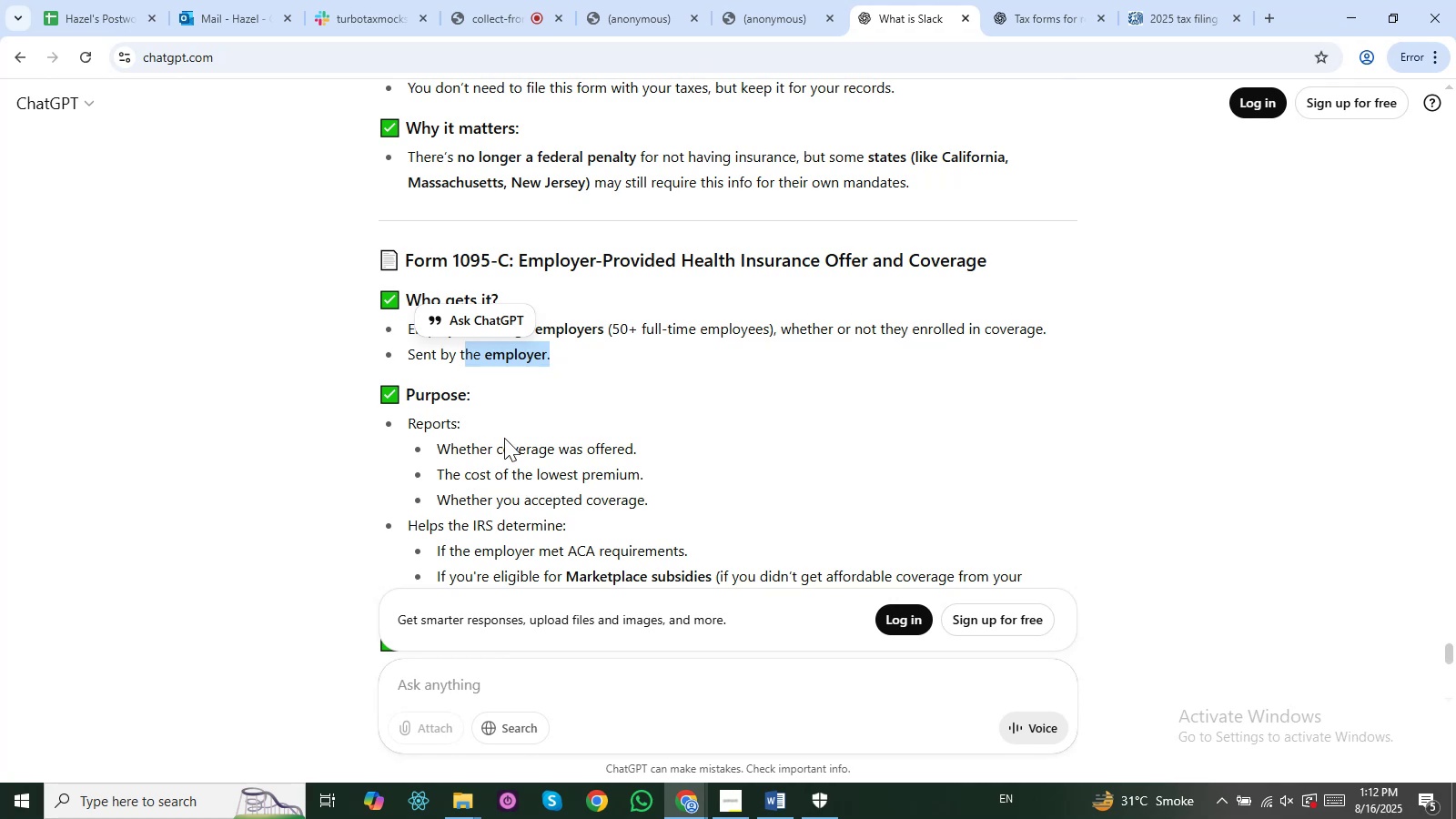 
mouse_move([464, 447])
 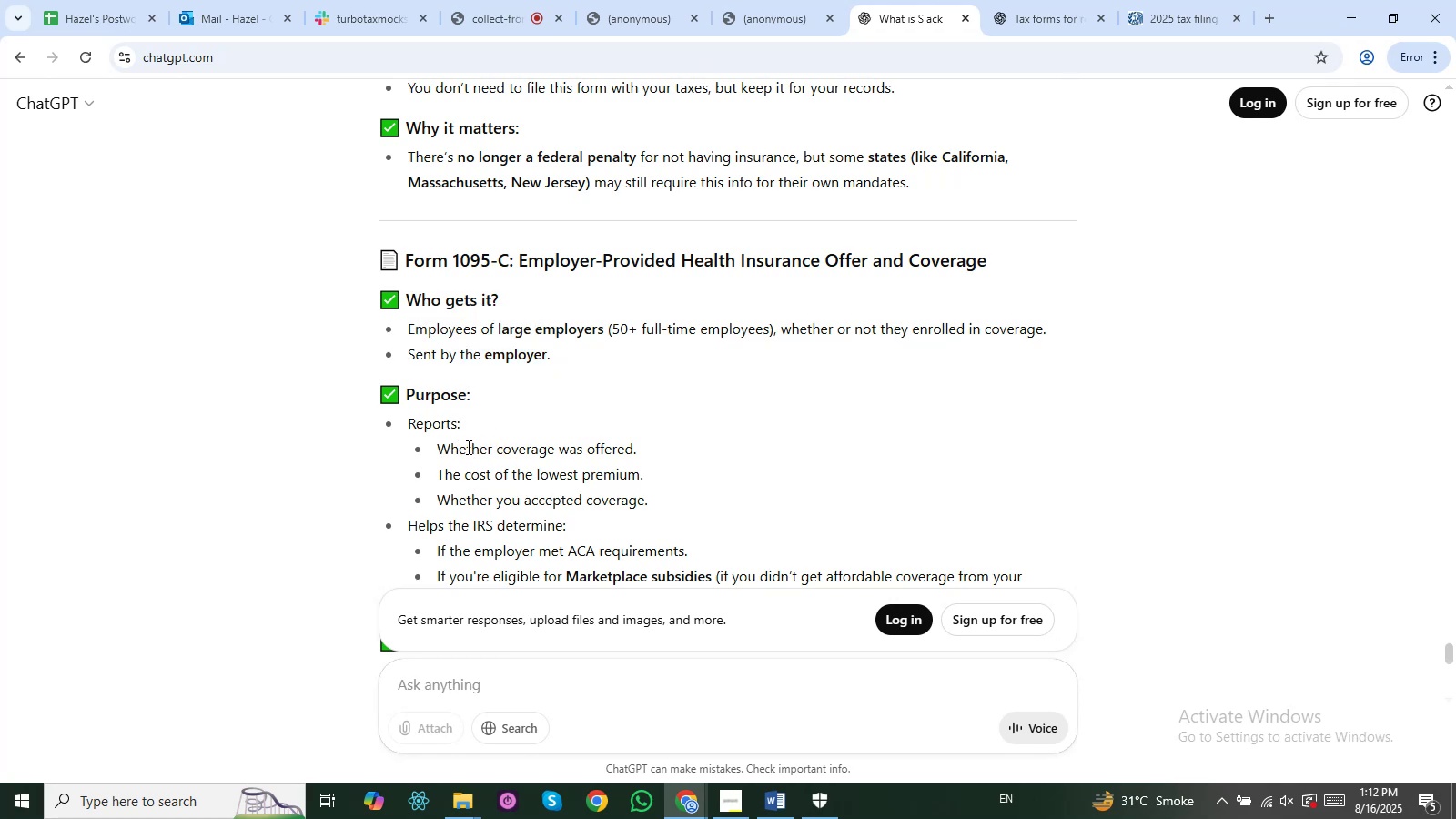 
key(ArrowDown)
 